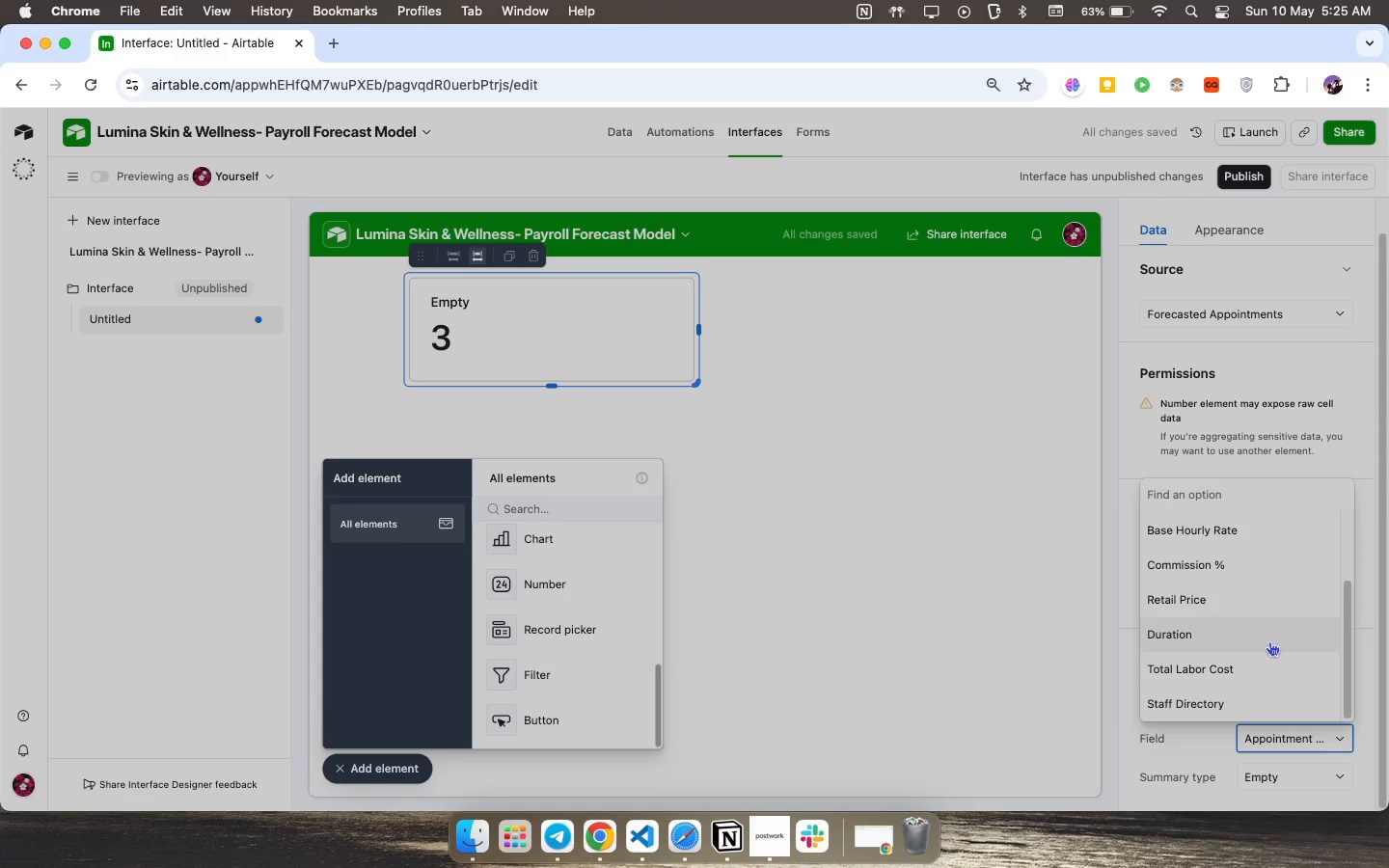 
left_click([1250, 671])
 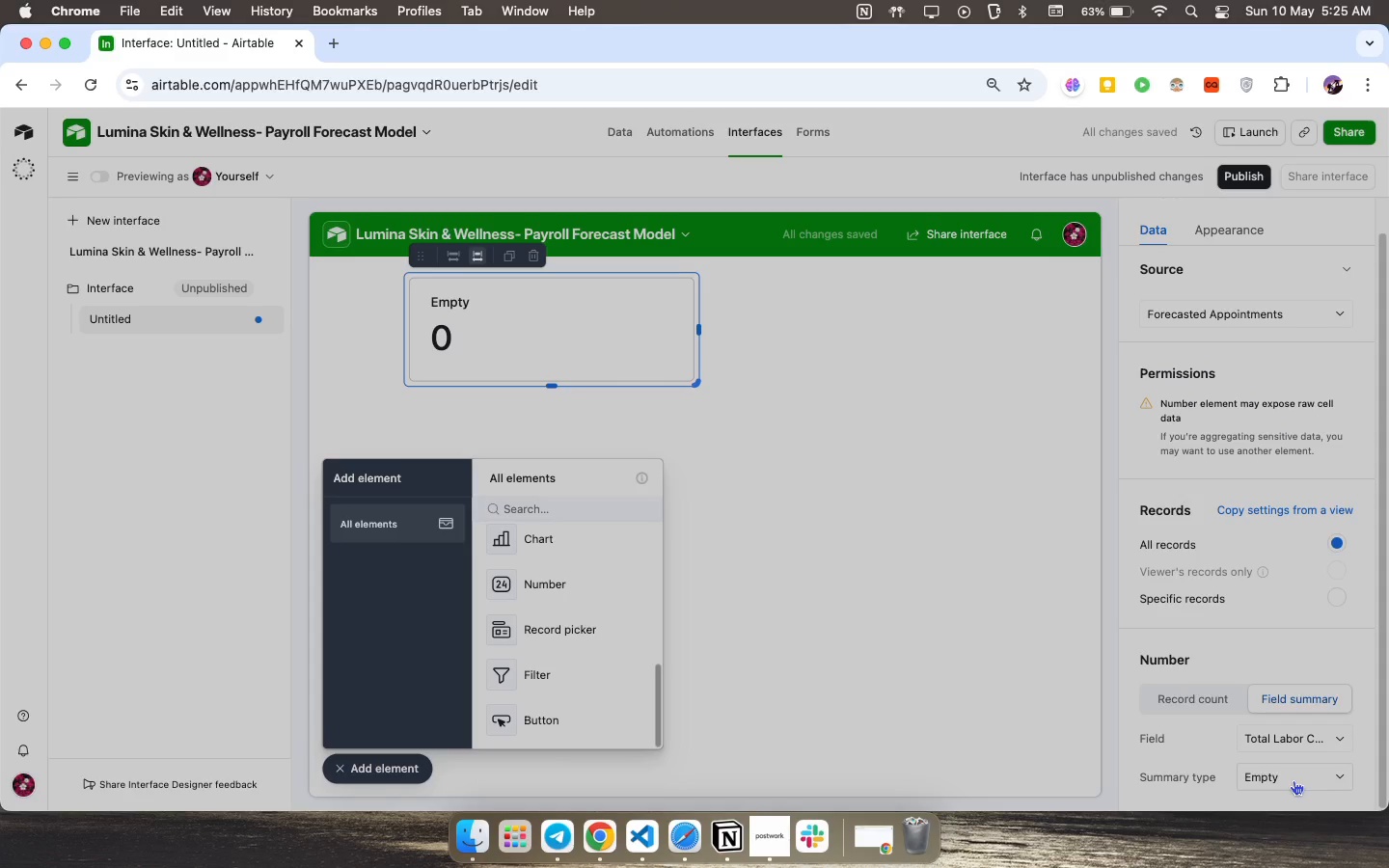 
left_click([1294, 780])
 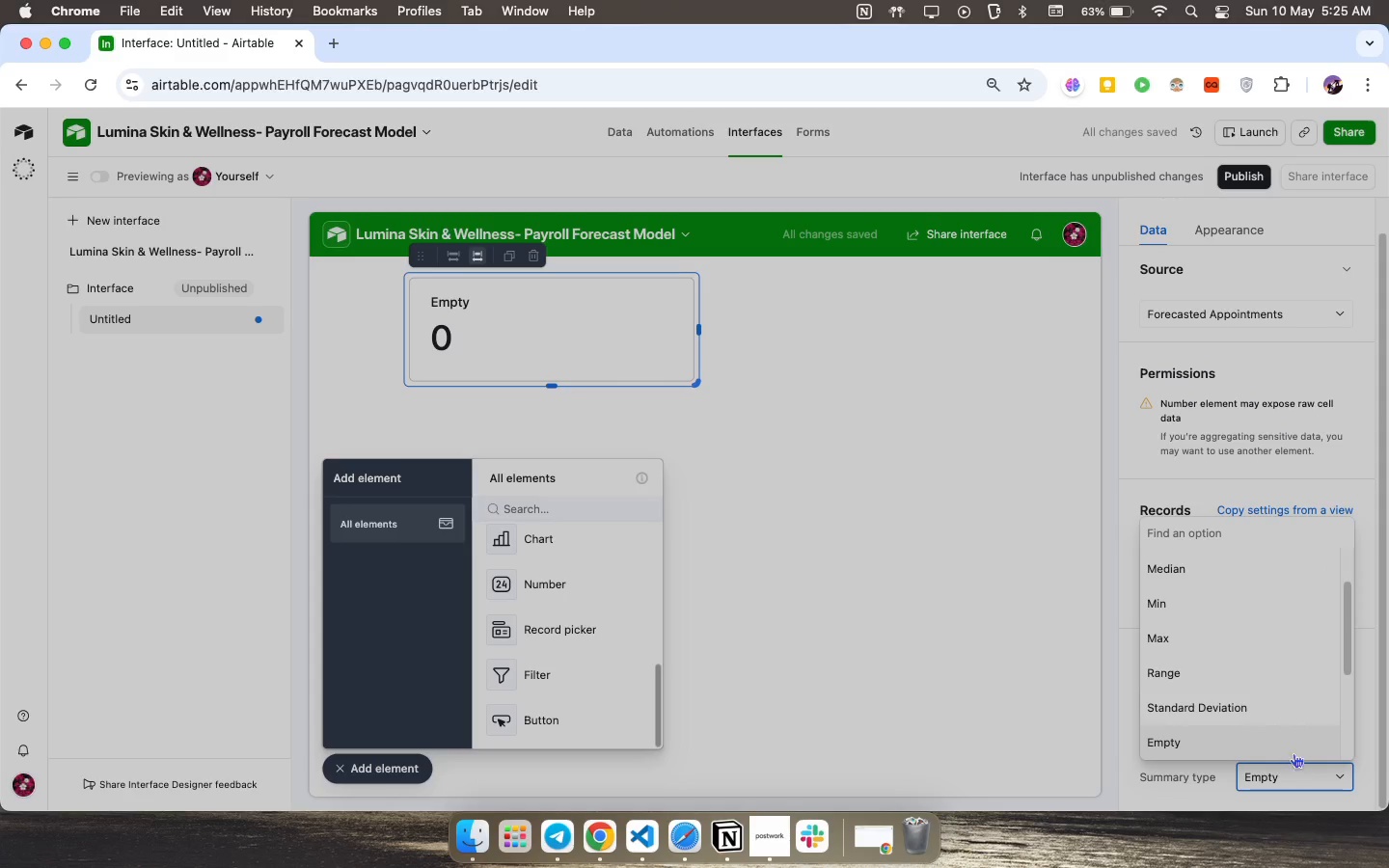 
scroll: coordinate [1249, 626], scroll_direction: up, amount: 10.0
 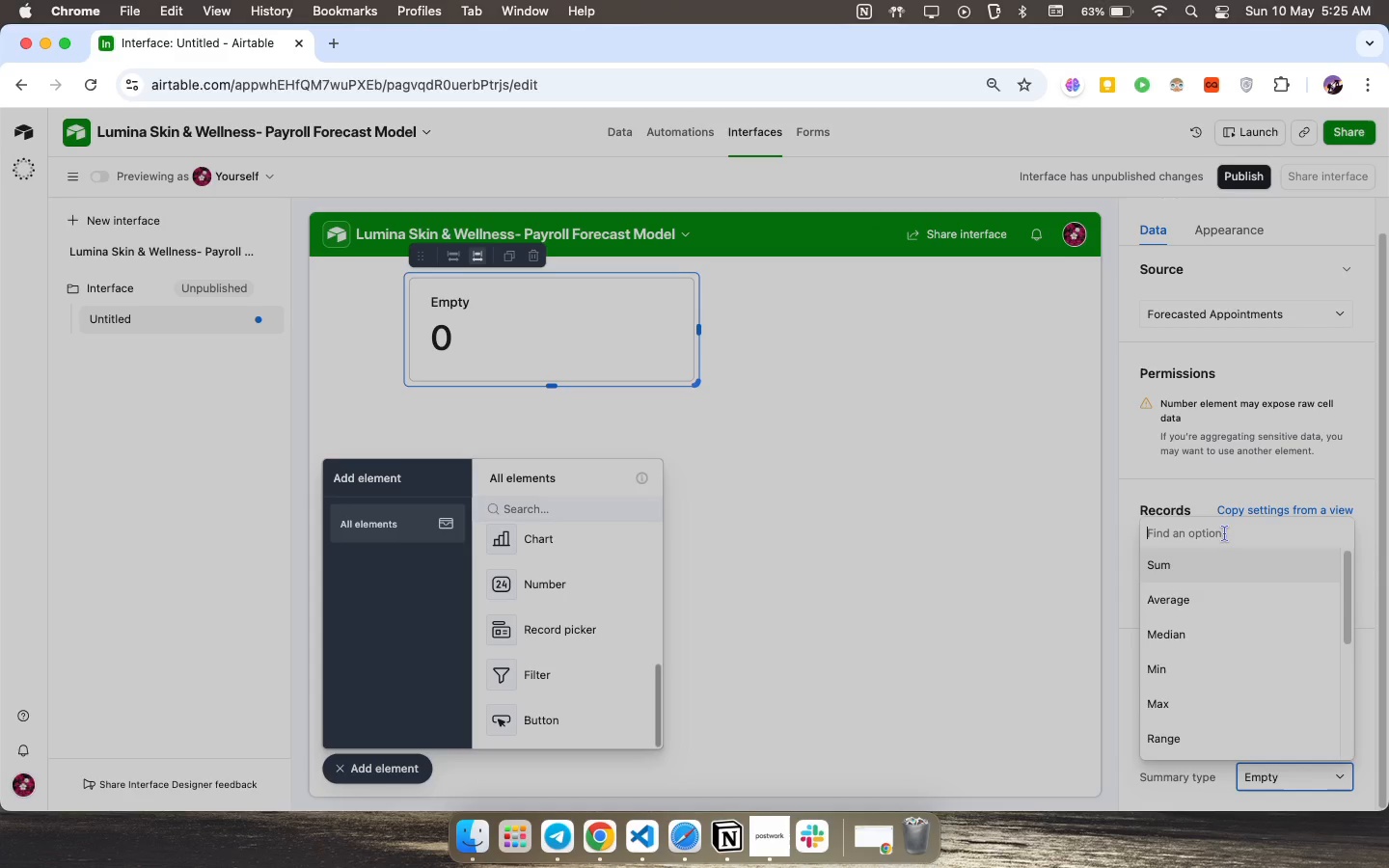 
left_click([1234, 565])
 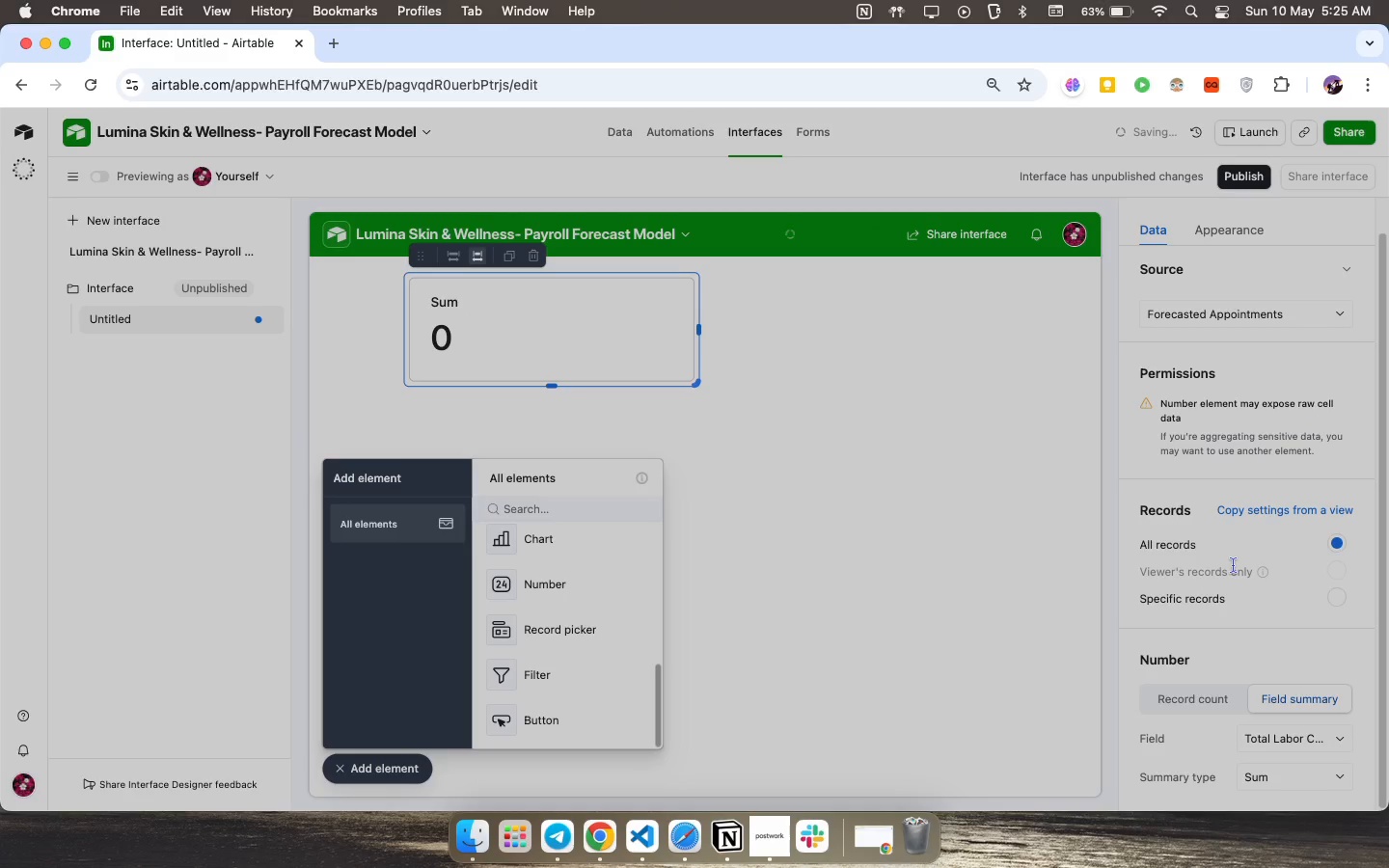 
scroll: coordinate [1227, 673], scroll_direction: down, amount: 10.0
 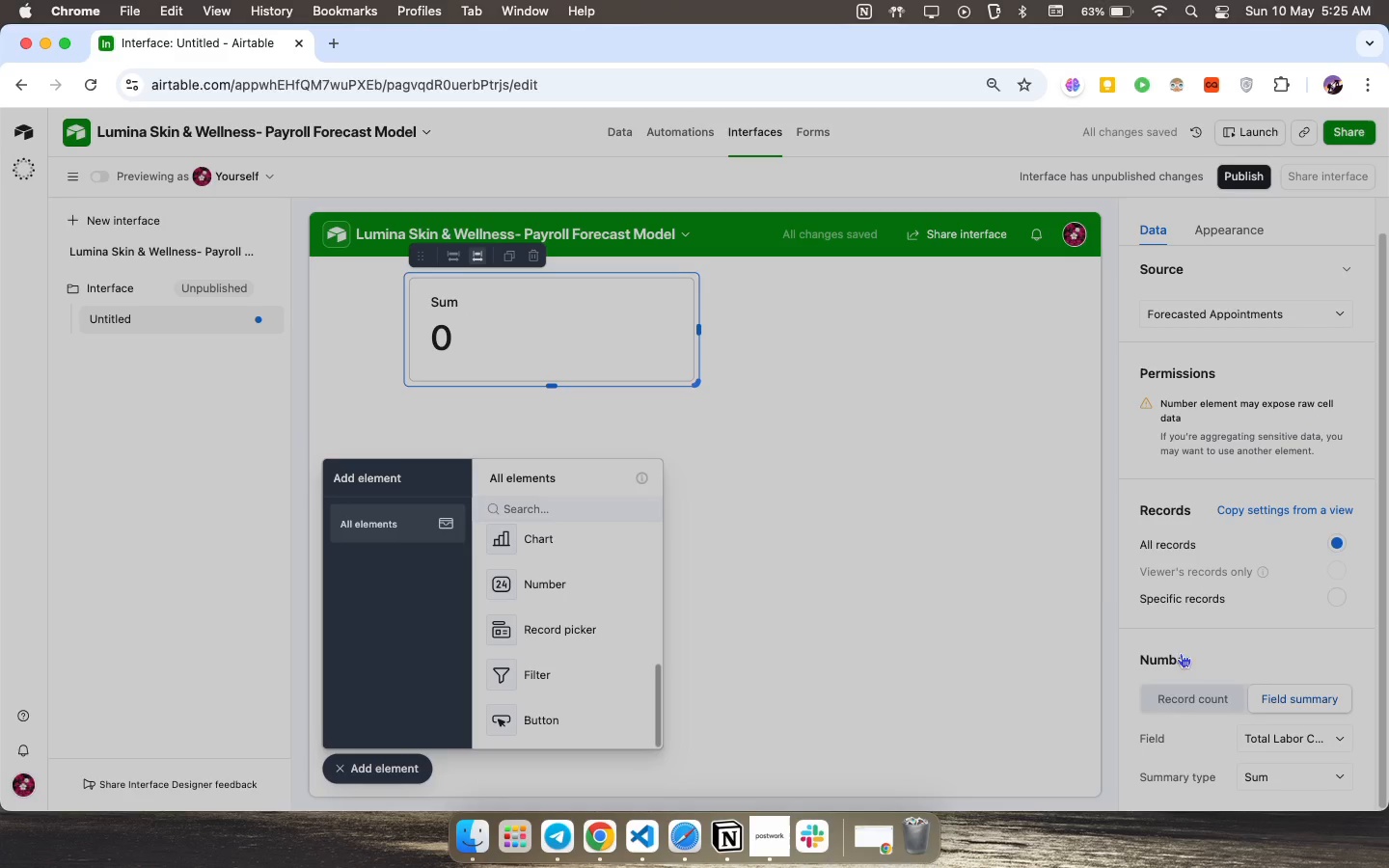 
left_click([982, 580])
 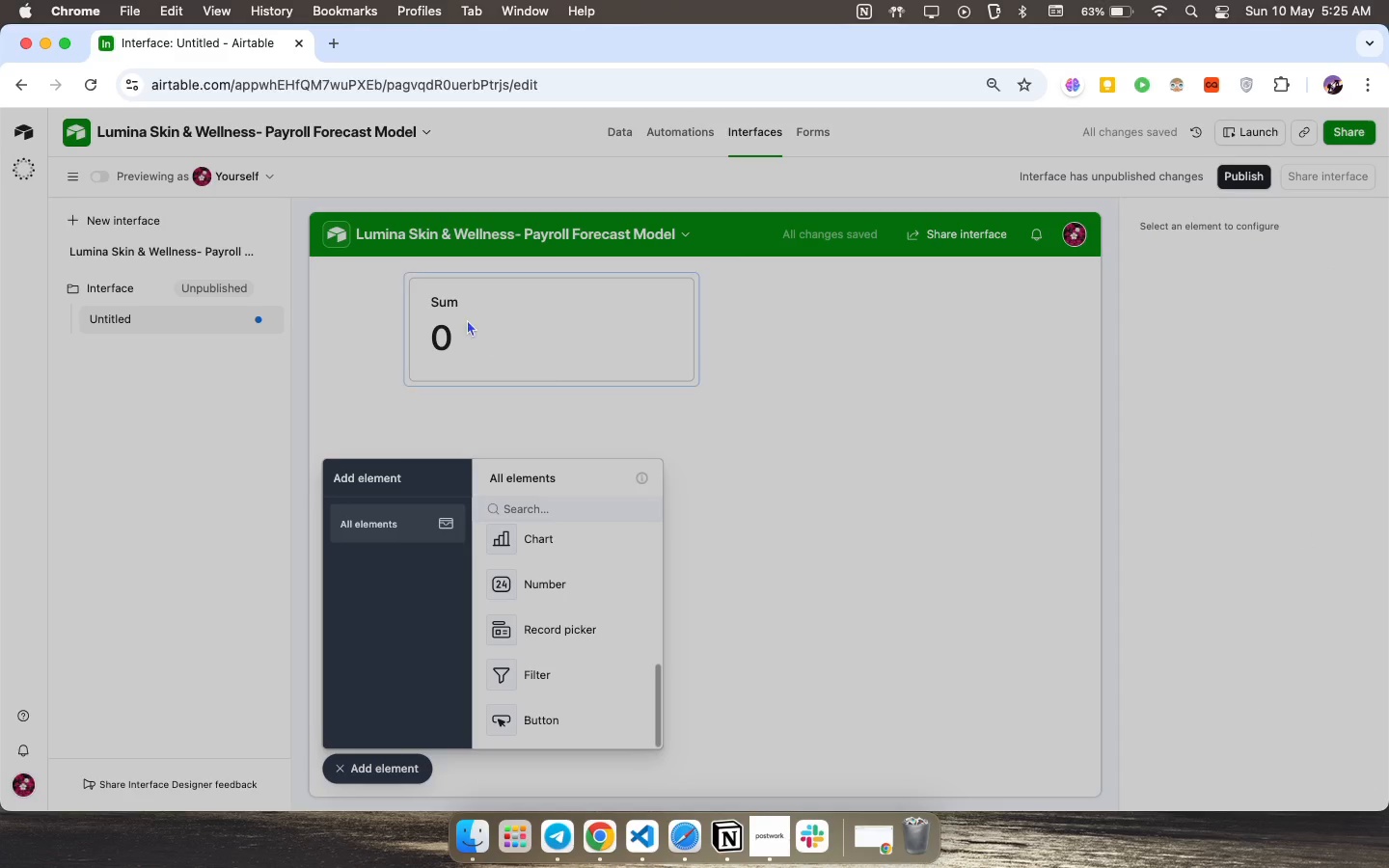 
left_click([479, 323])
 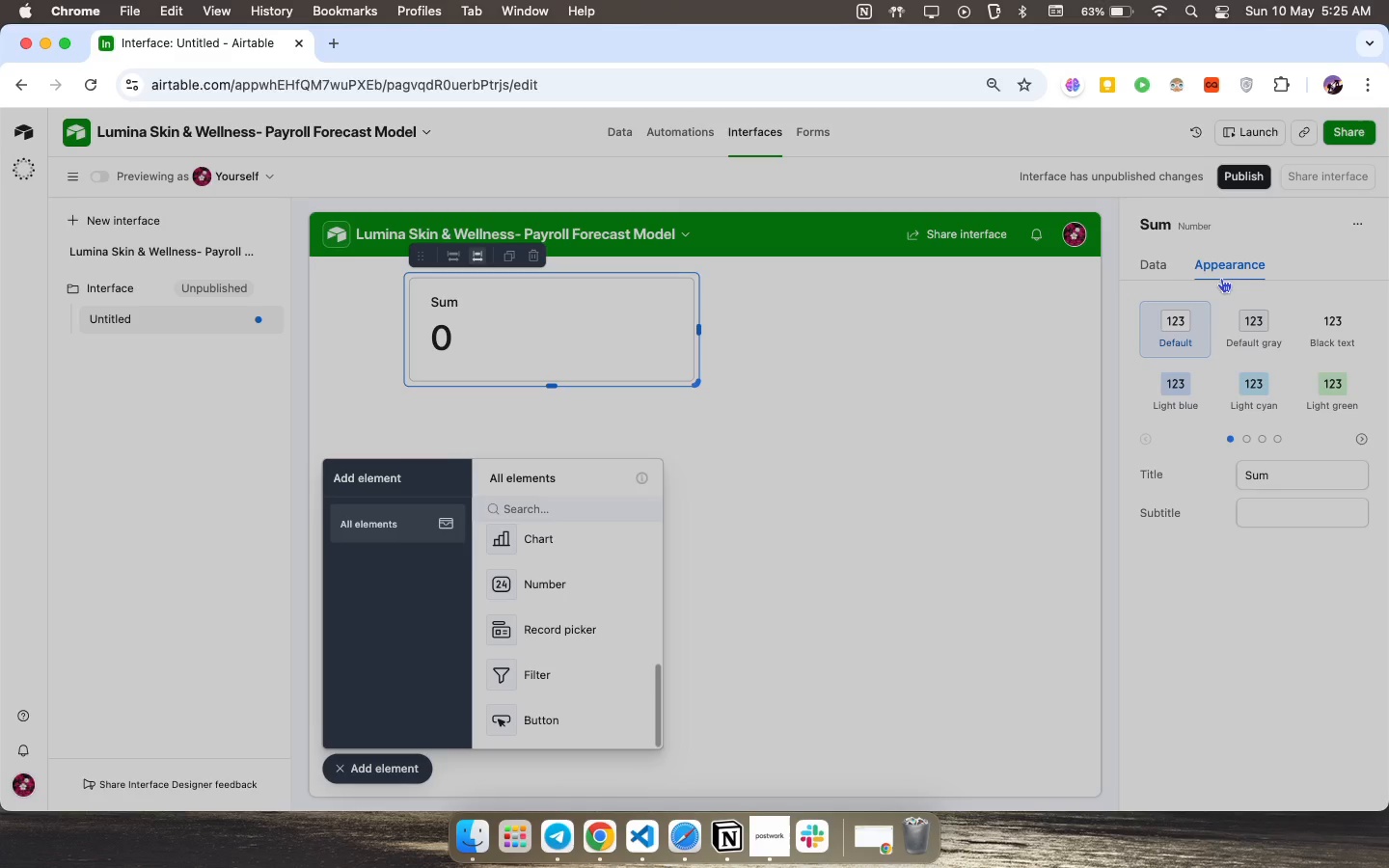 
wait(5.38)
 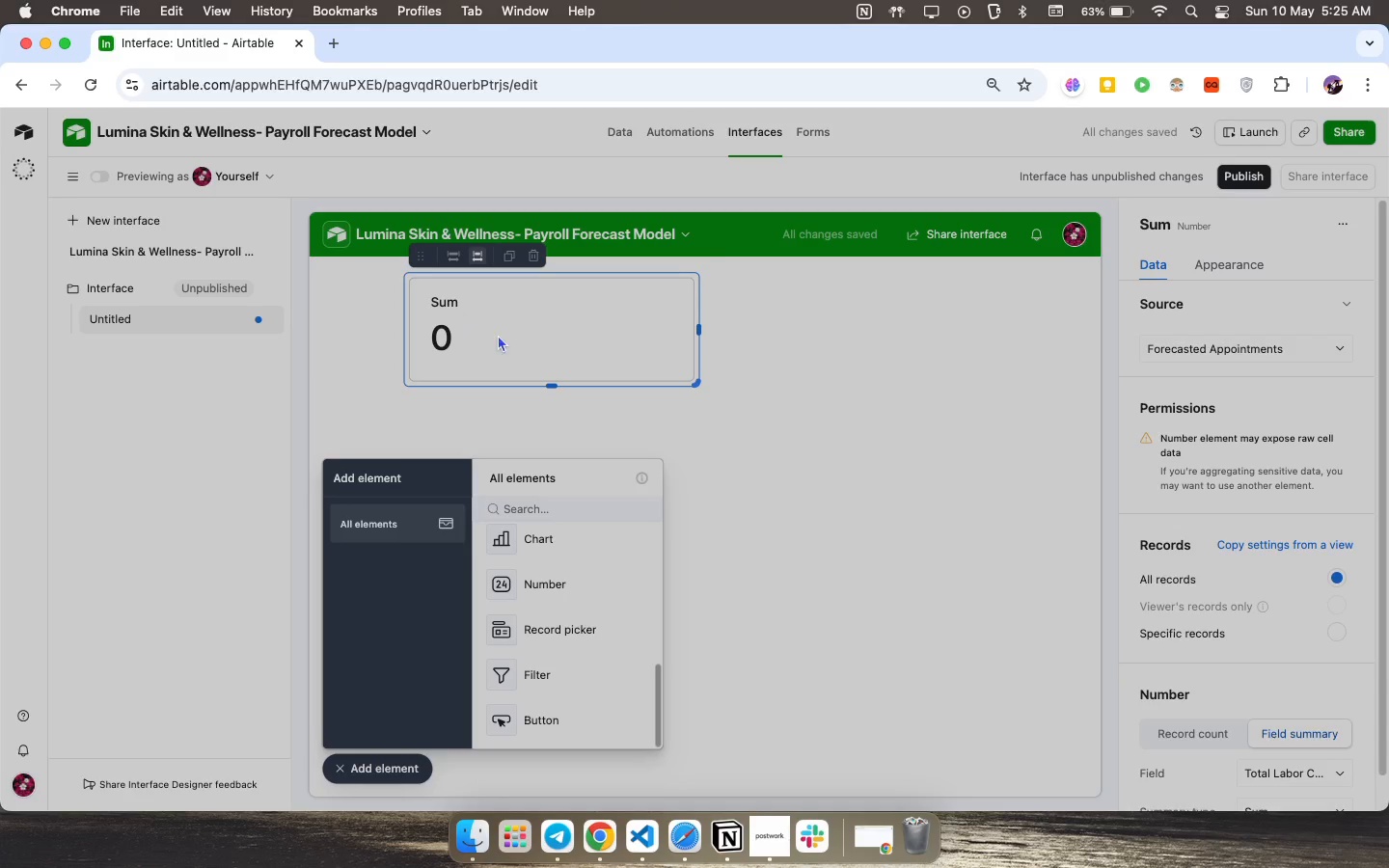 
left_click_drag(start_coordinate=[1269, 478], to_coordinate=[1158, 480])
 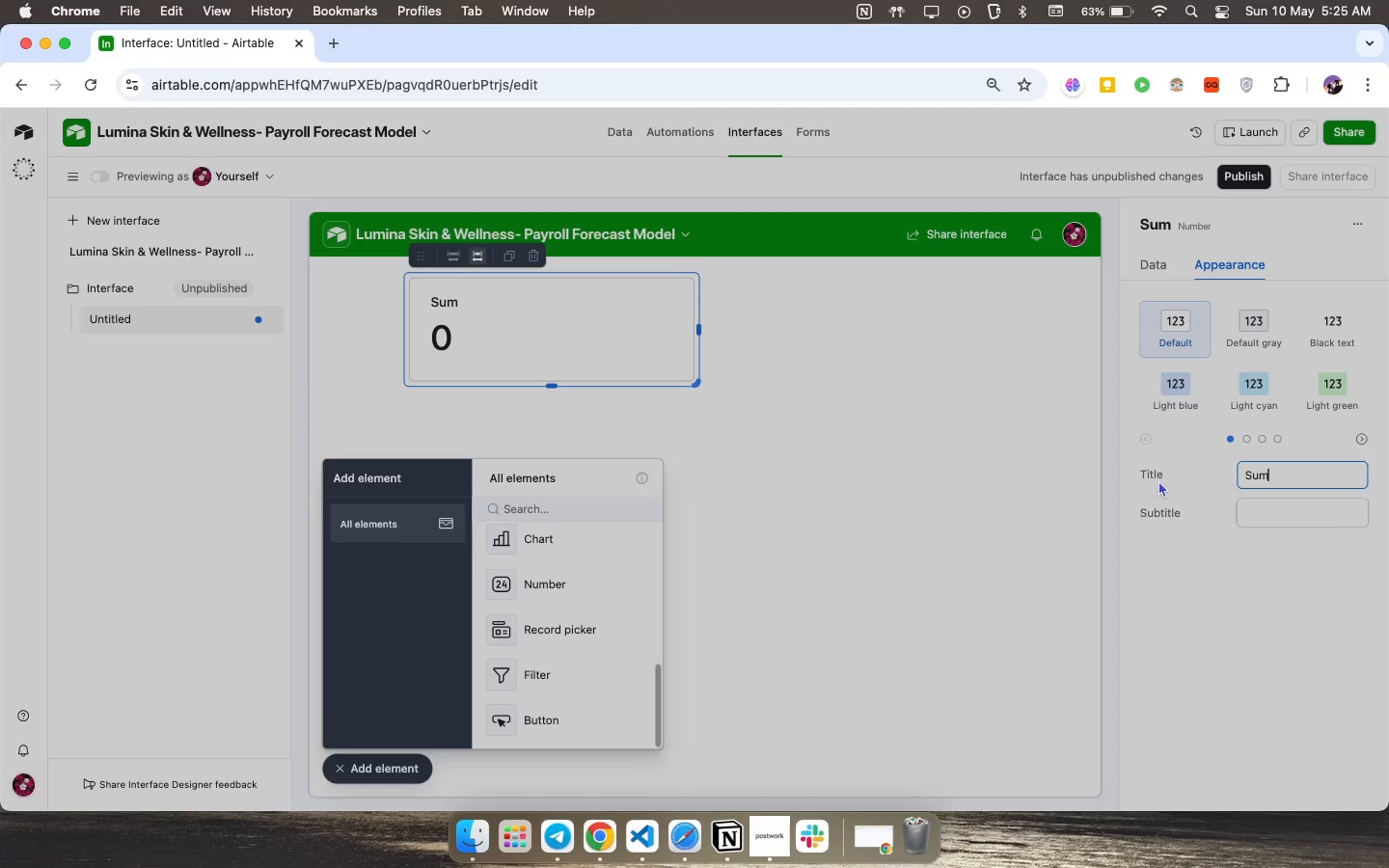 
key(Backspace)
key(Backspace)
key(Backspace)
key(Backspace)
type(Total Pr)
key(Backspace)
type(j)
key(Backspace)
type(rojected Payroll)
 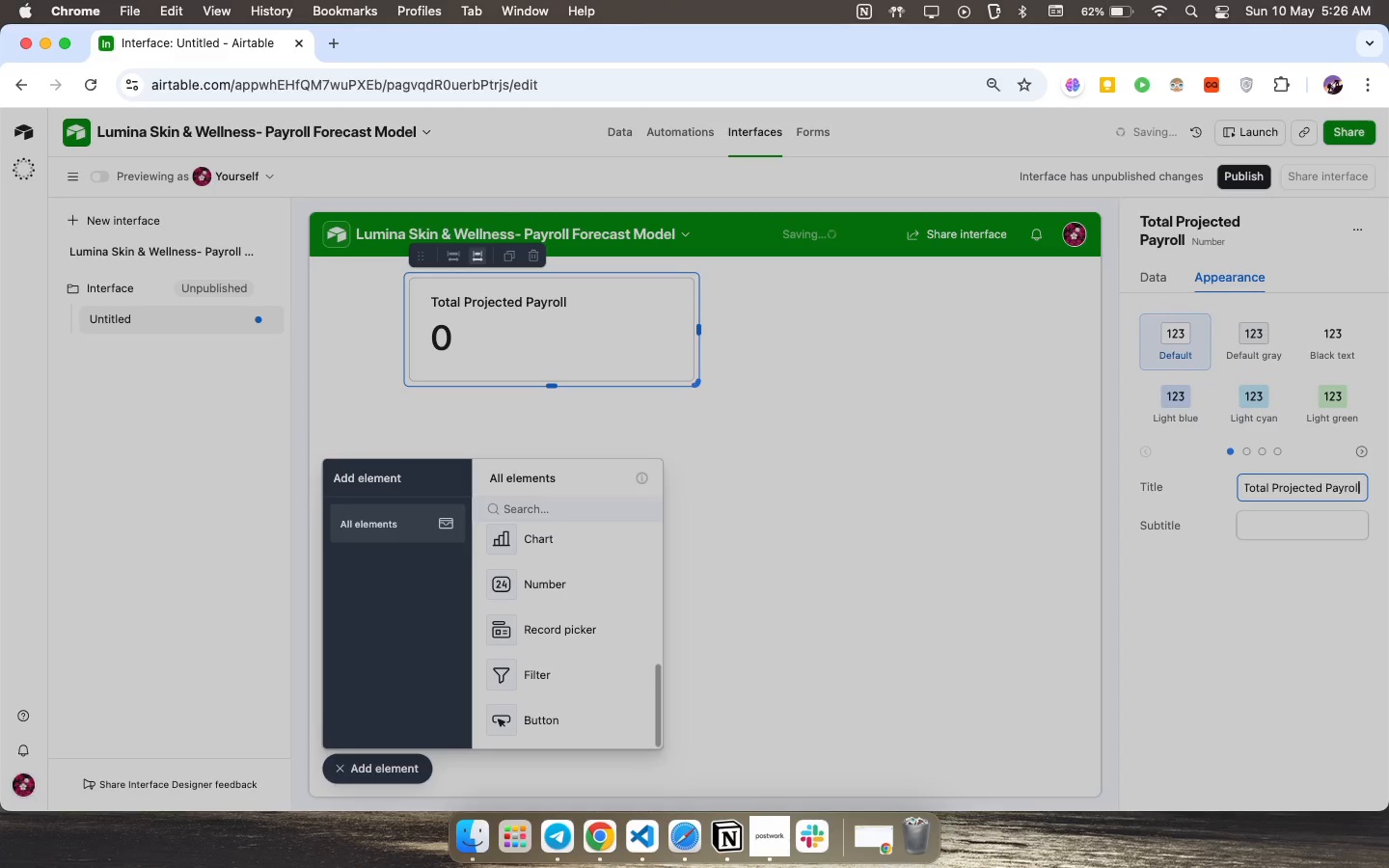 
scroll: coordinate [578, 633], scroll_direction: down, amount: 22.0
 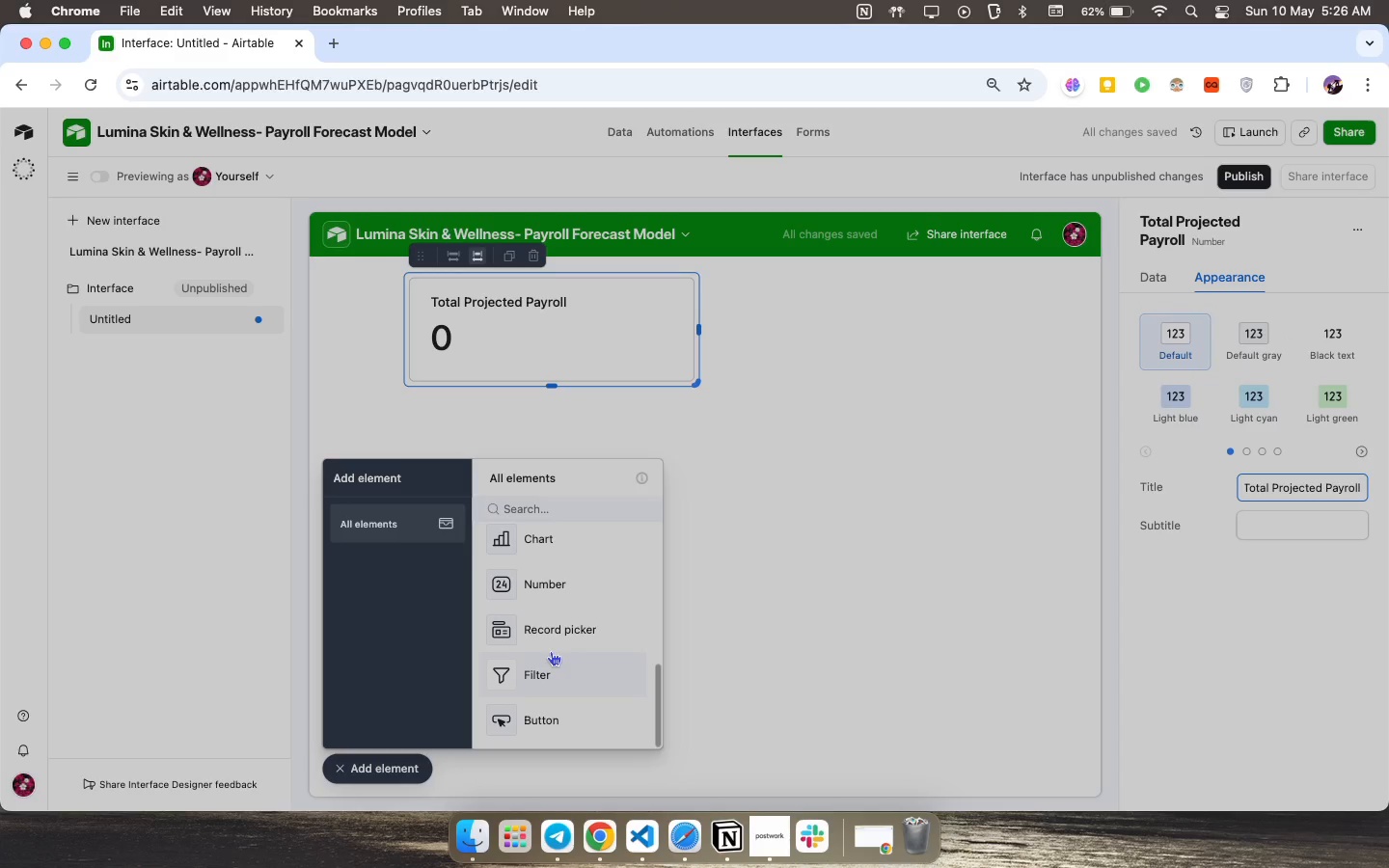 
left_click([553, 583])
 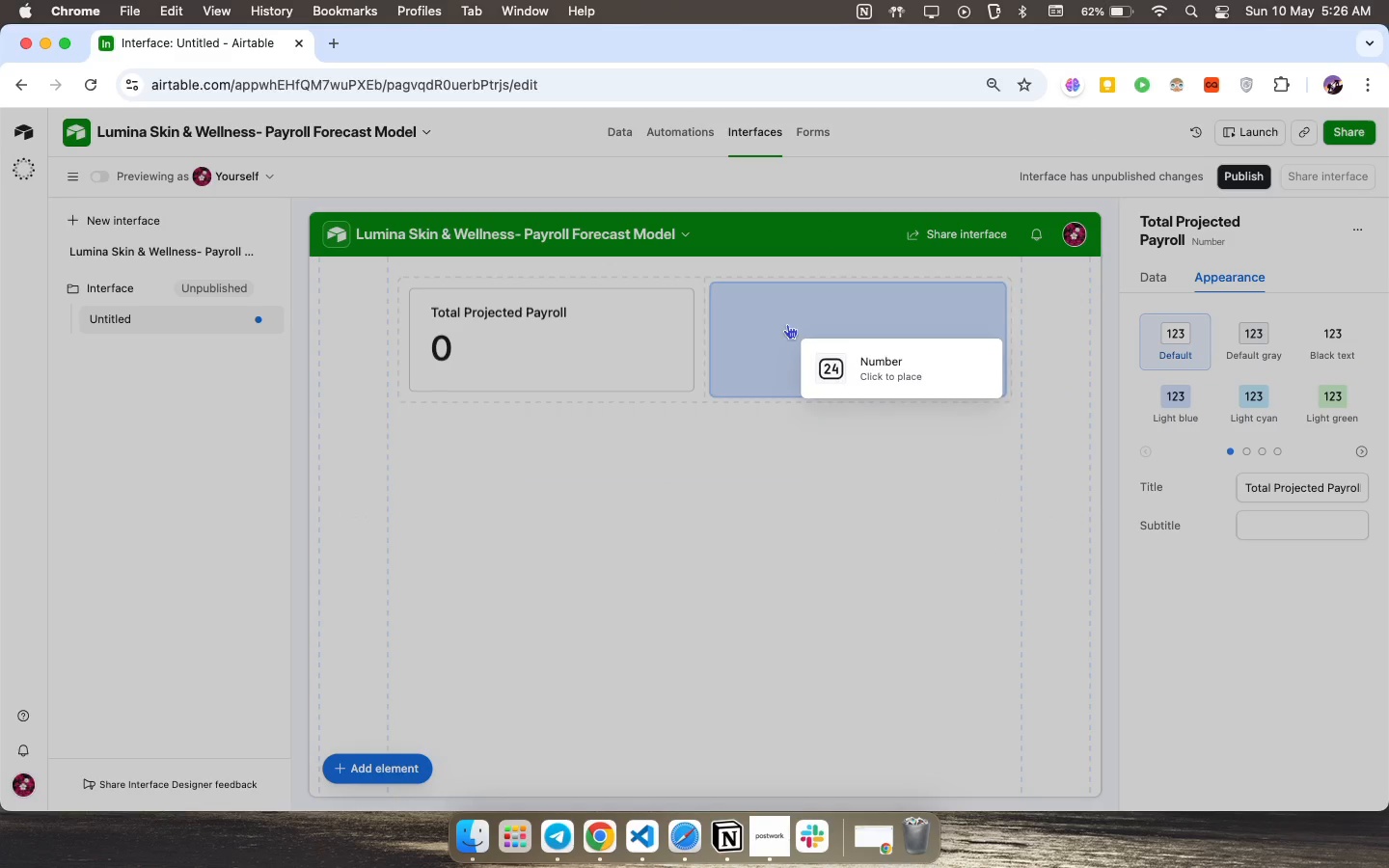 
left_click([792, 321])
 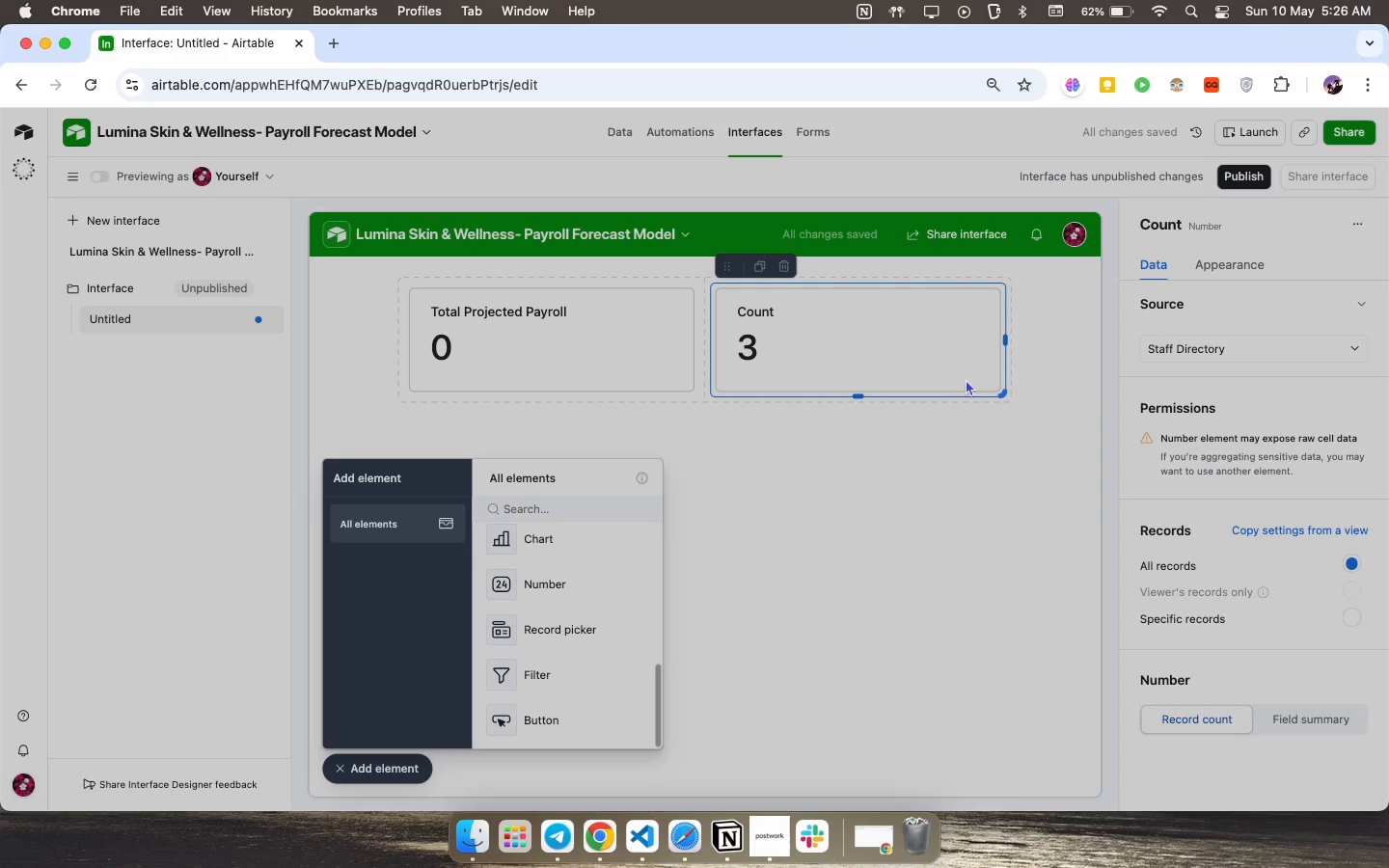 
wait(6.82)
 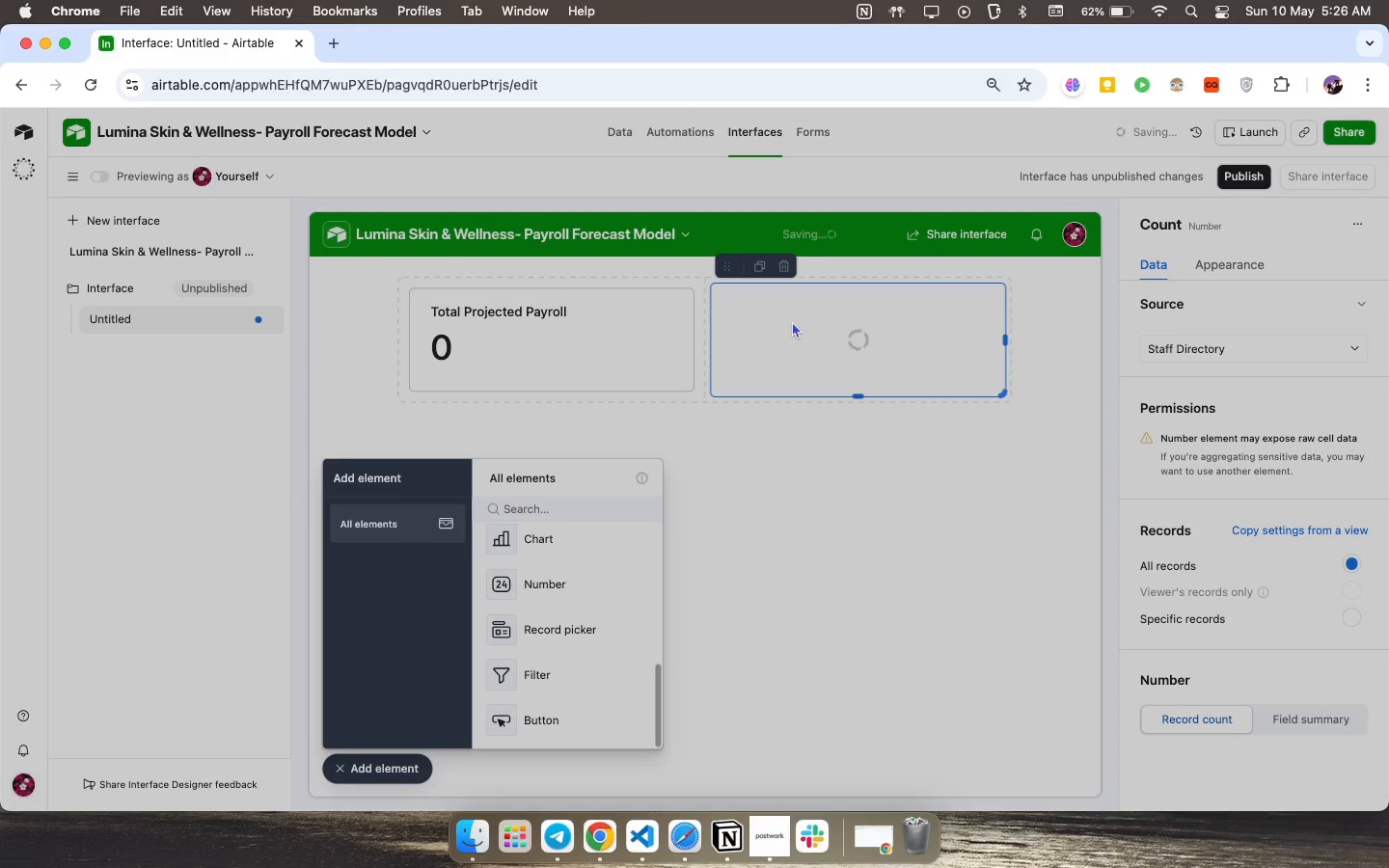 
scroll: coordinate [1250, 608], scroll_direction: down, amount: 5.0
 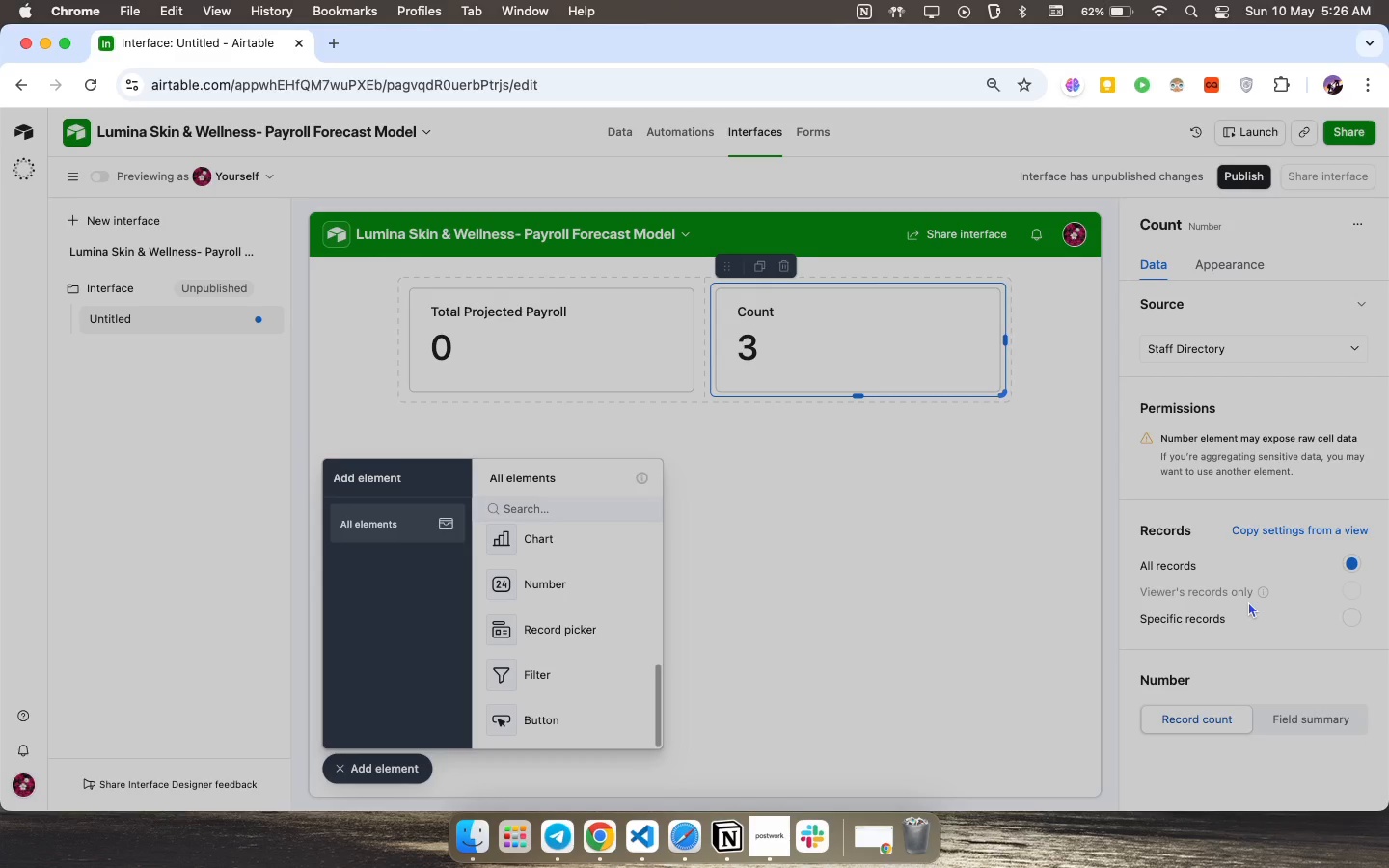 
wait(11.09)
 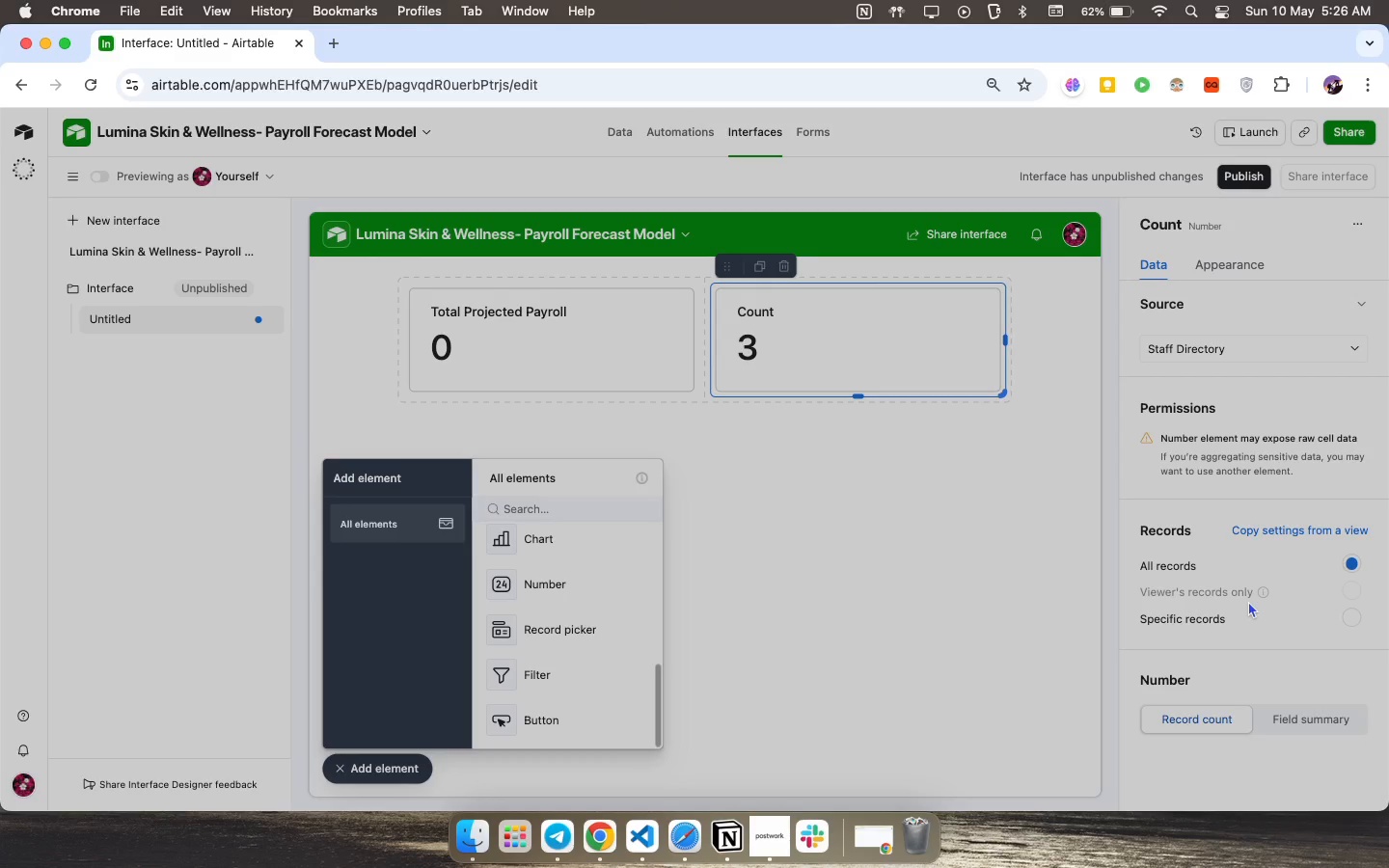 
scroll: coordinate [1301, 659], scroll_direction: down, amount: 15.0
 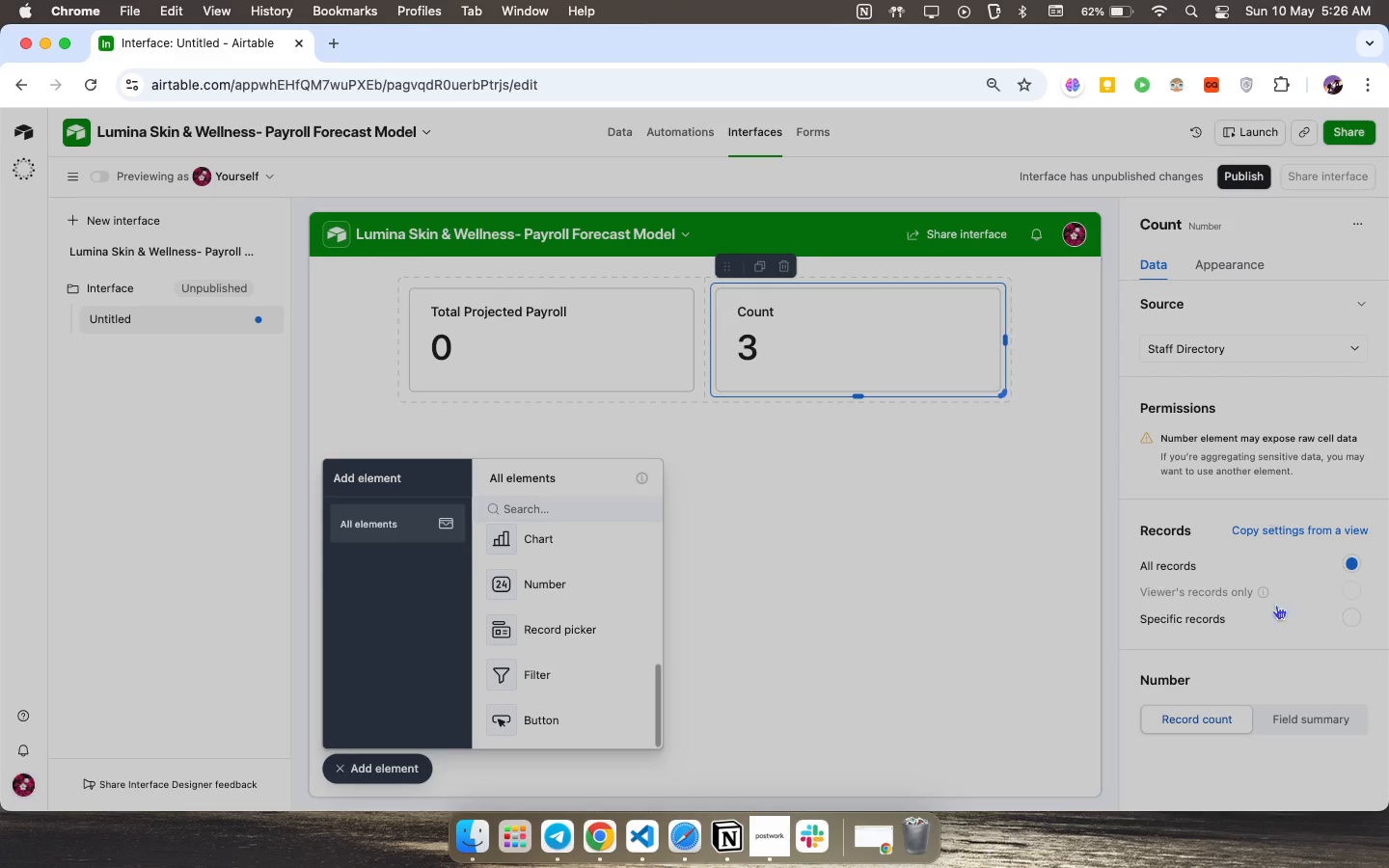 
left_click([1309, 719])
 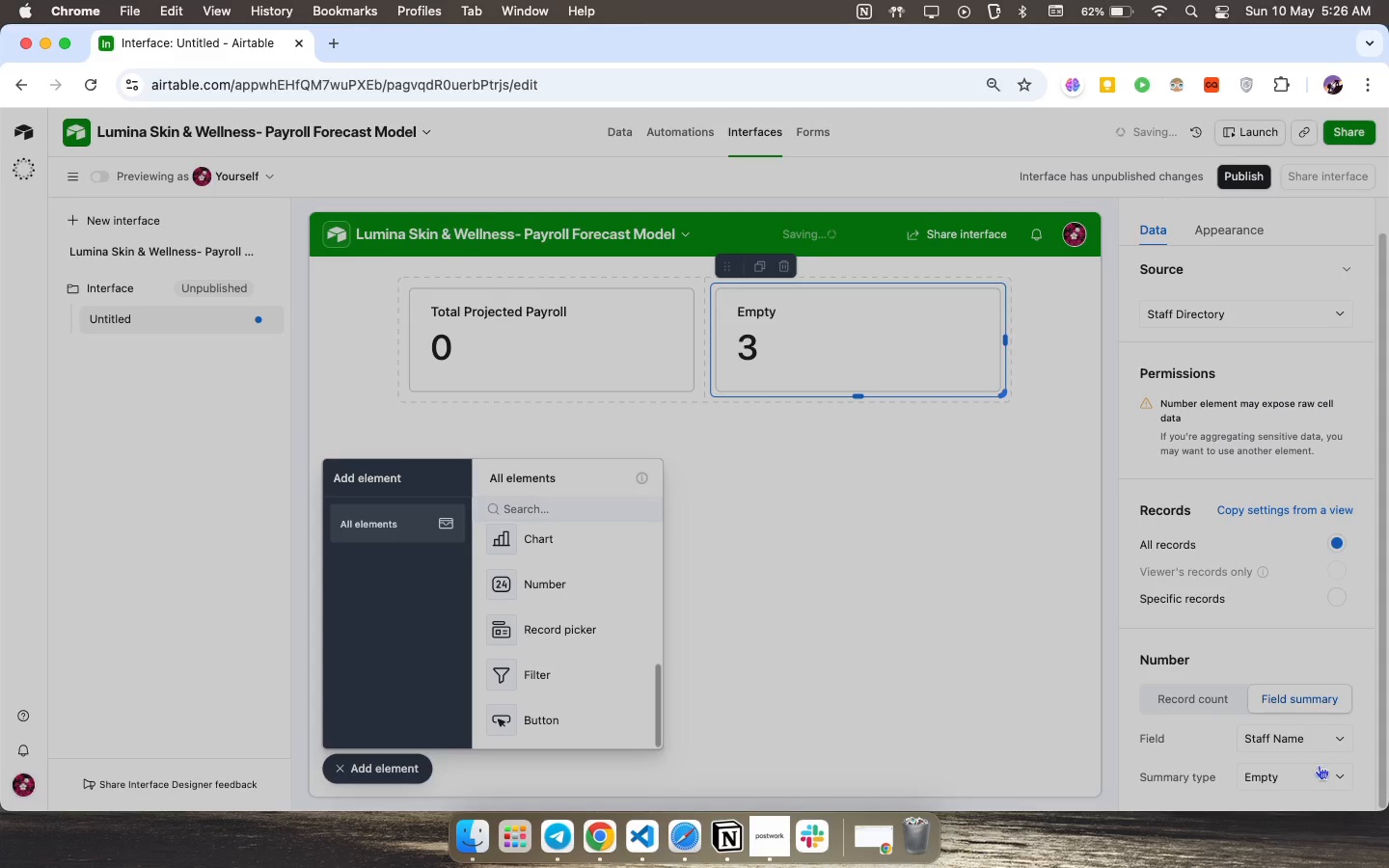 
scroll: coordinate [1309, 722], scroll_direction: down, amount: 31.0
 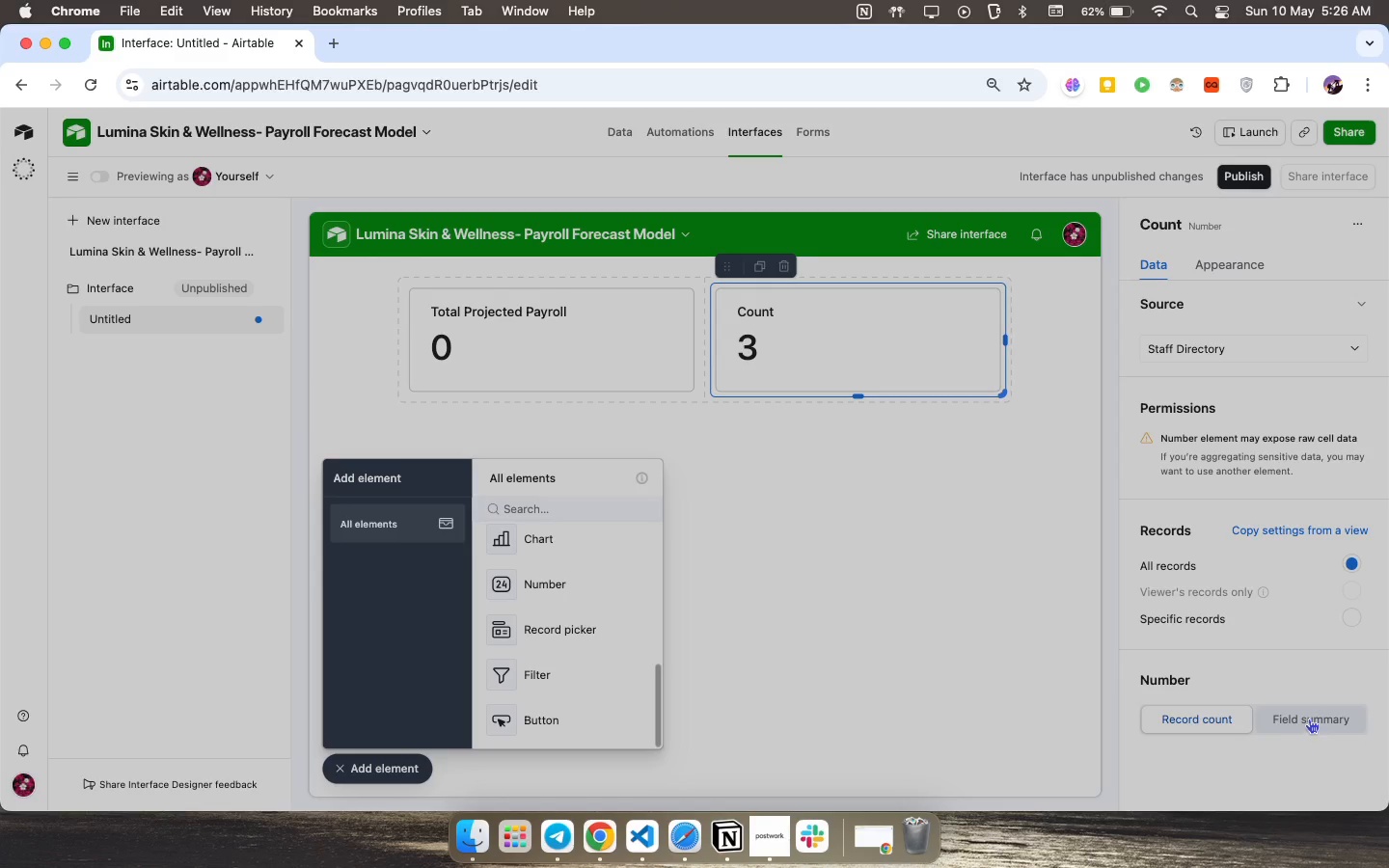 
left_click([1323, 754])
 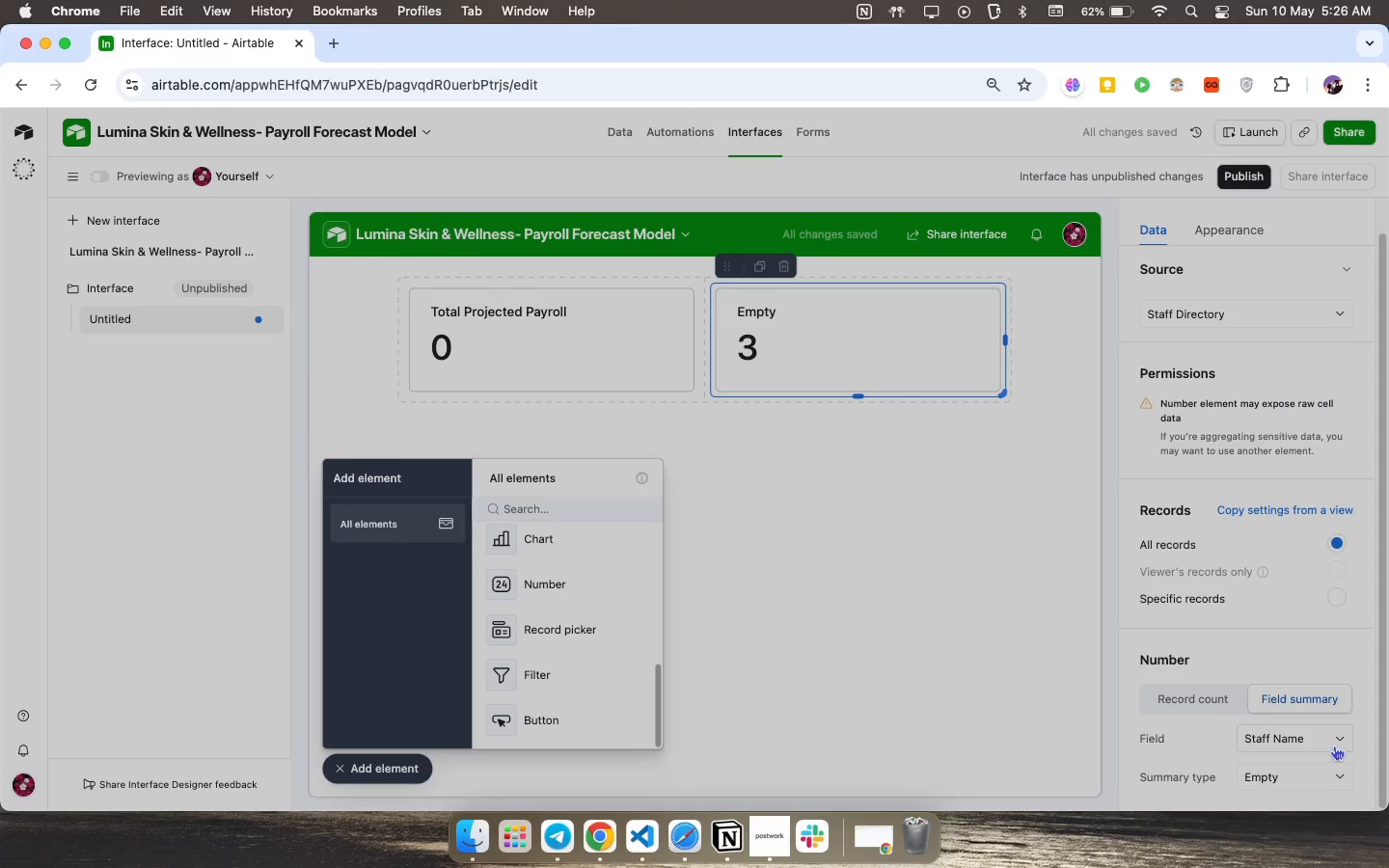 
left_click([1334, 744])
 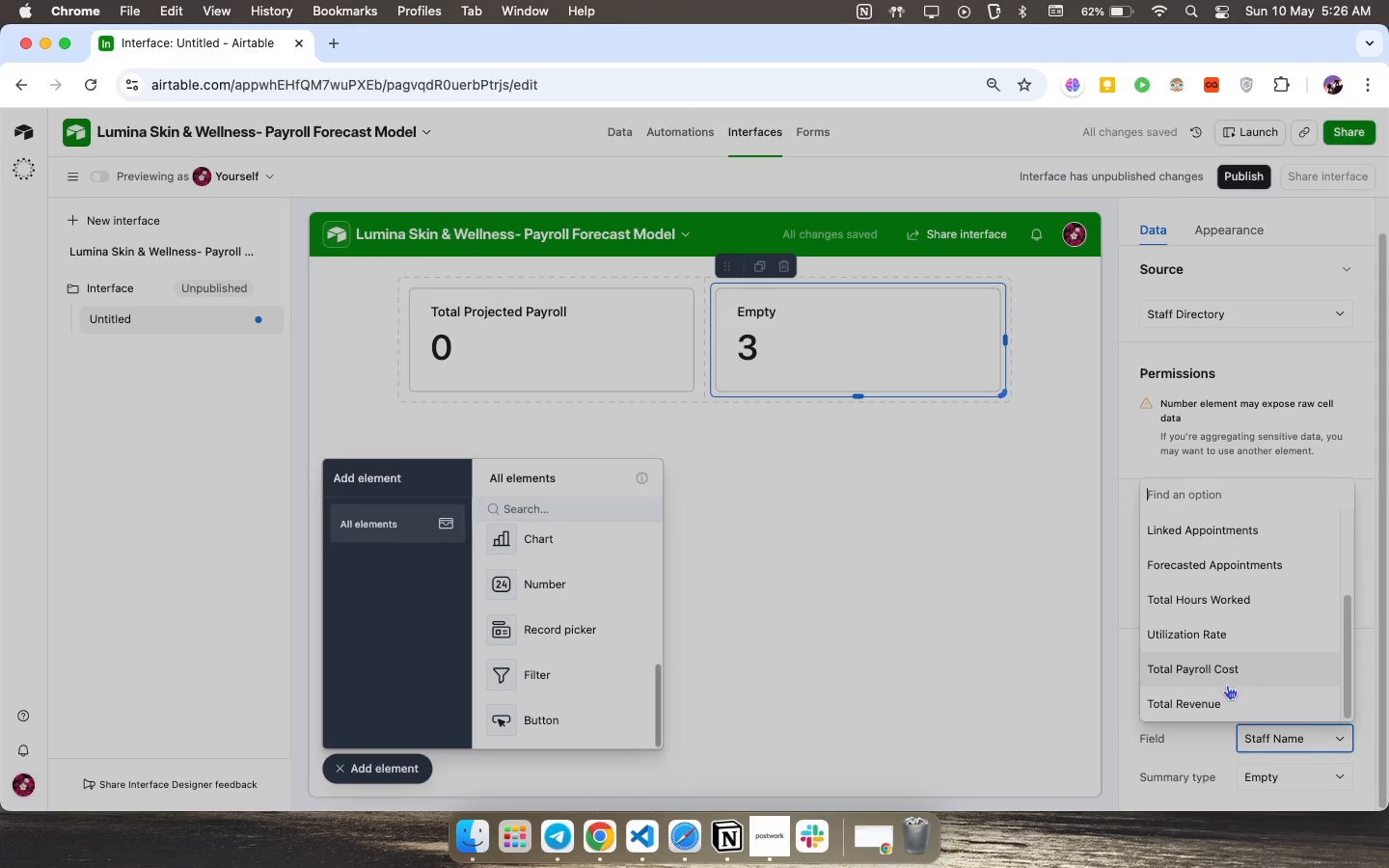 
mouse_move([1280, 714])
 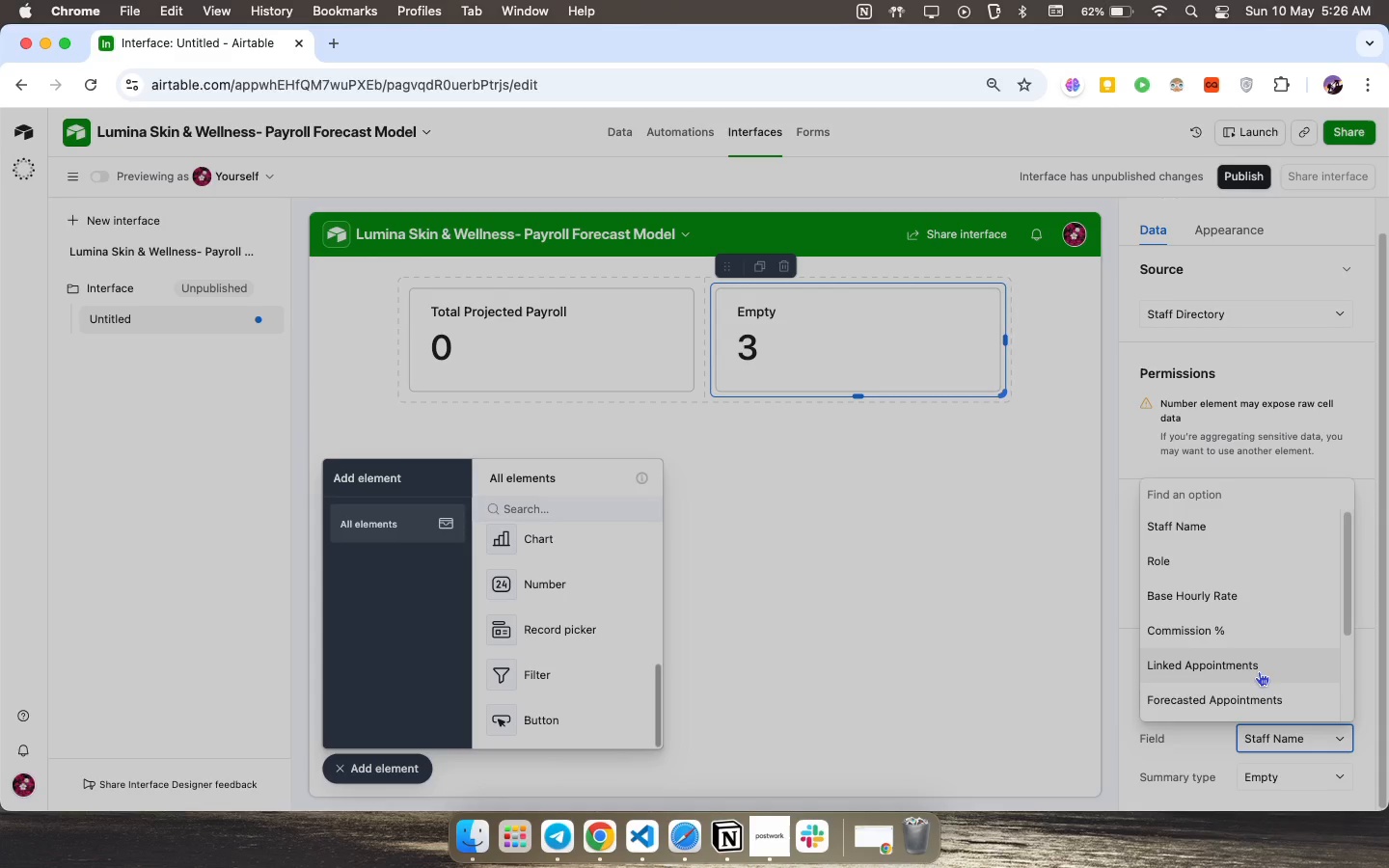 
wait(9.43)
 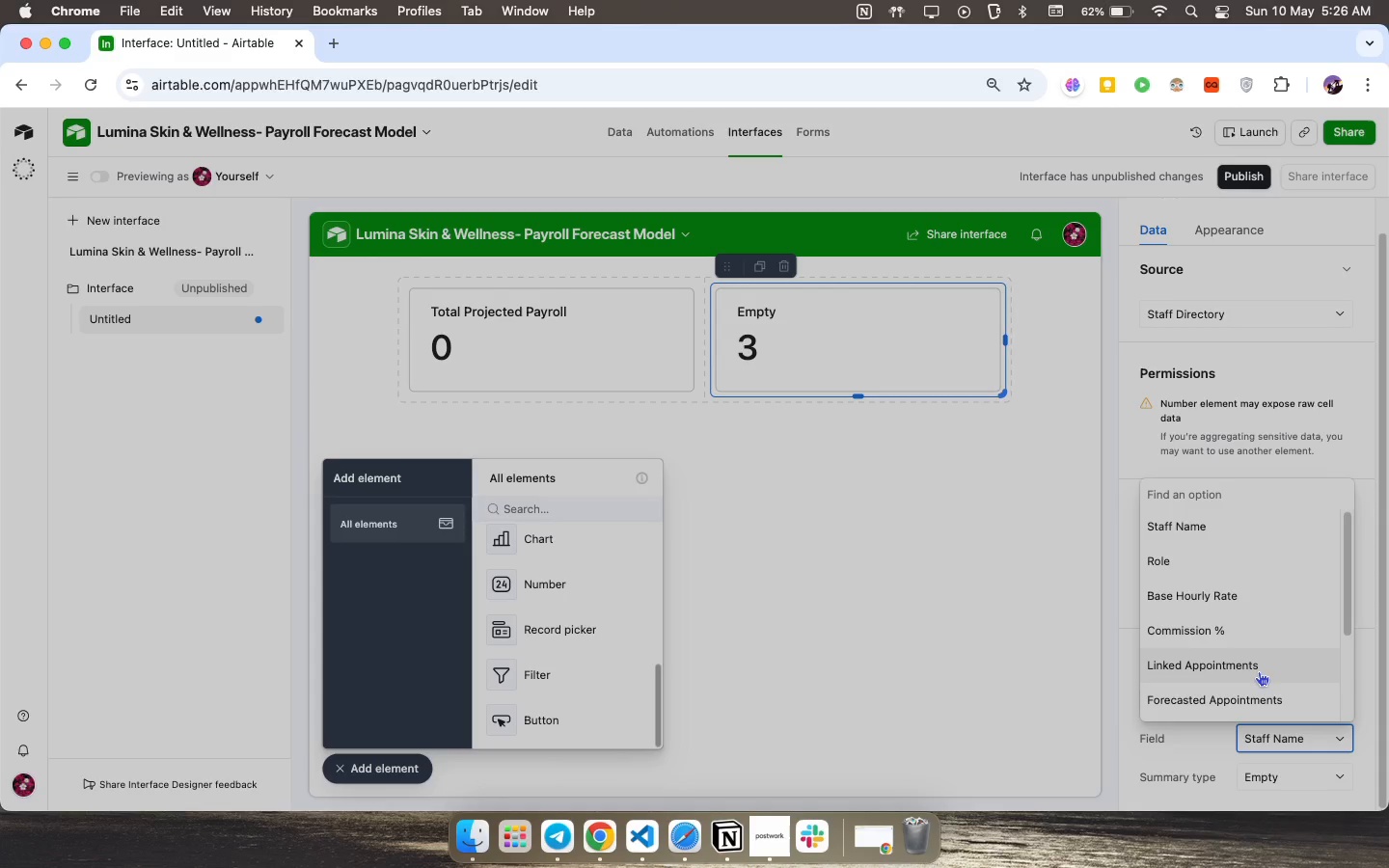 
left_click([1259, 671])
 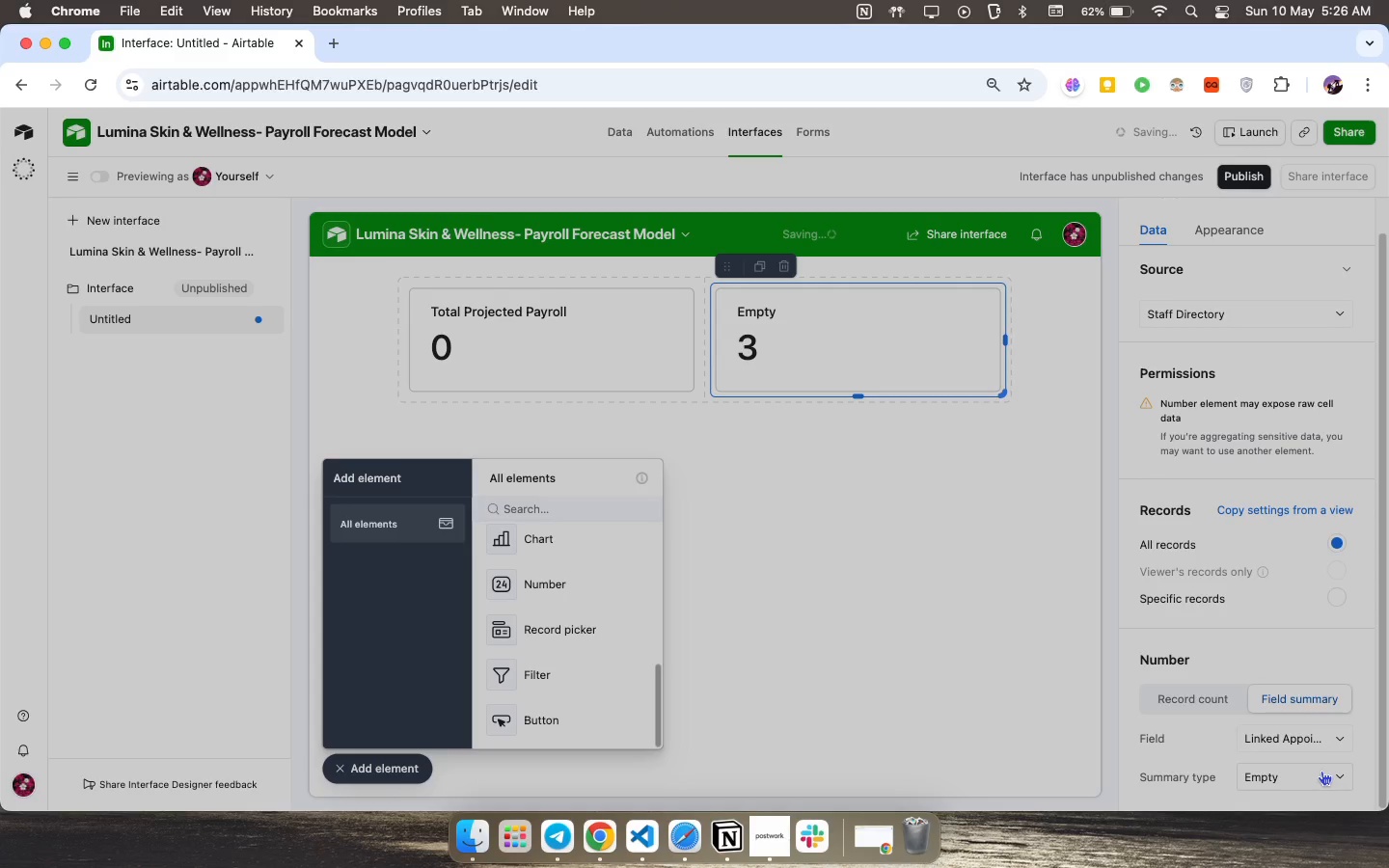 
scroll: coordinate [1320, 748], scroll_direction: down, amount: 26.0
 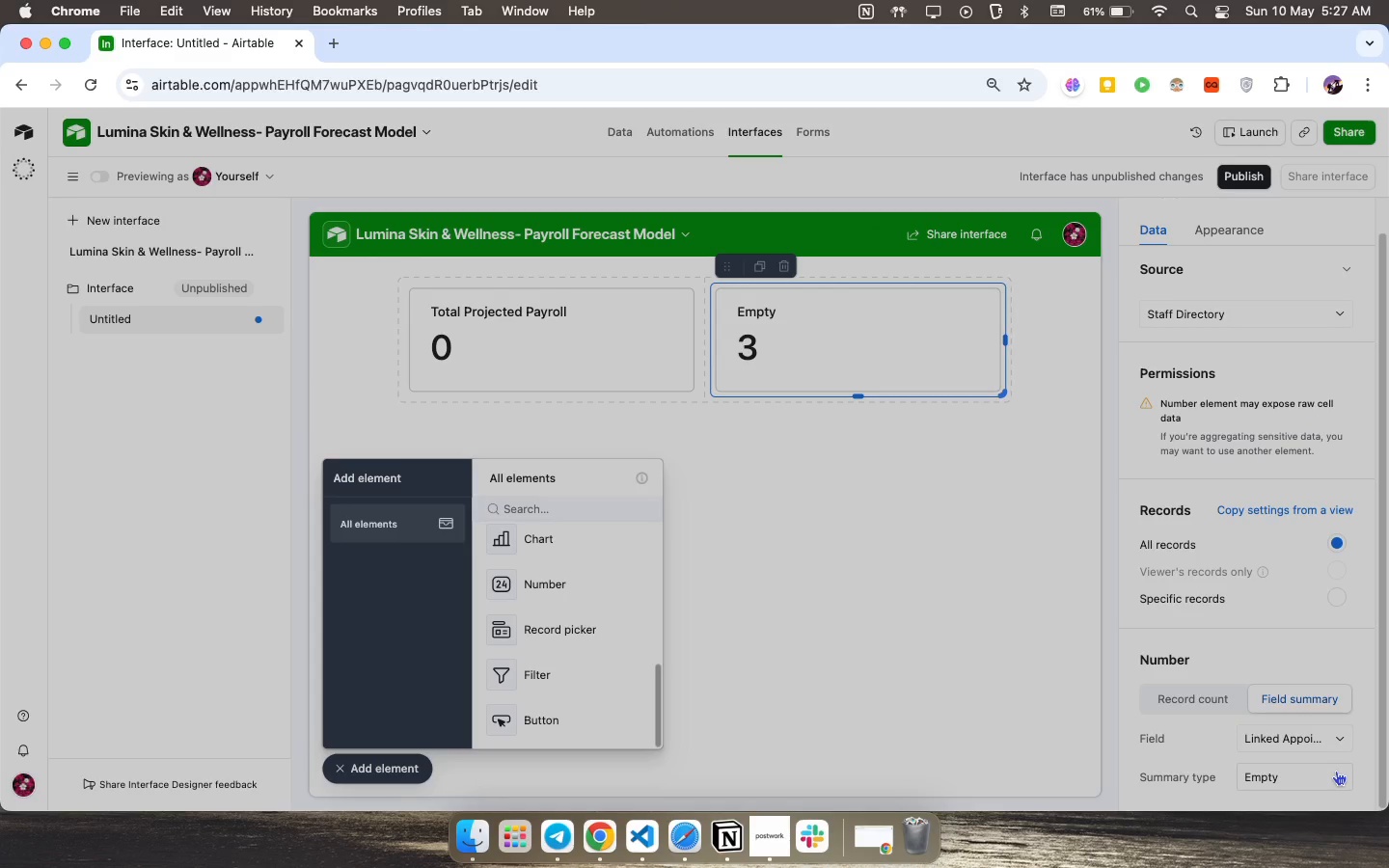 
left_click([1336, 771])
 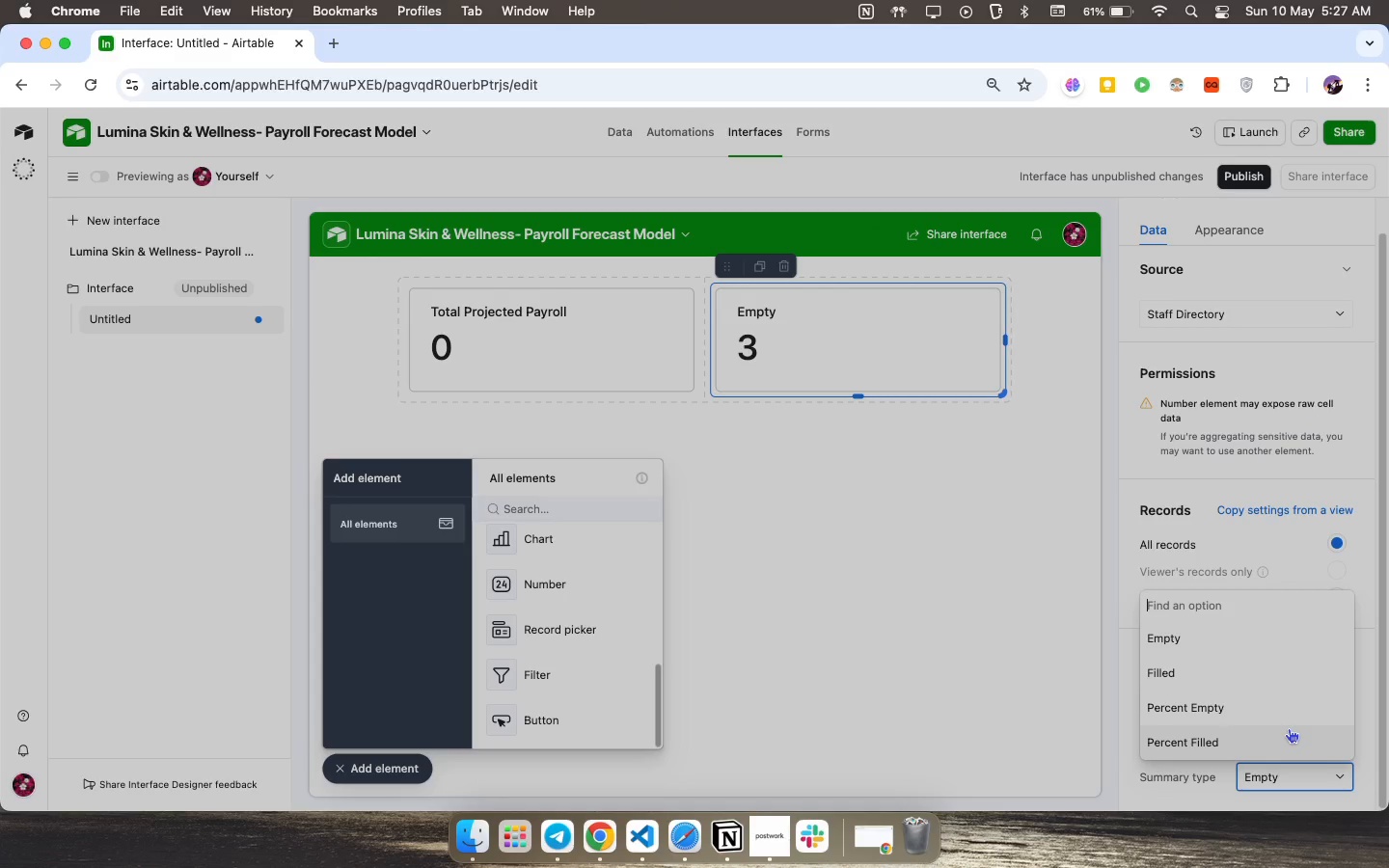 
scroll: coordinate [1288, 727], scroll_direction: down, amount: 17.0
 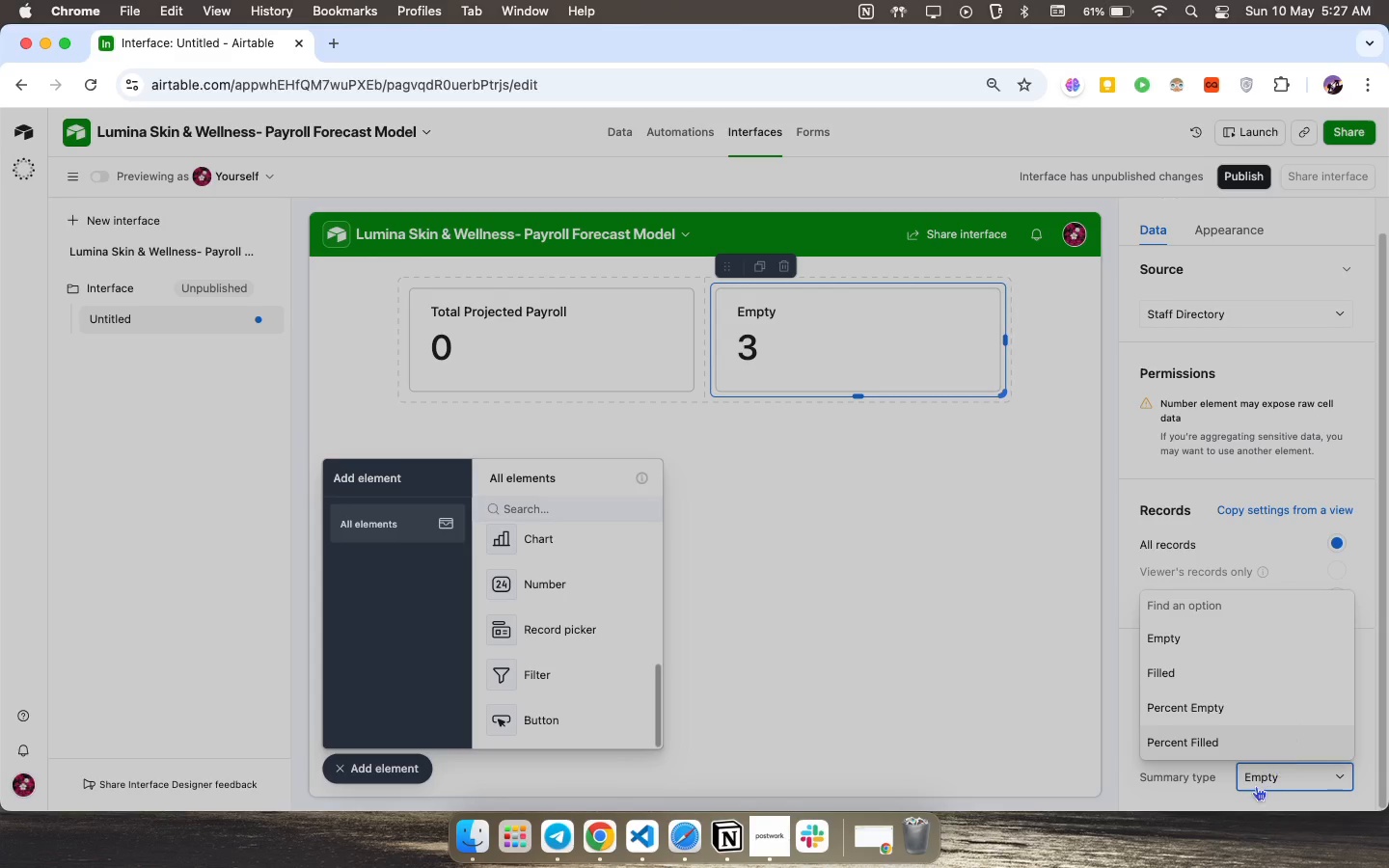 
left_click([1235, 784])
 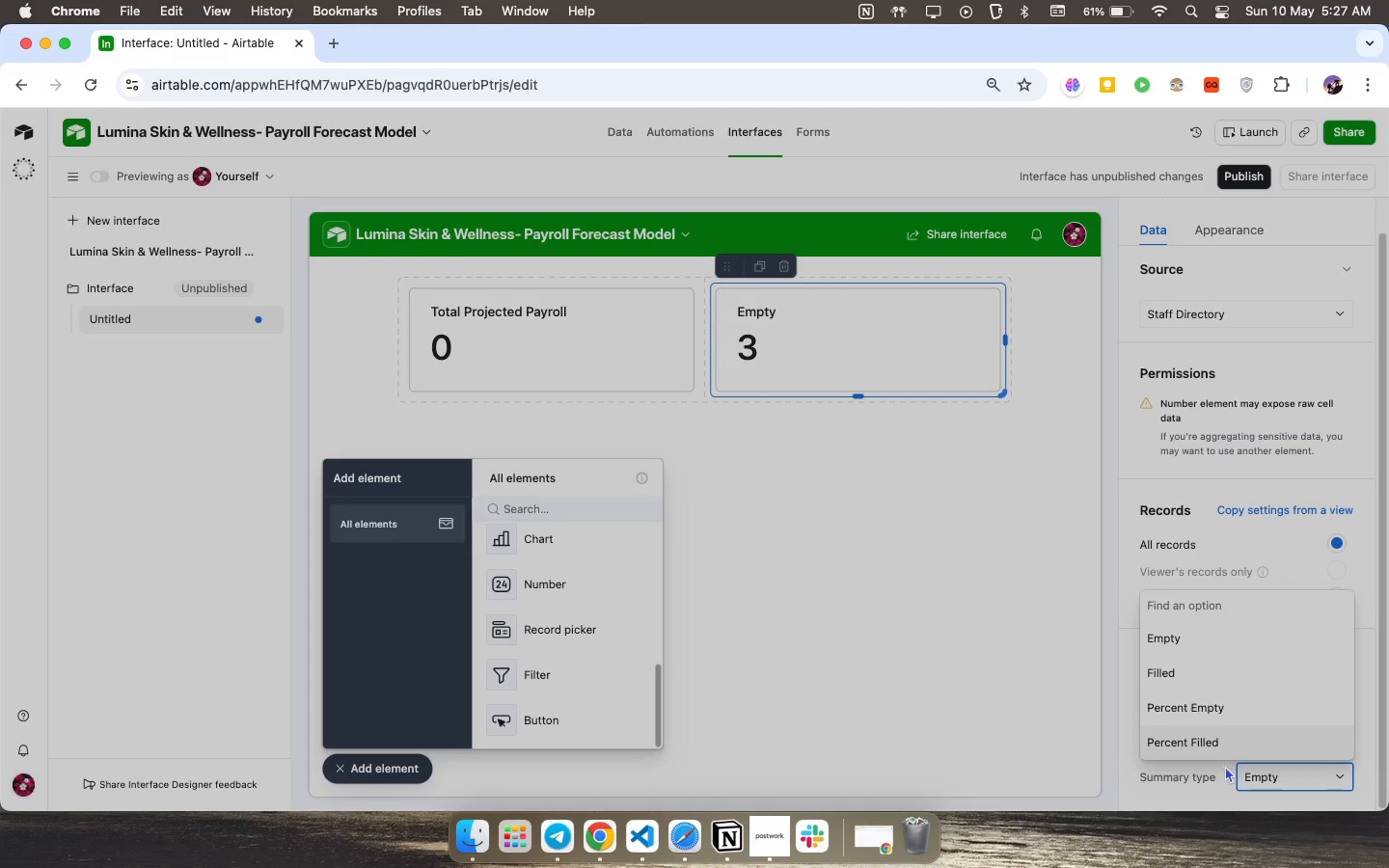 
left_click([1158, 765])
 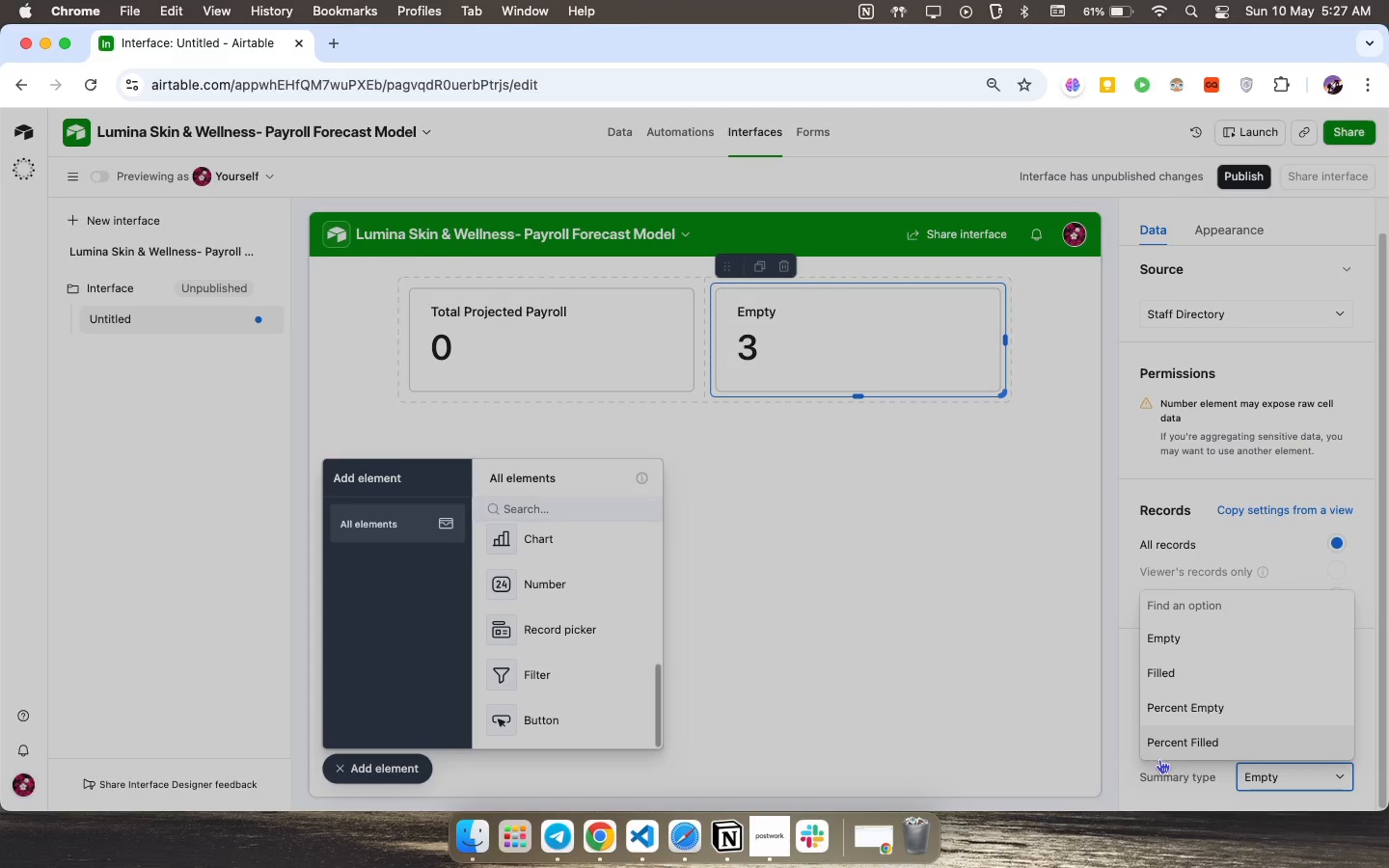 
left_click_drag(start_coordinate=[1277, 737], to_coordinate=[1279, 742])
 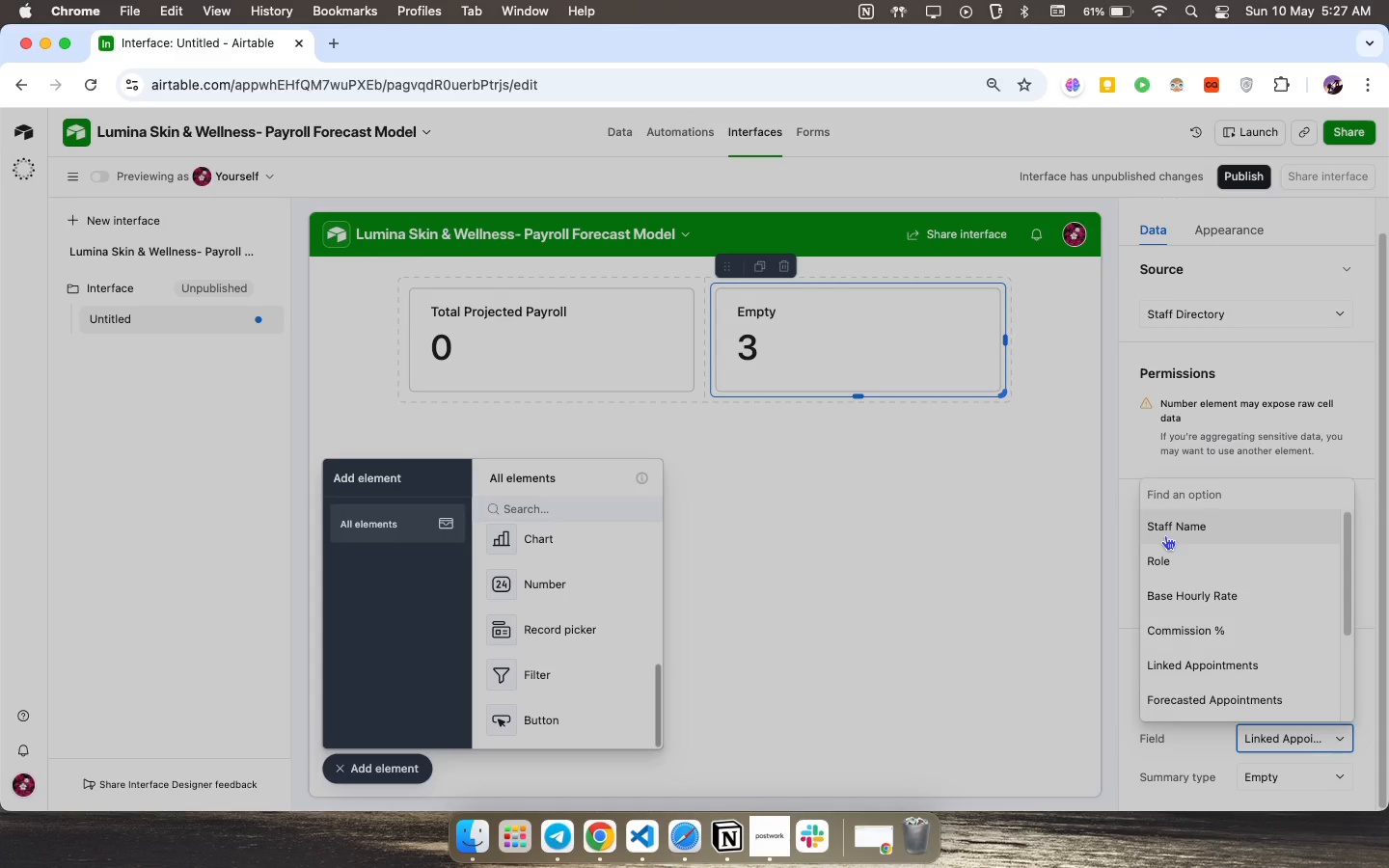 
wait(24.45)
 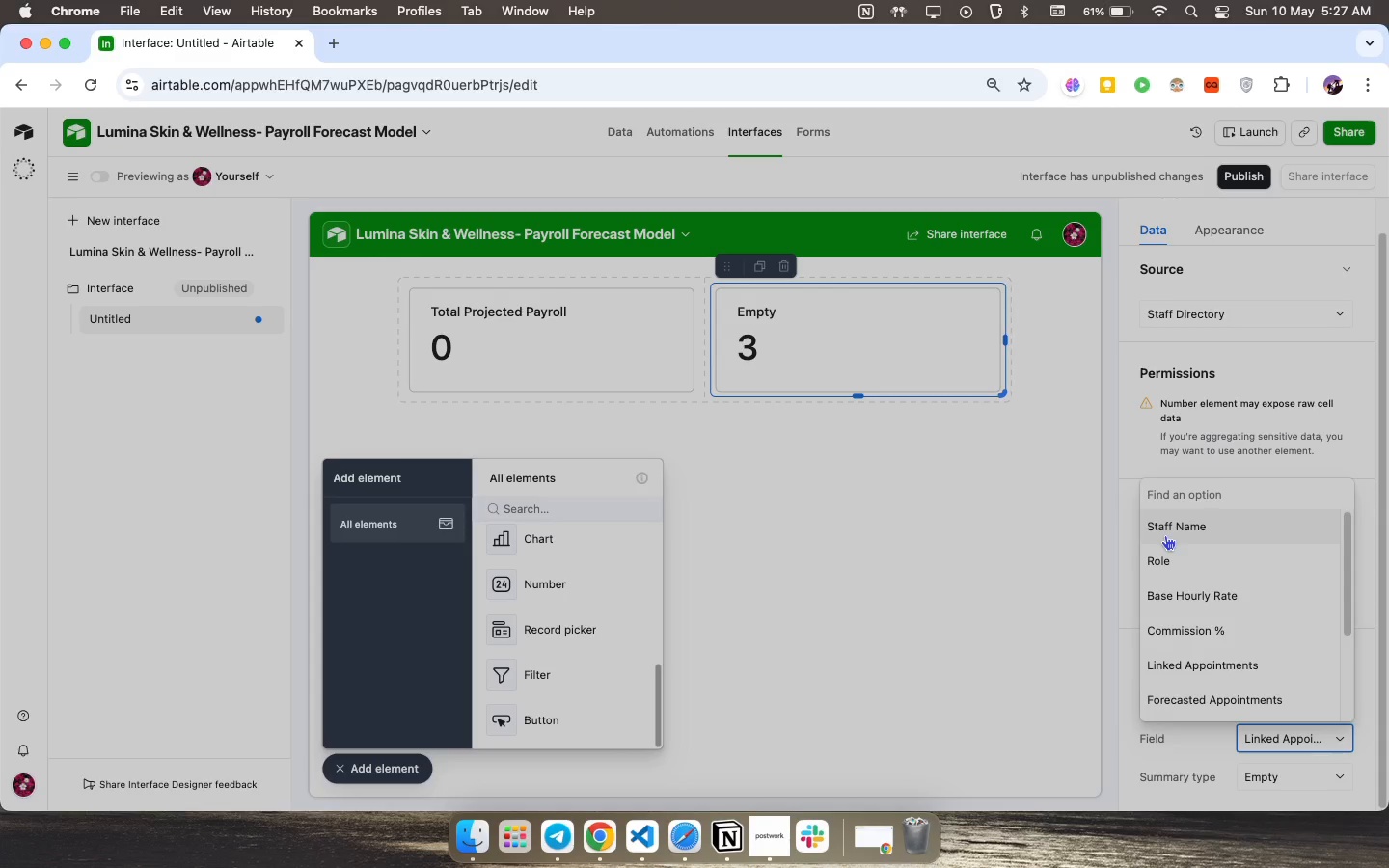 
scroll: coordinate [1171, 680], scroll_direction: down, amount: 11.0
 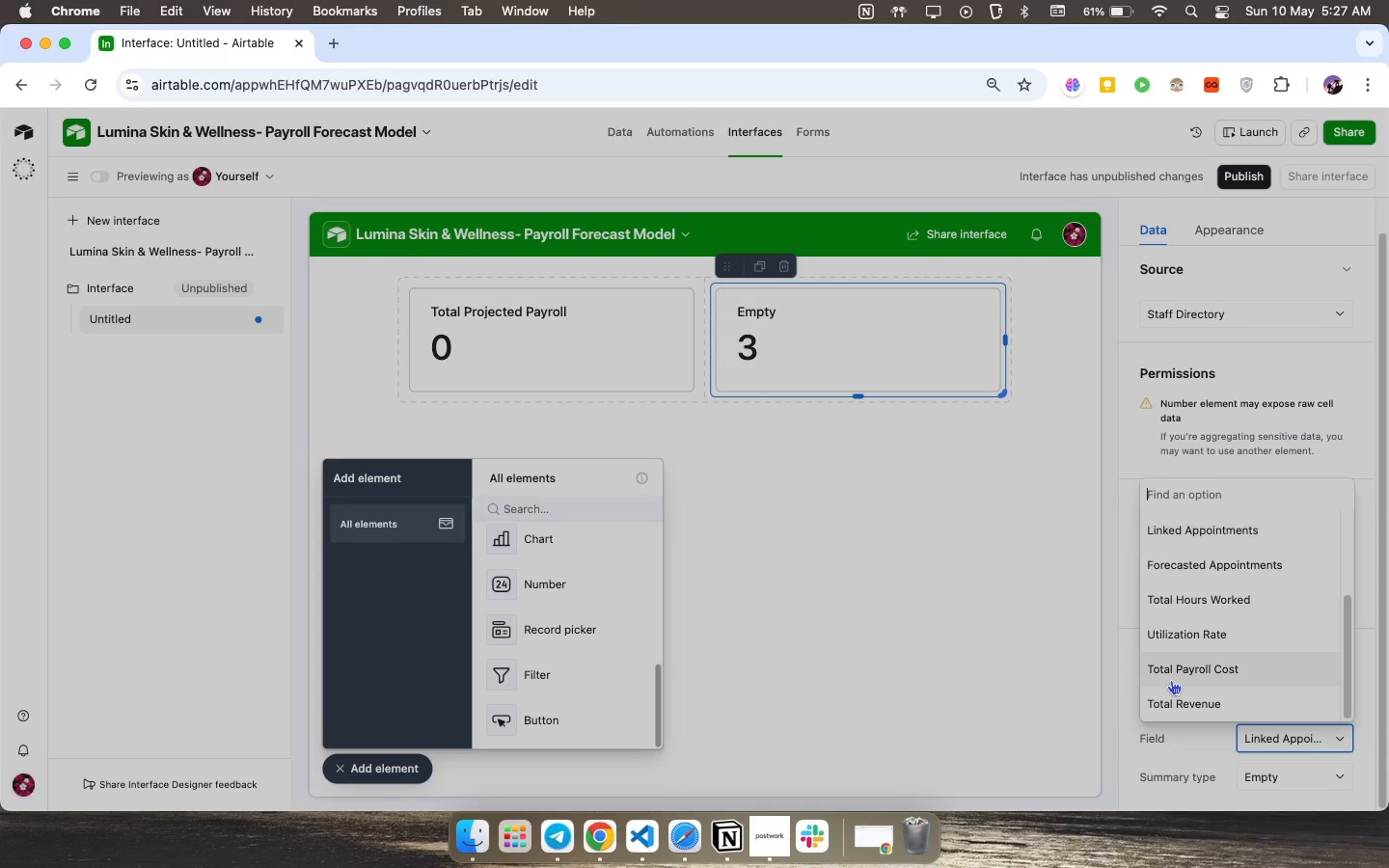 
scroll: coordinate [1171, 679], scroll_direction: up, amount: 21.0
 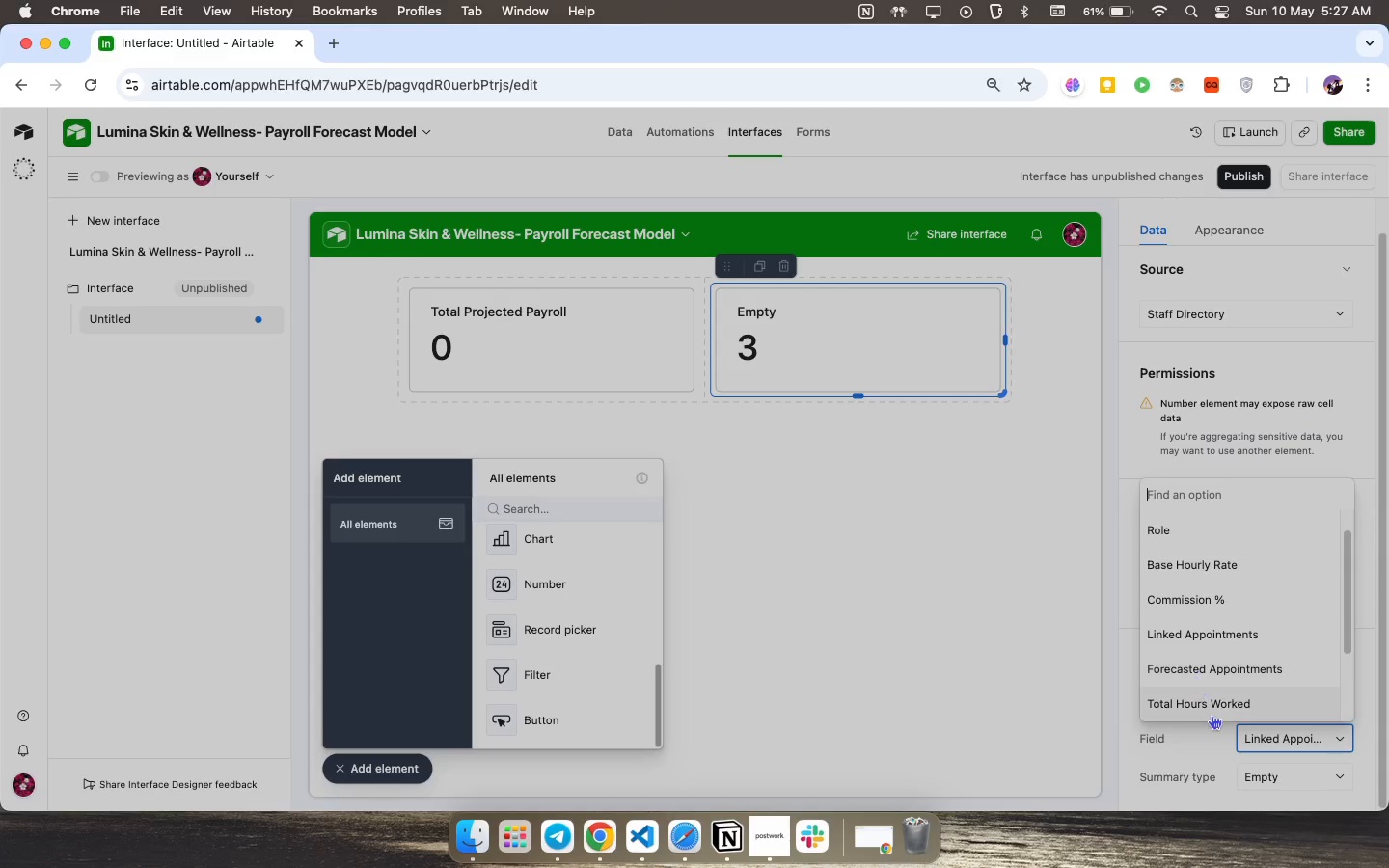 
left_click([1193, 720])
 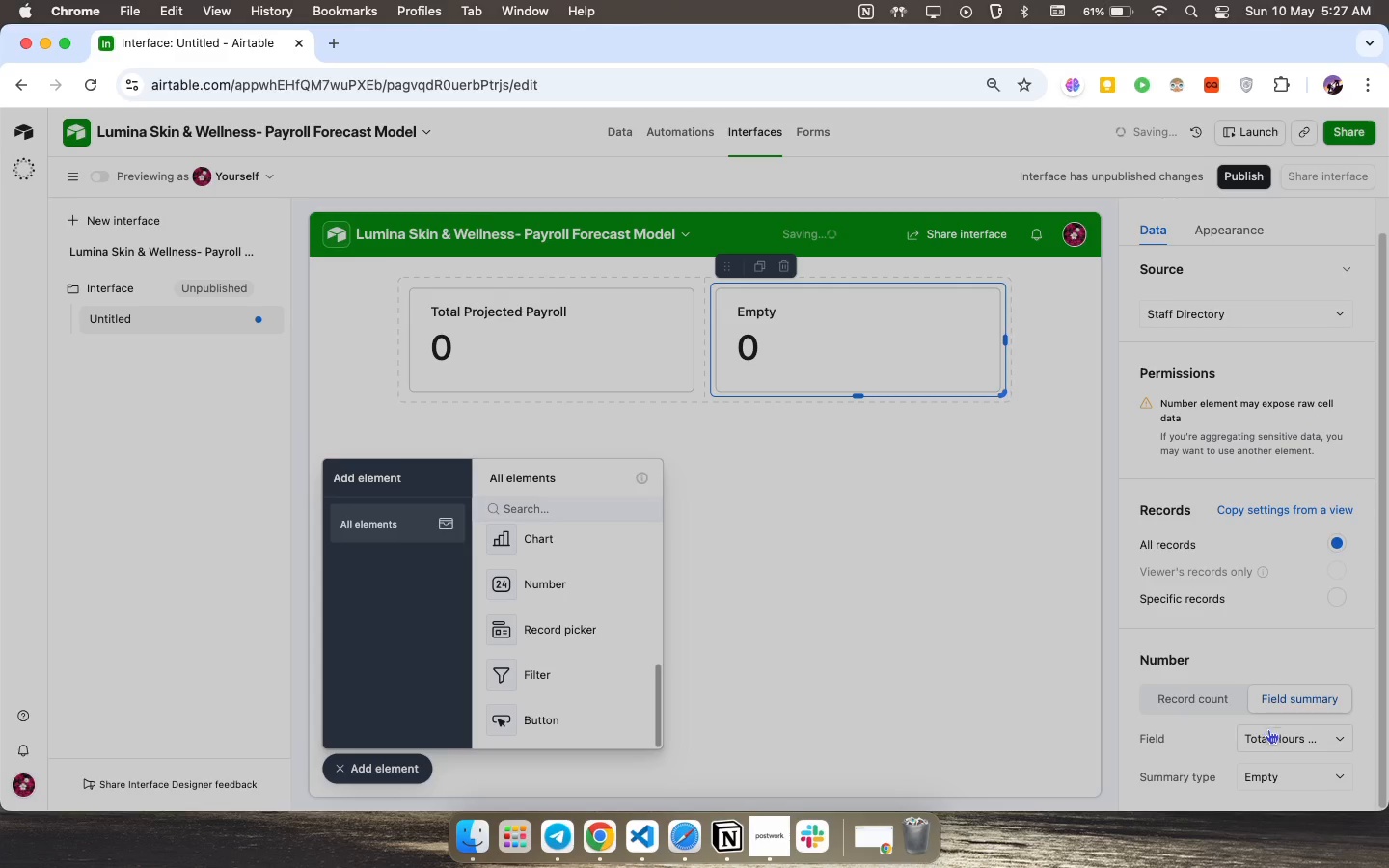 
left_click([1271, 732])
 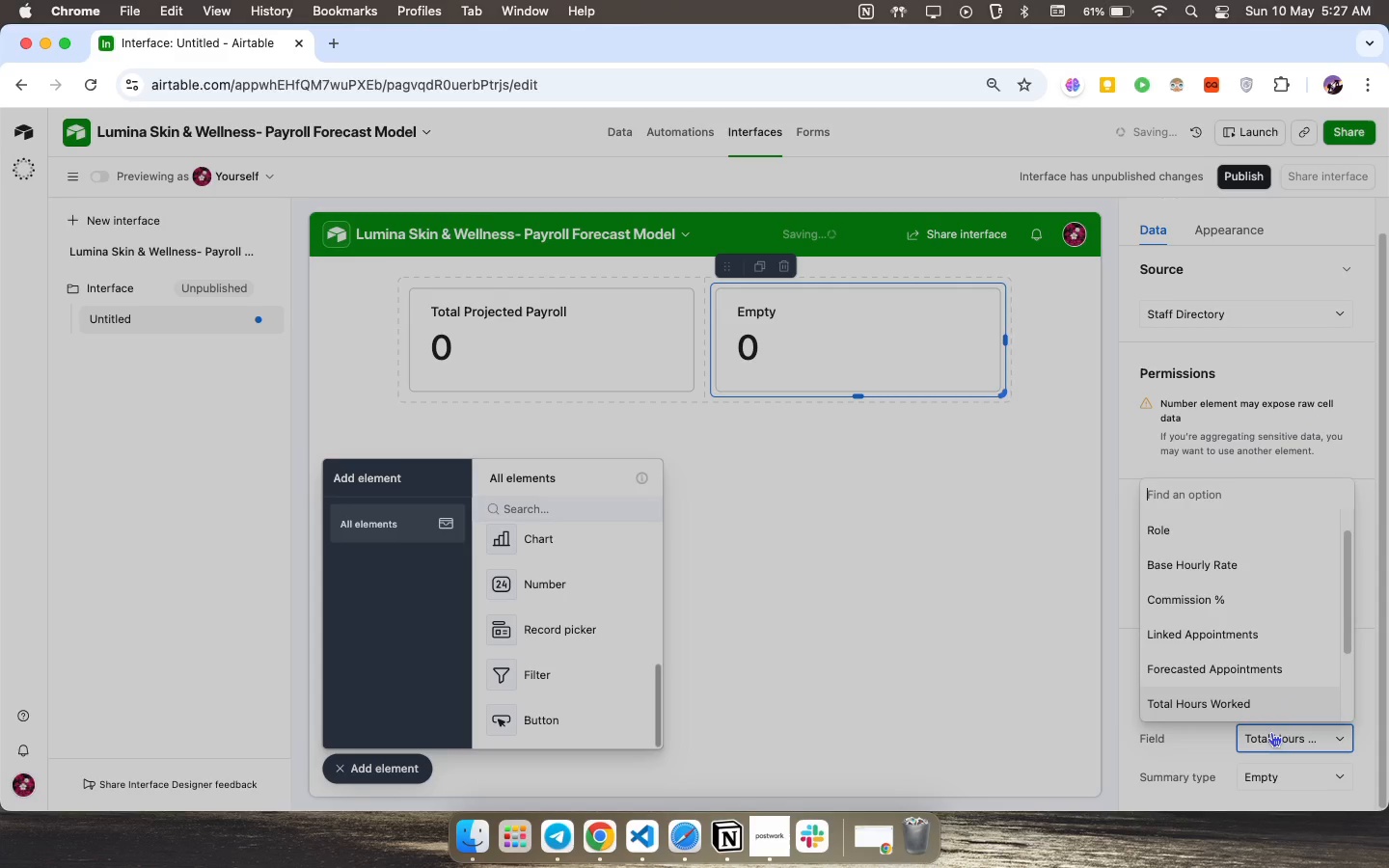 
left_click([1271, 732])
 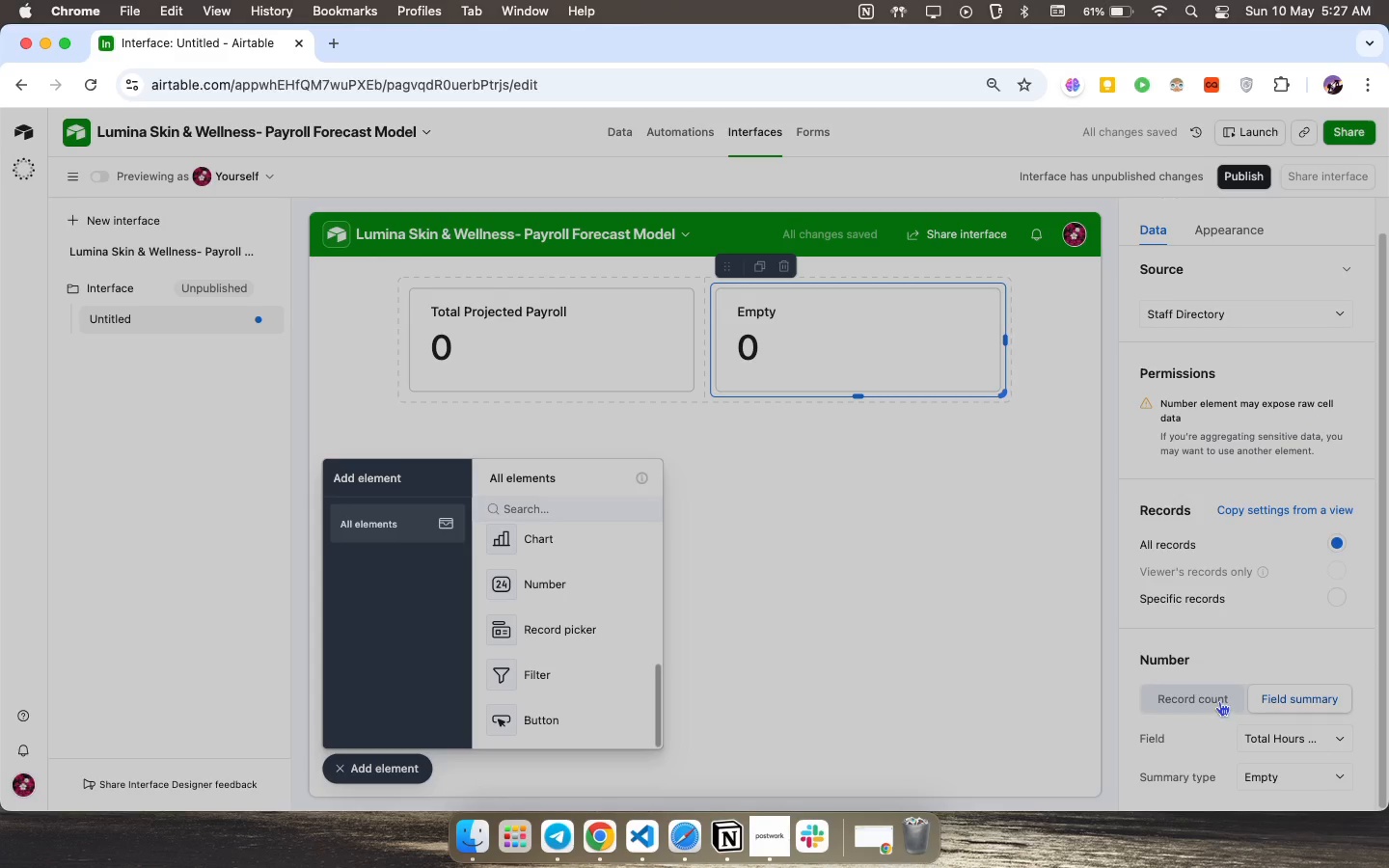 
left_click([1219, 701])
 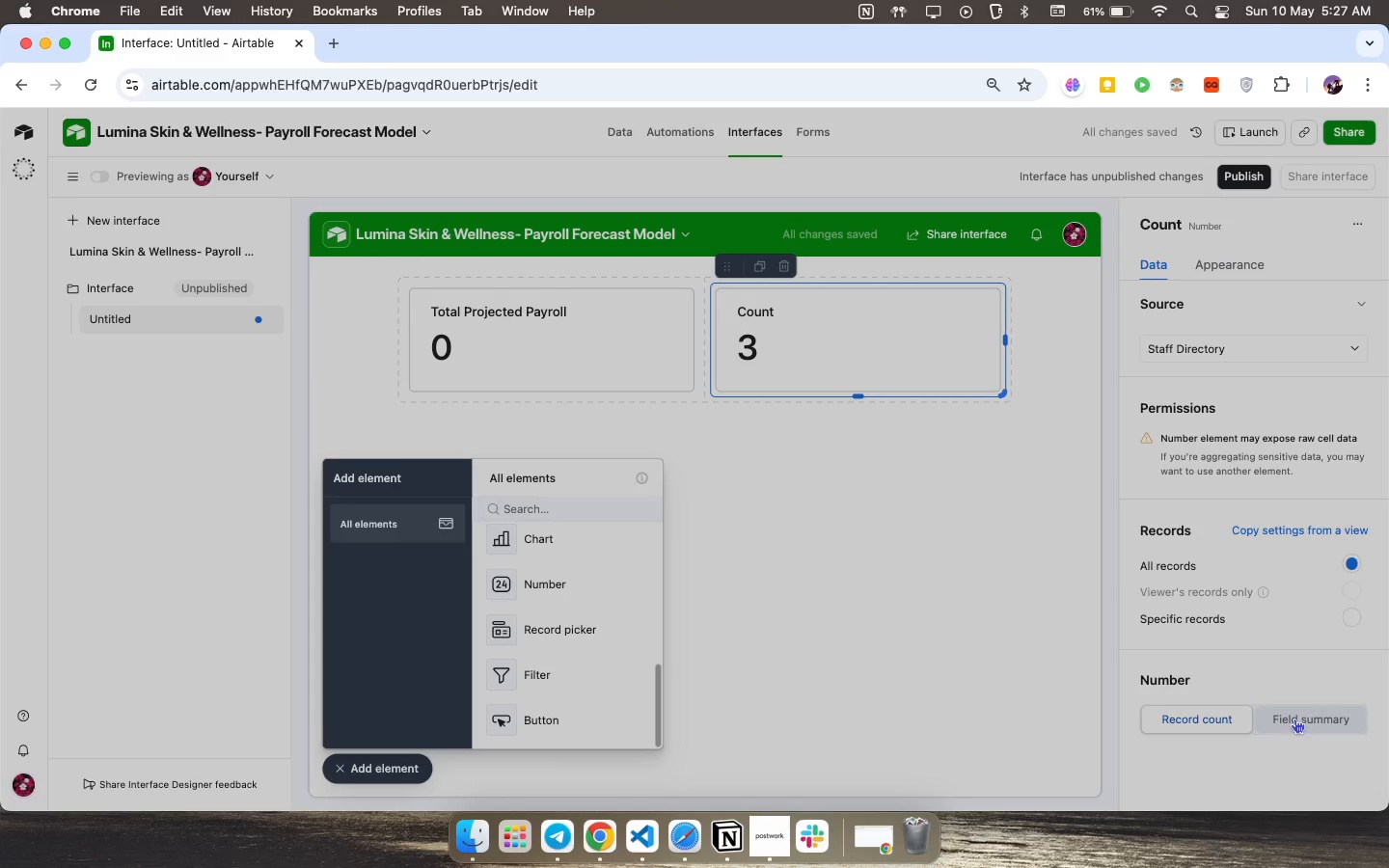 
scroll: coordinate [1266, 725], scroll_direction: down, amount: 23.0
 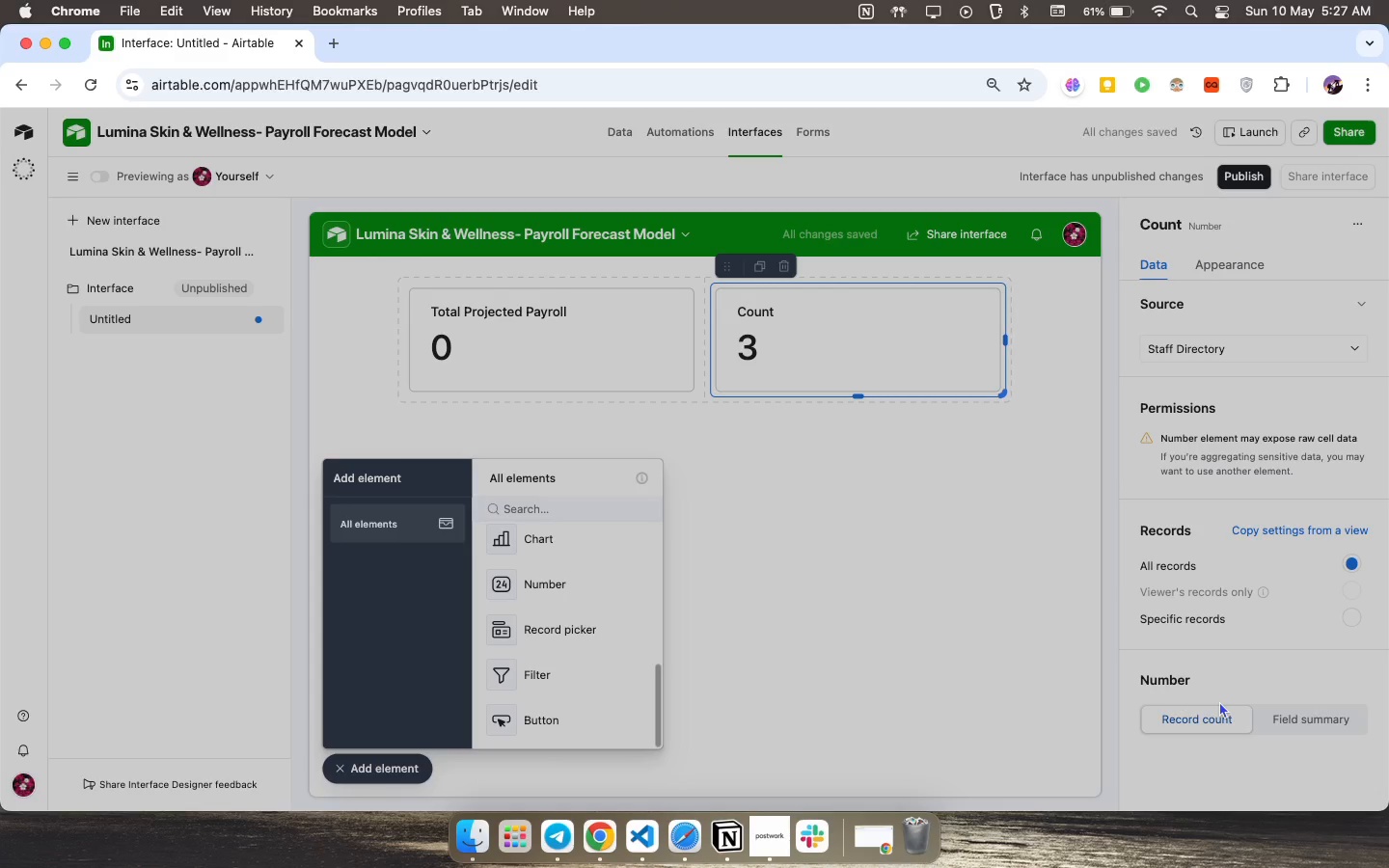 
left_click([1297, 716])
 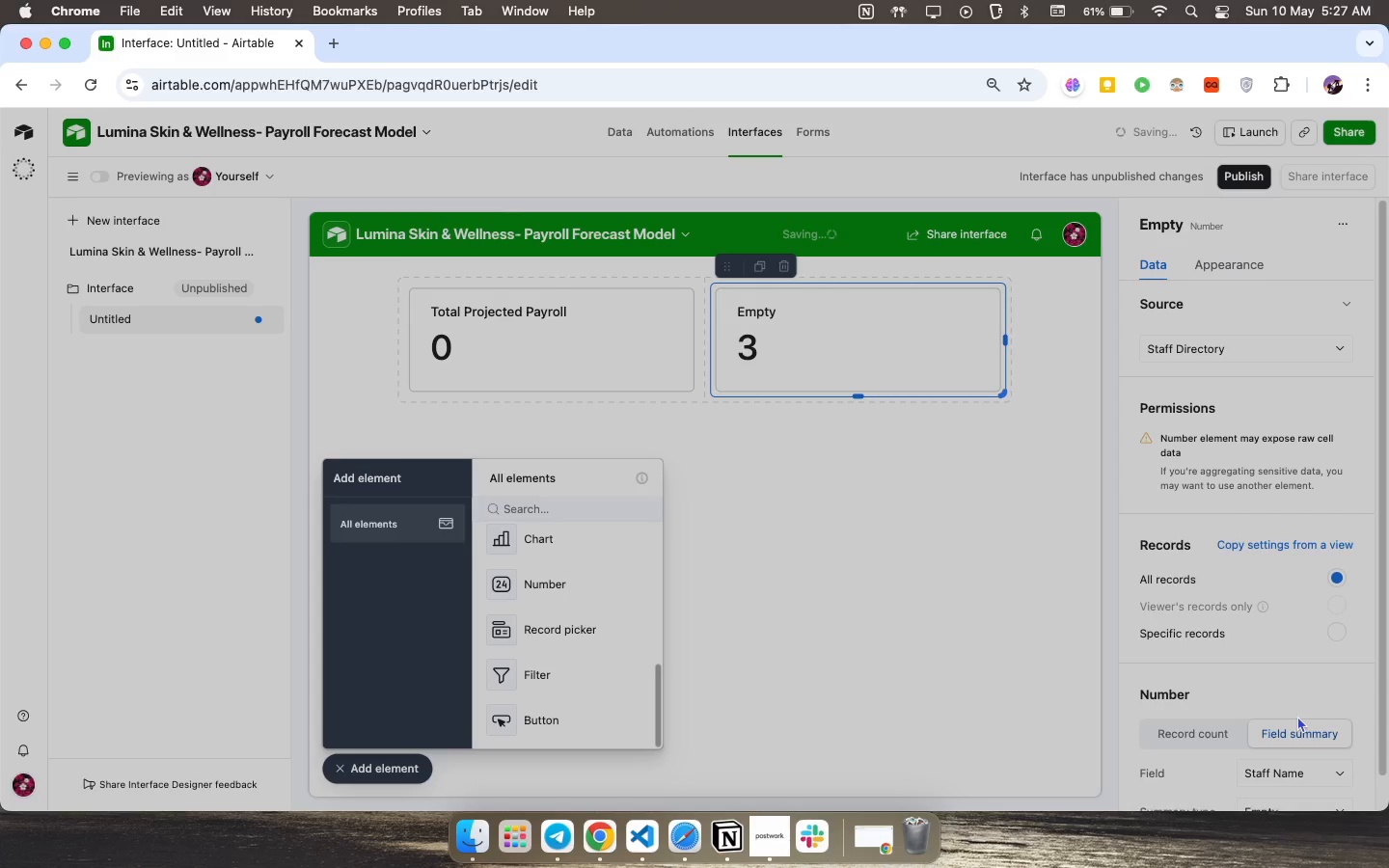 
scroll: coordinate [1278, 702], scroll_direction: down, amount: 38.0
 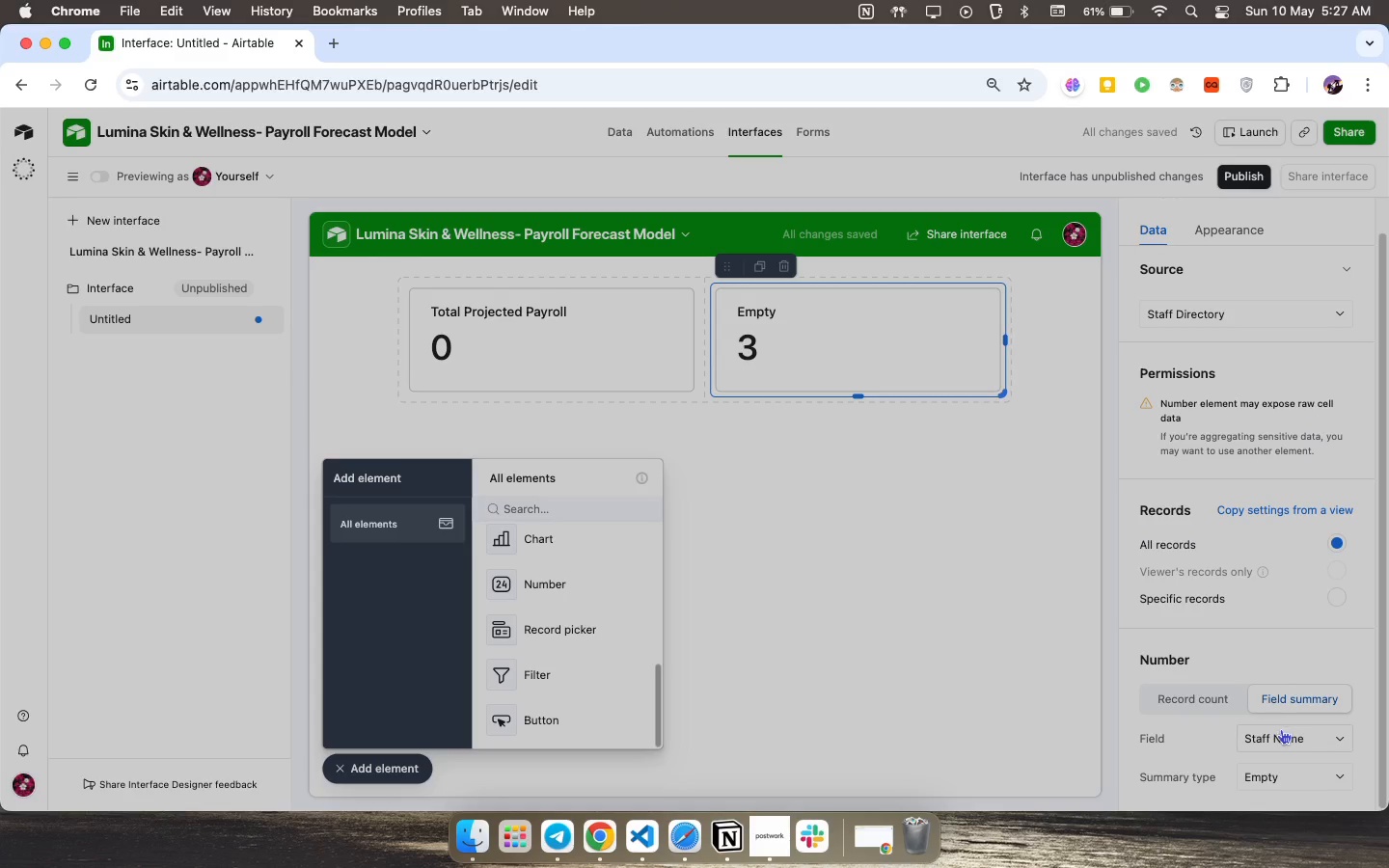 
left_click([1281, 731])
 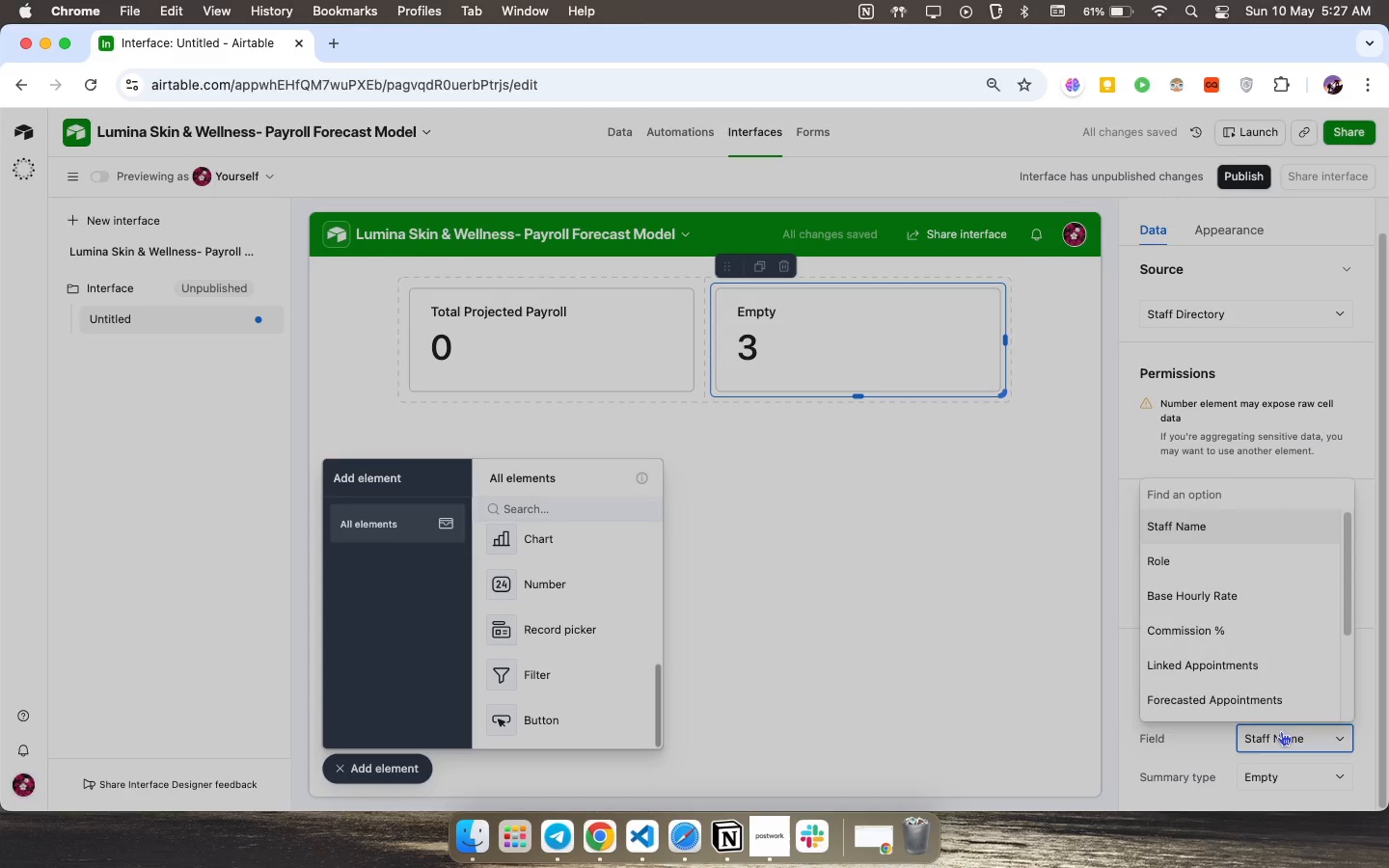 
left_click([1281, 731])
 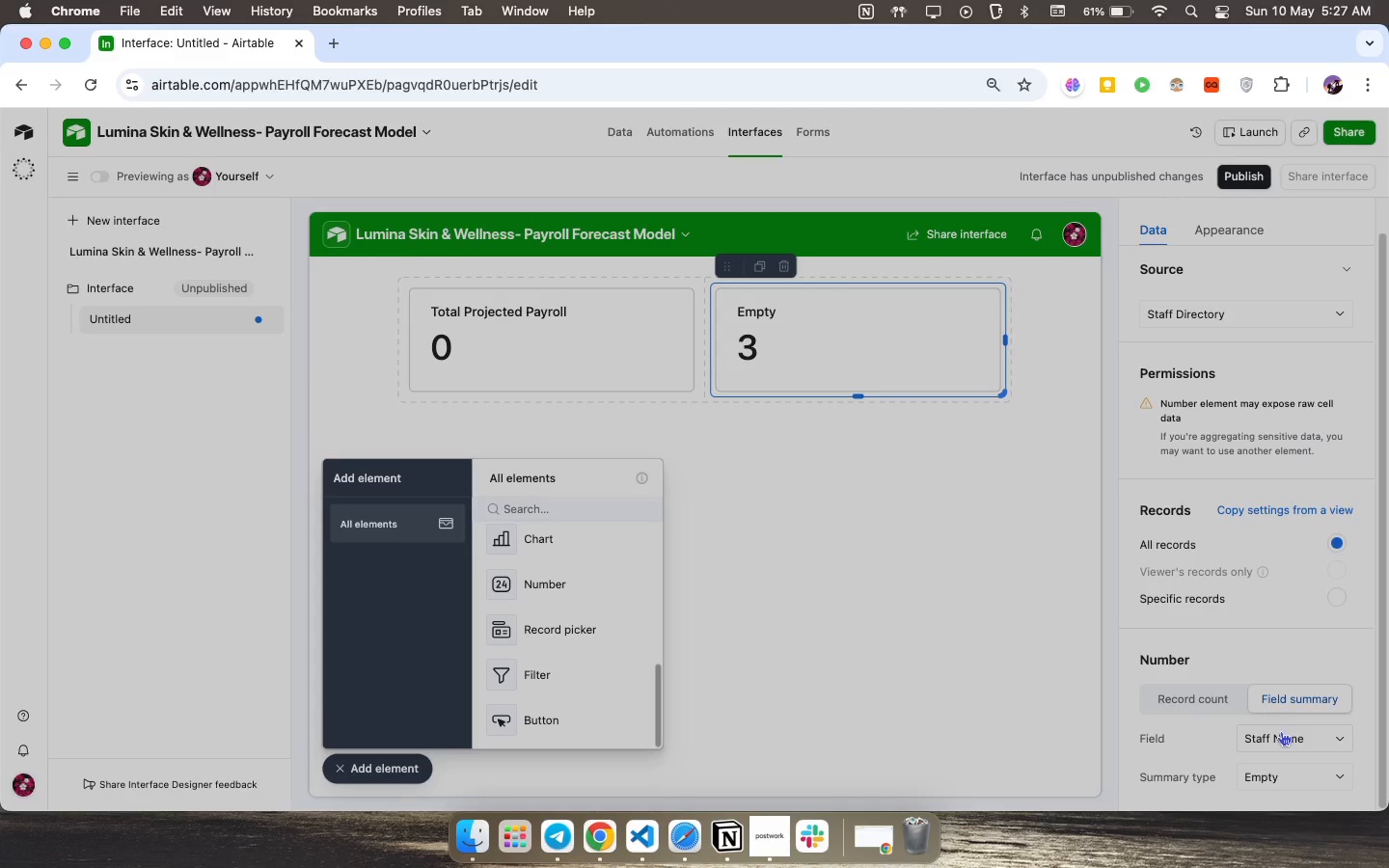 
double_click([1281, 731])
 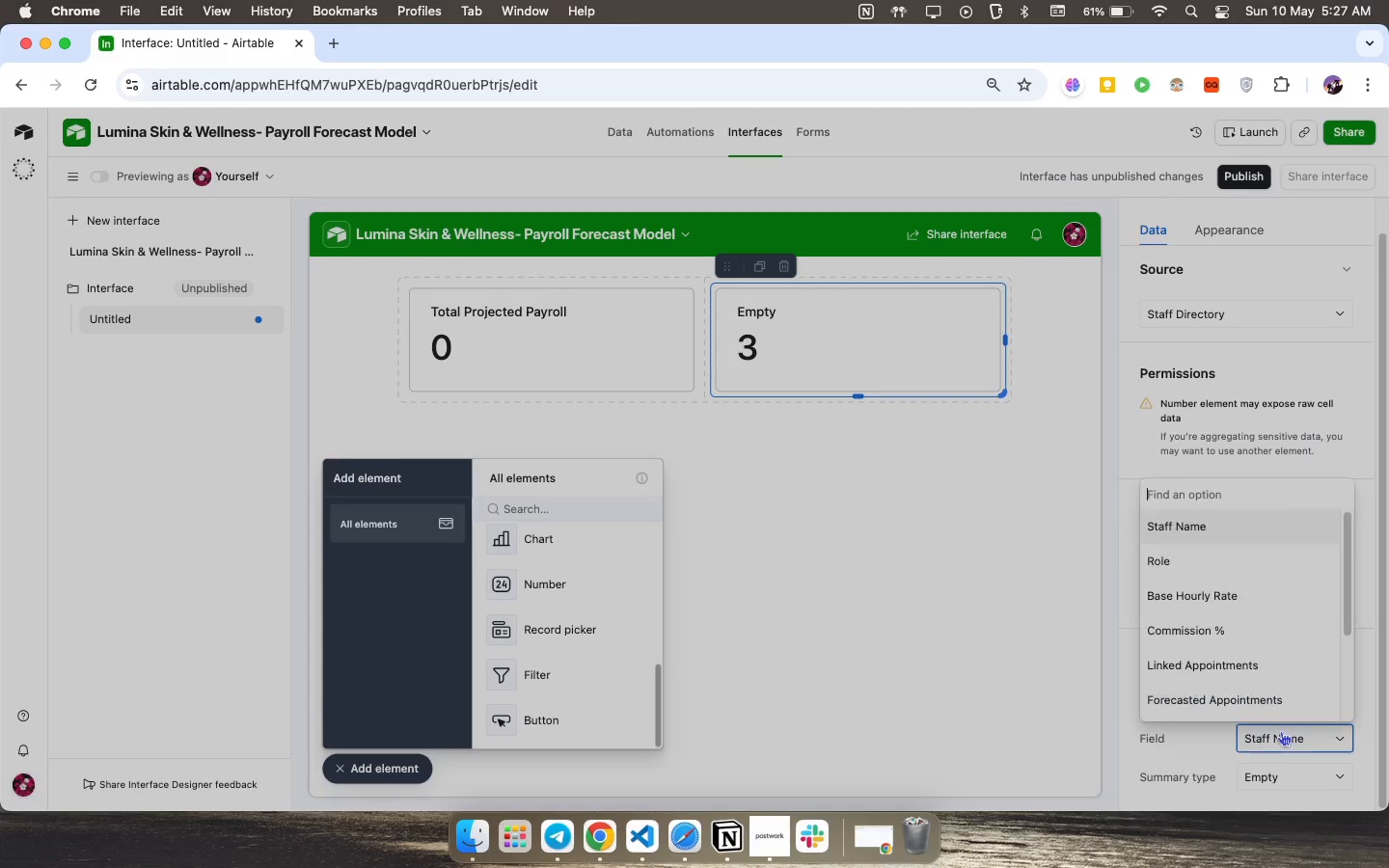 
triple_click([1281, 731])
 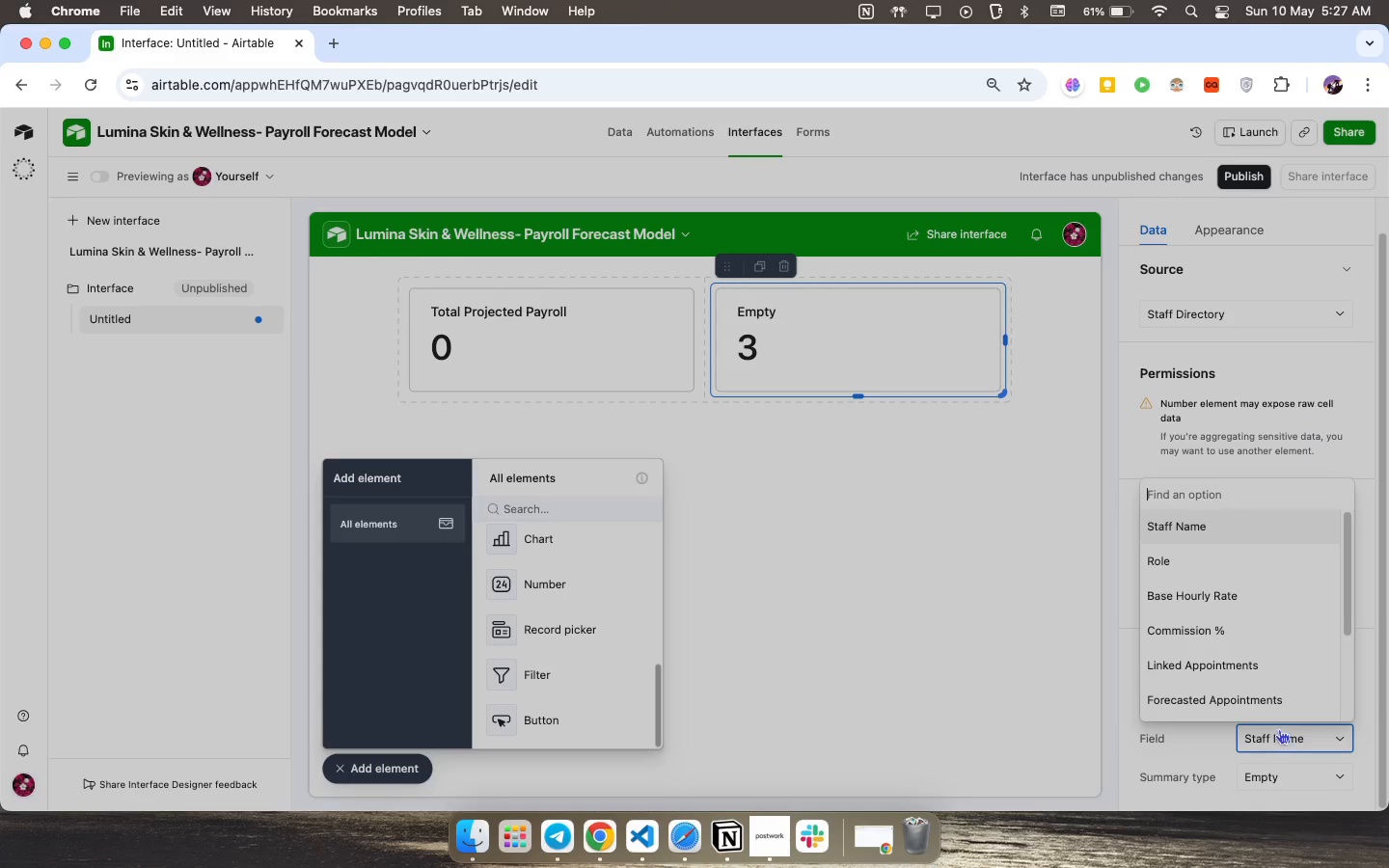 
scroll: coordinate [1226, 630], scroll_direction: down, amount: 24.0
 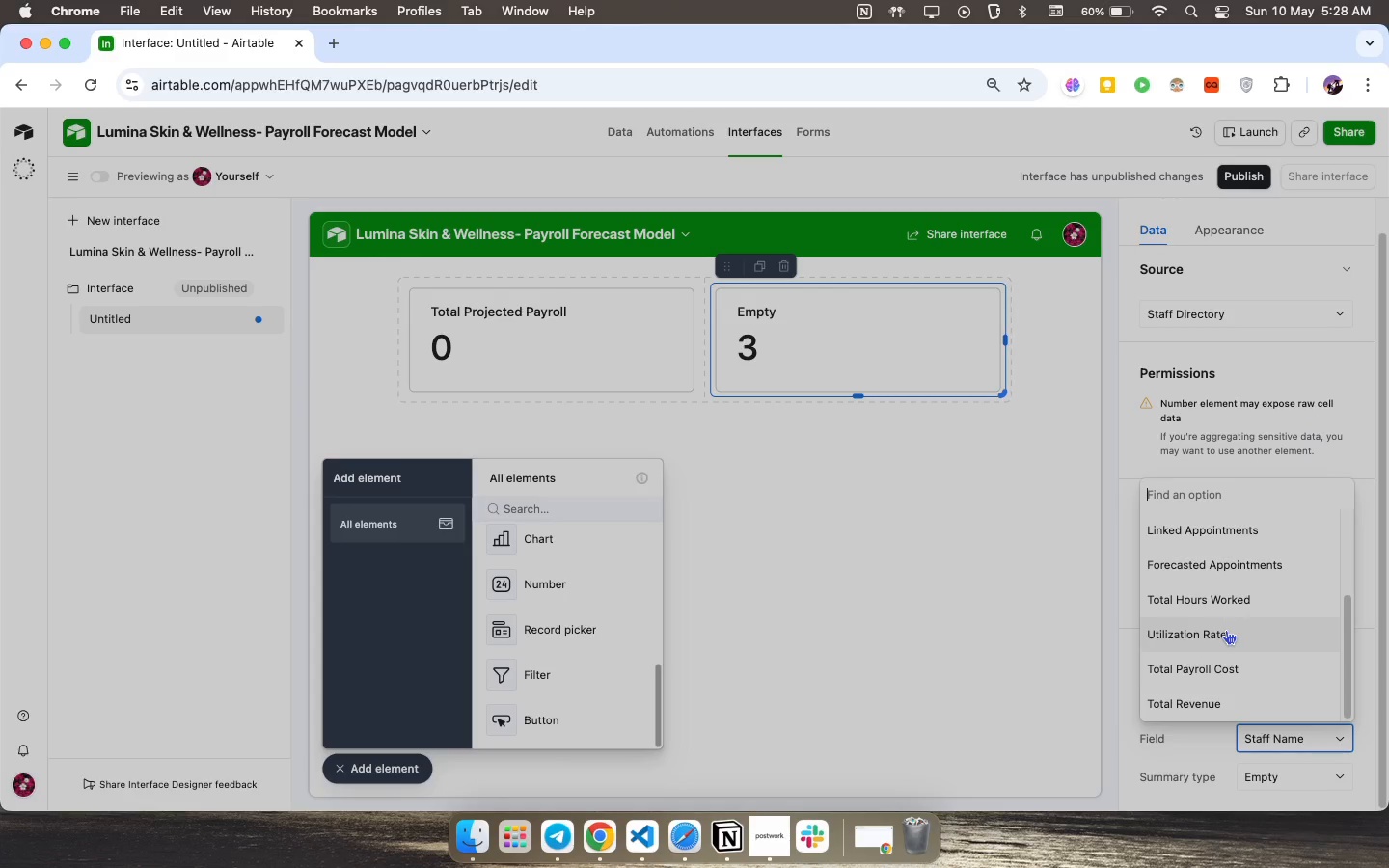 
scroll: coordinate [1208, 579], scroll_direction: up, amount: 26.0
 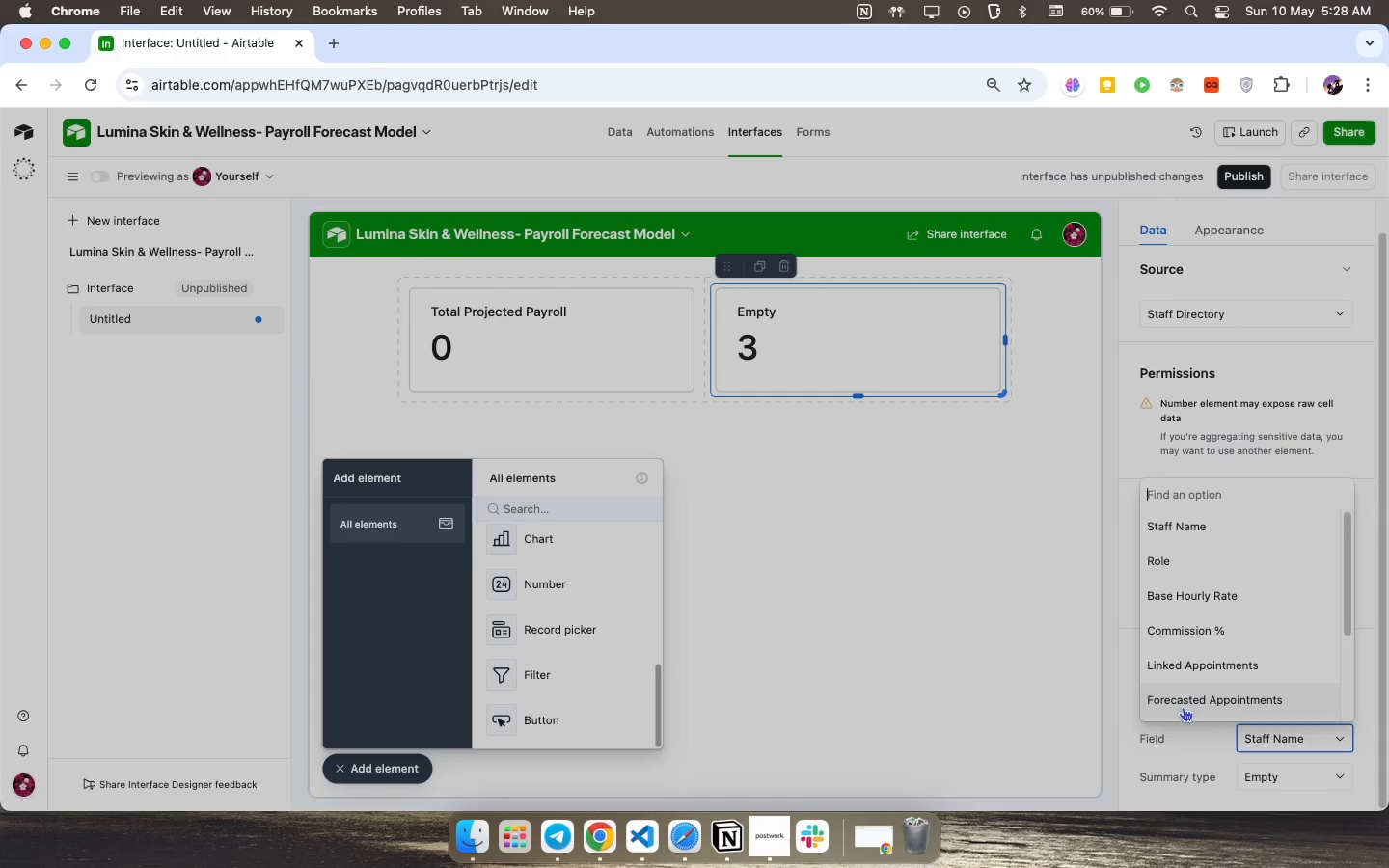 
left_click([1187, 731])
 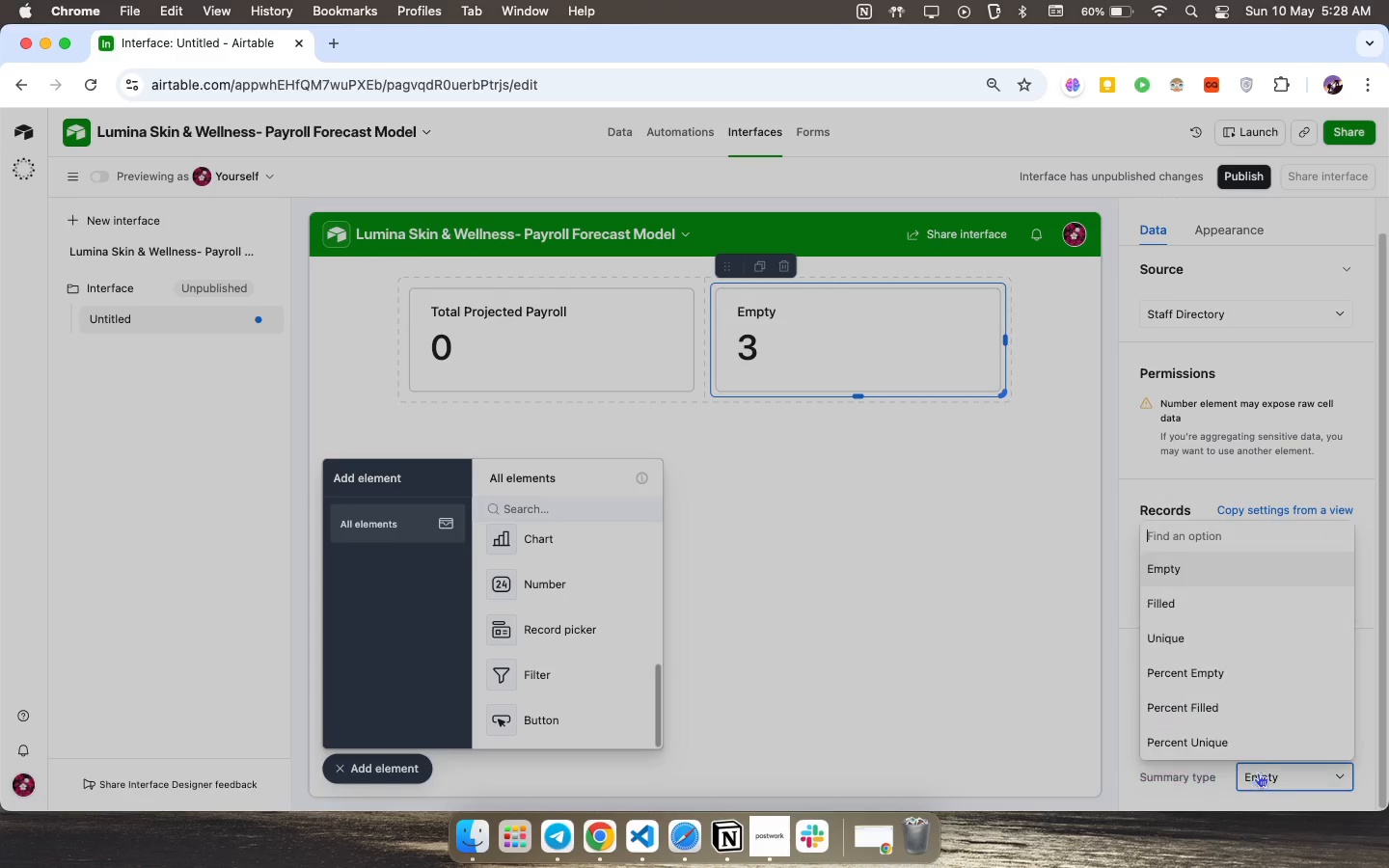 
left_click([1291, 773])
 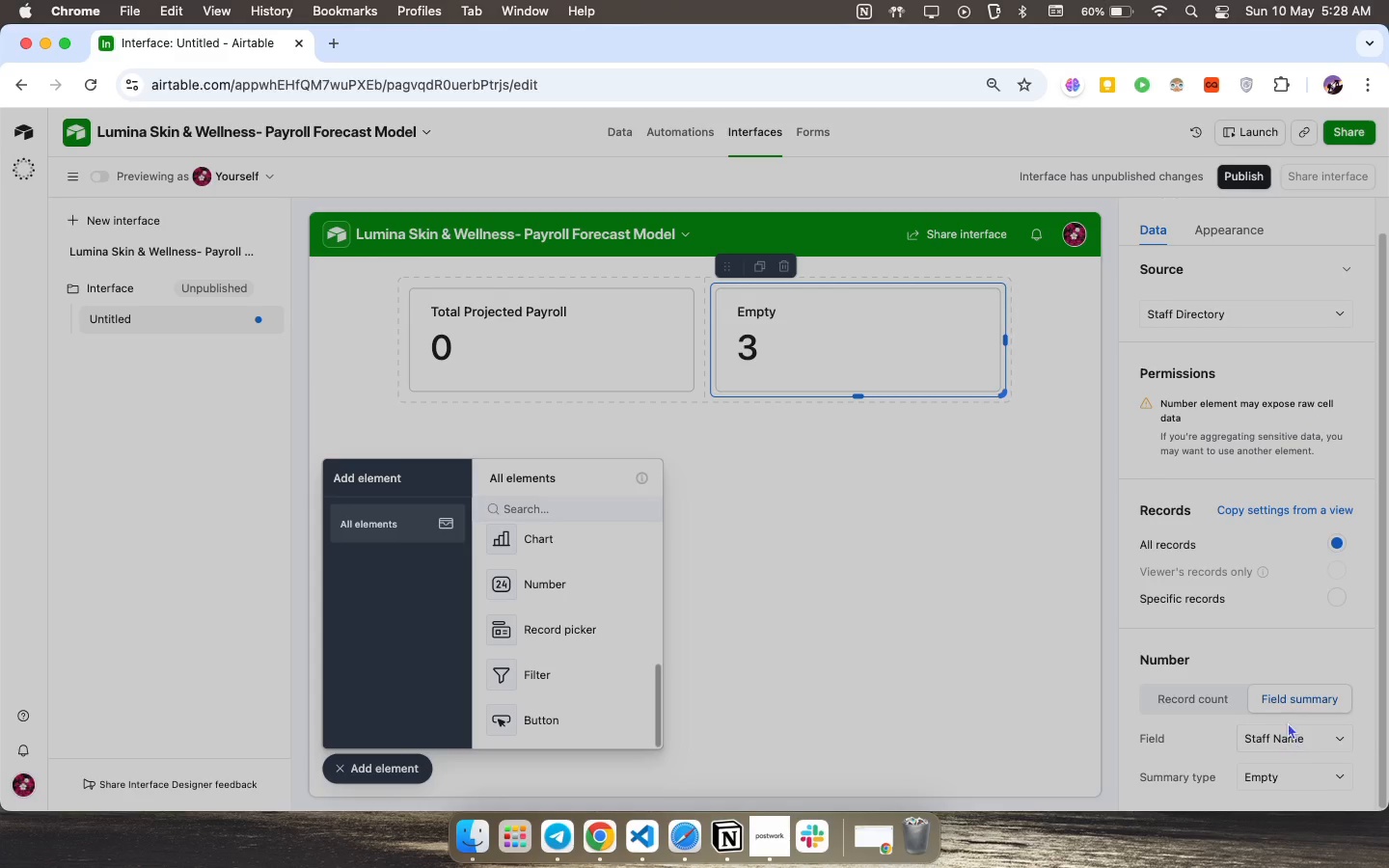 
scroll: coordinate [1289, 600], scroll_direction: up, amount: 7.0
 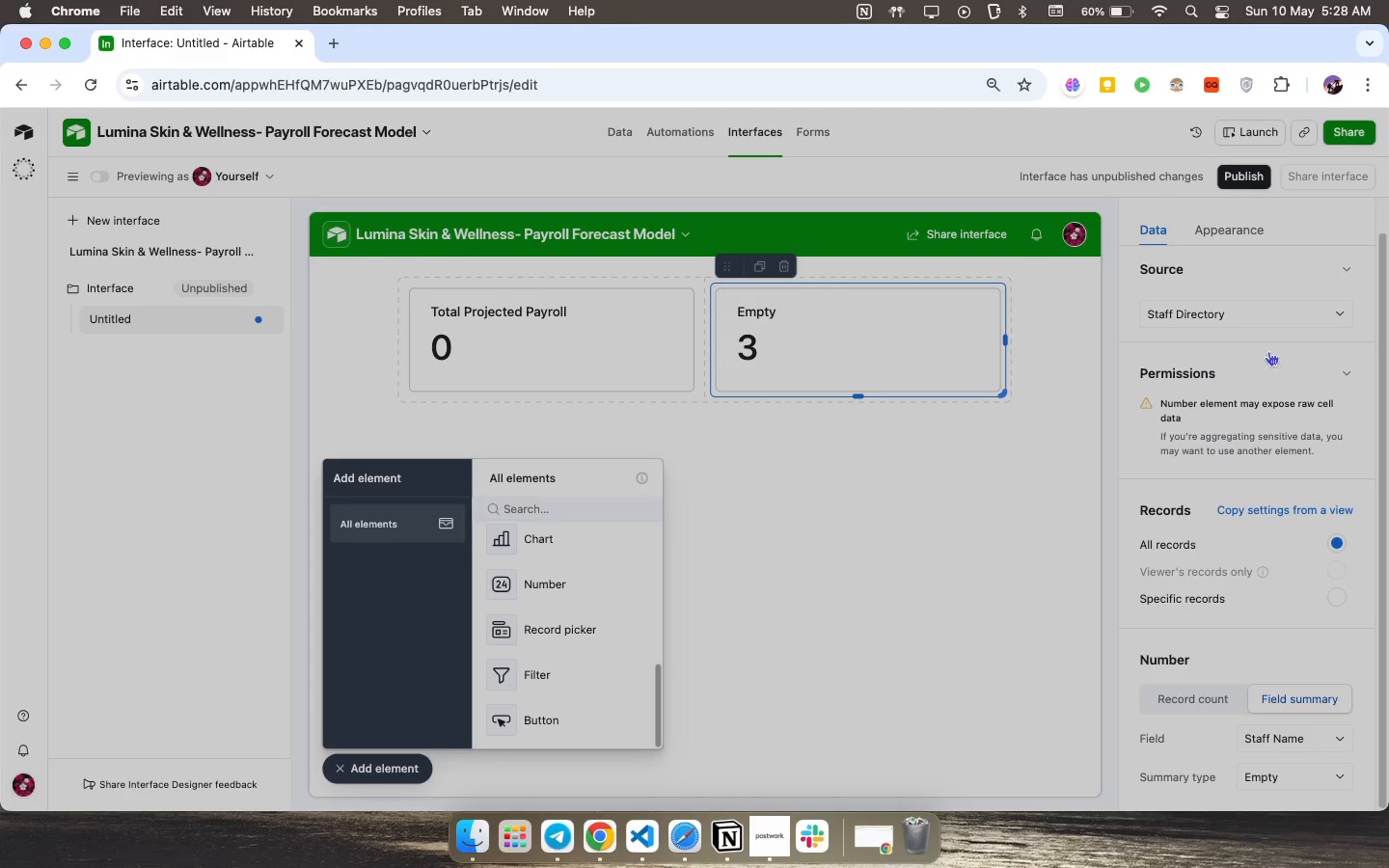 
left_click([1284, 317])
 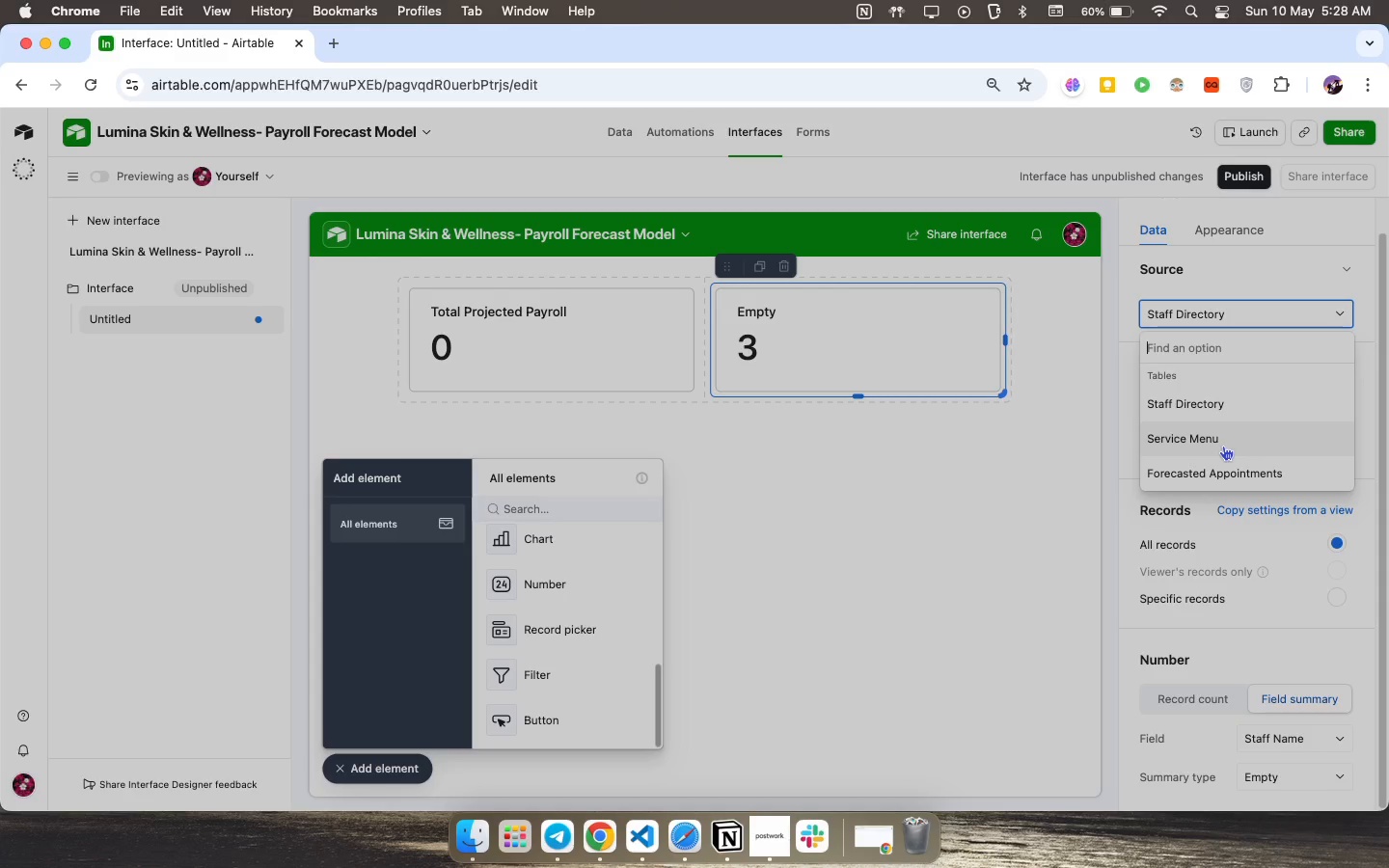 
left_click([1223, 446])
 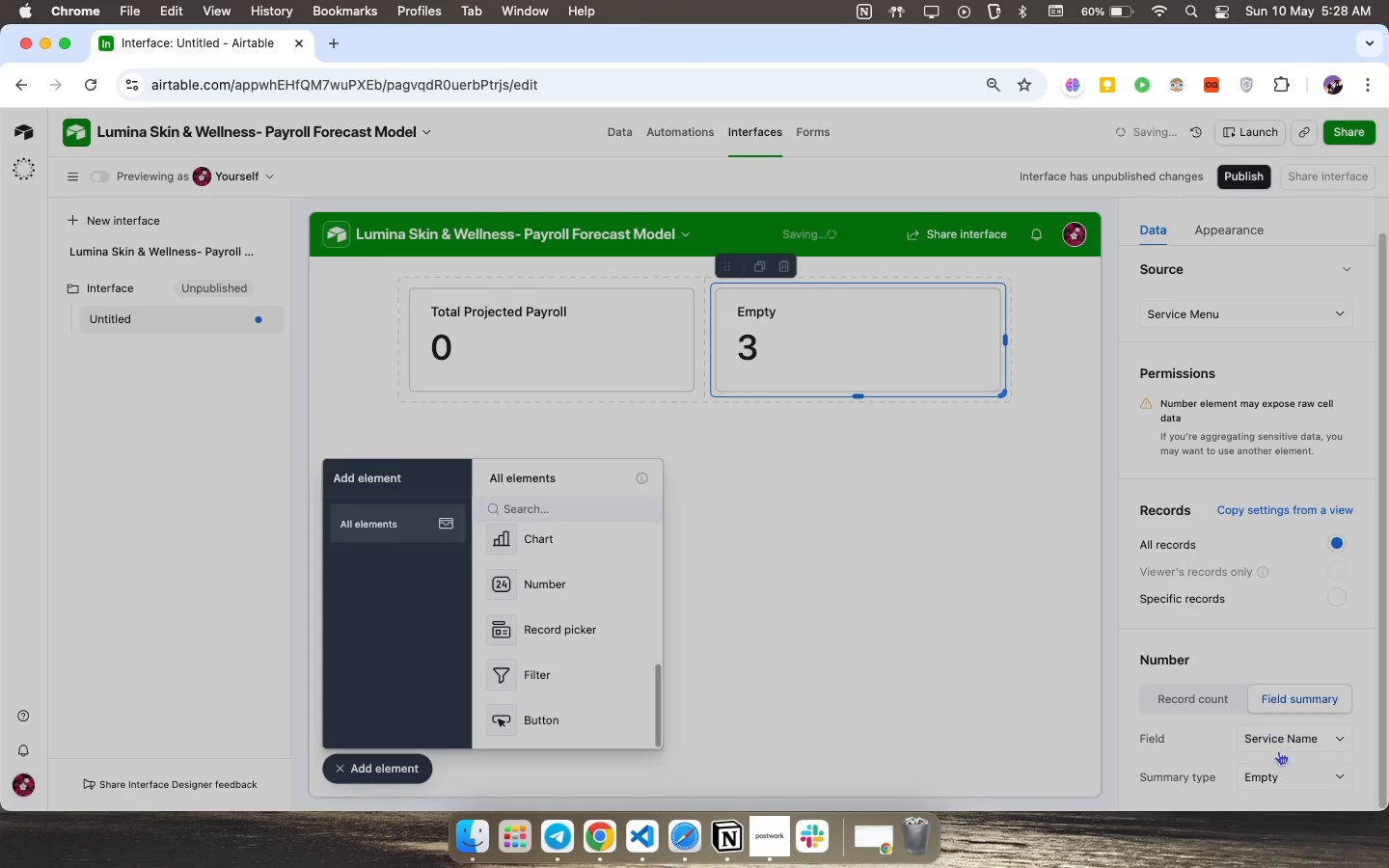 
left_click([1286, 743])
 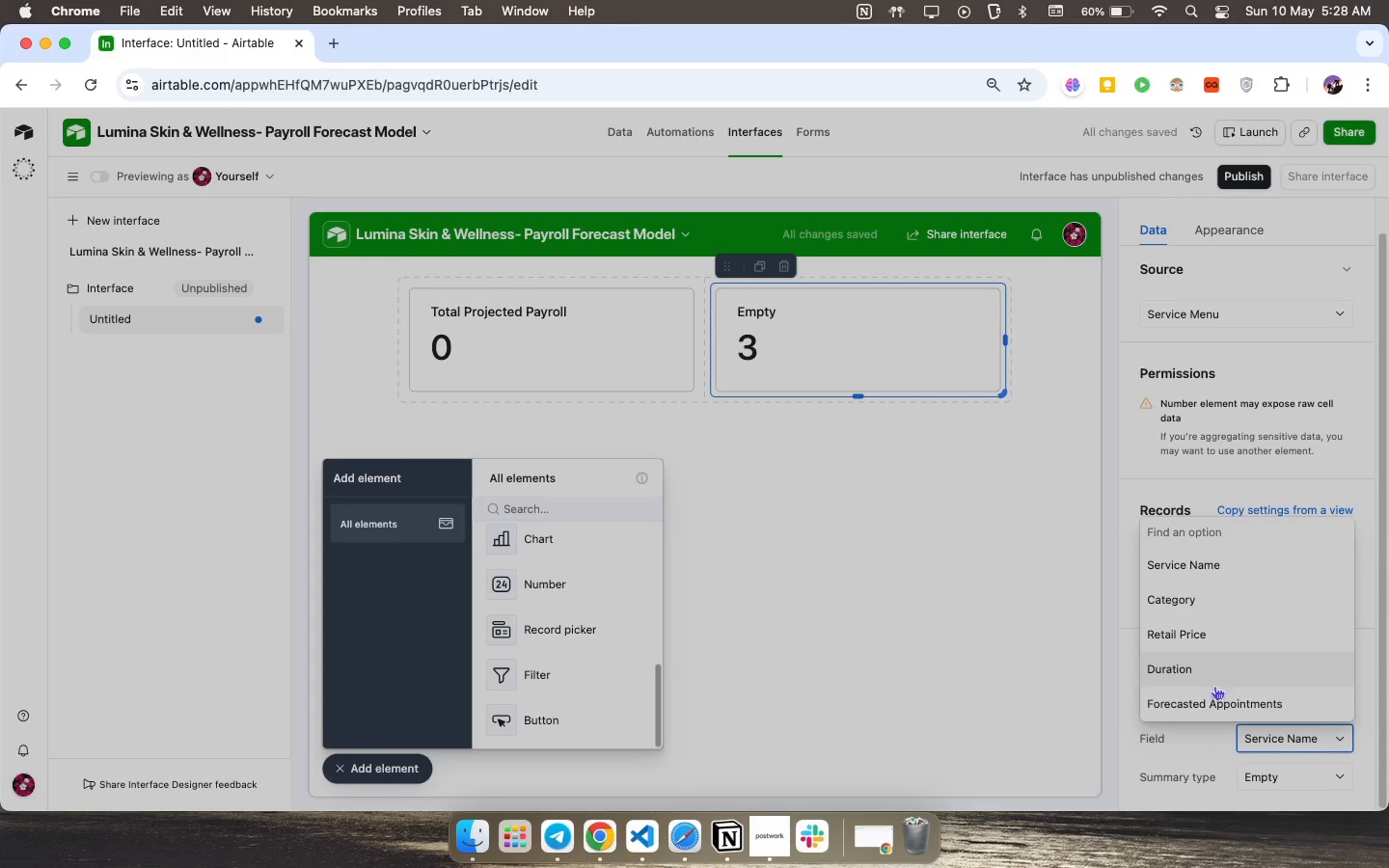 
left_click([1272, 746])
 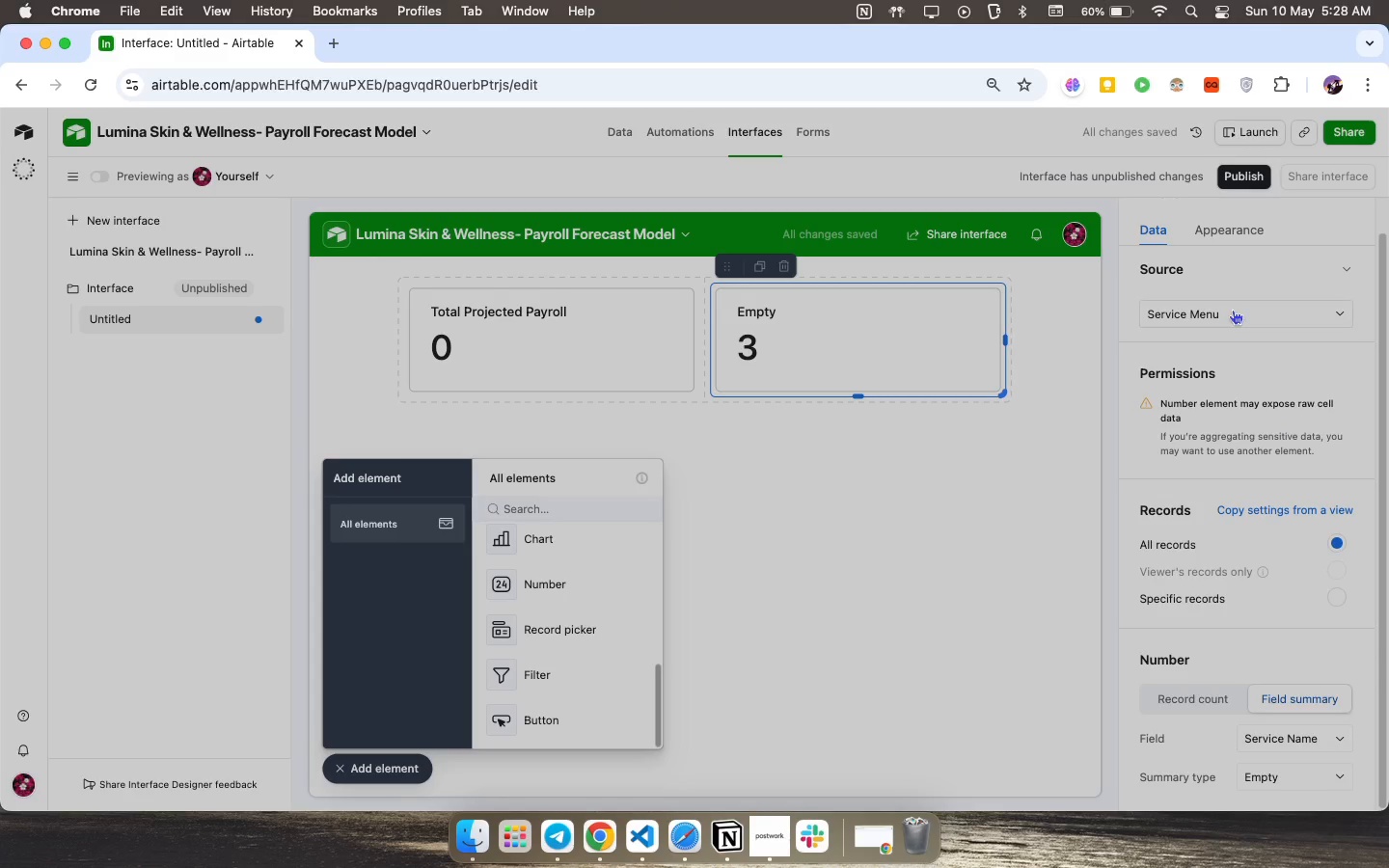 
scroll: coordinate [1215, 676], scroll_direction: down, amount: 5.0
 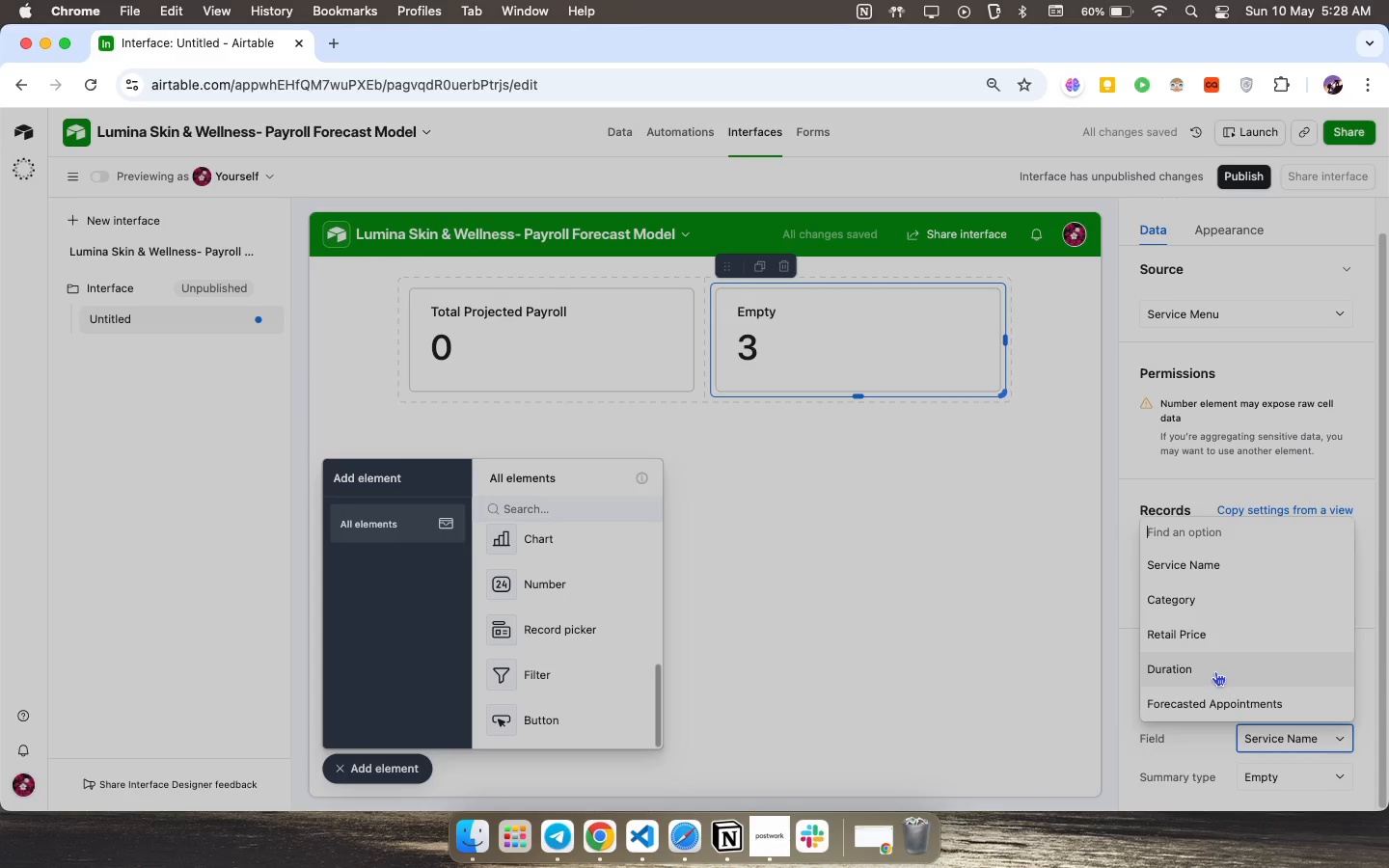 
left_click([1234, 310])
 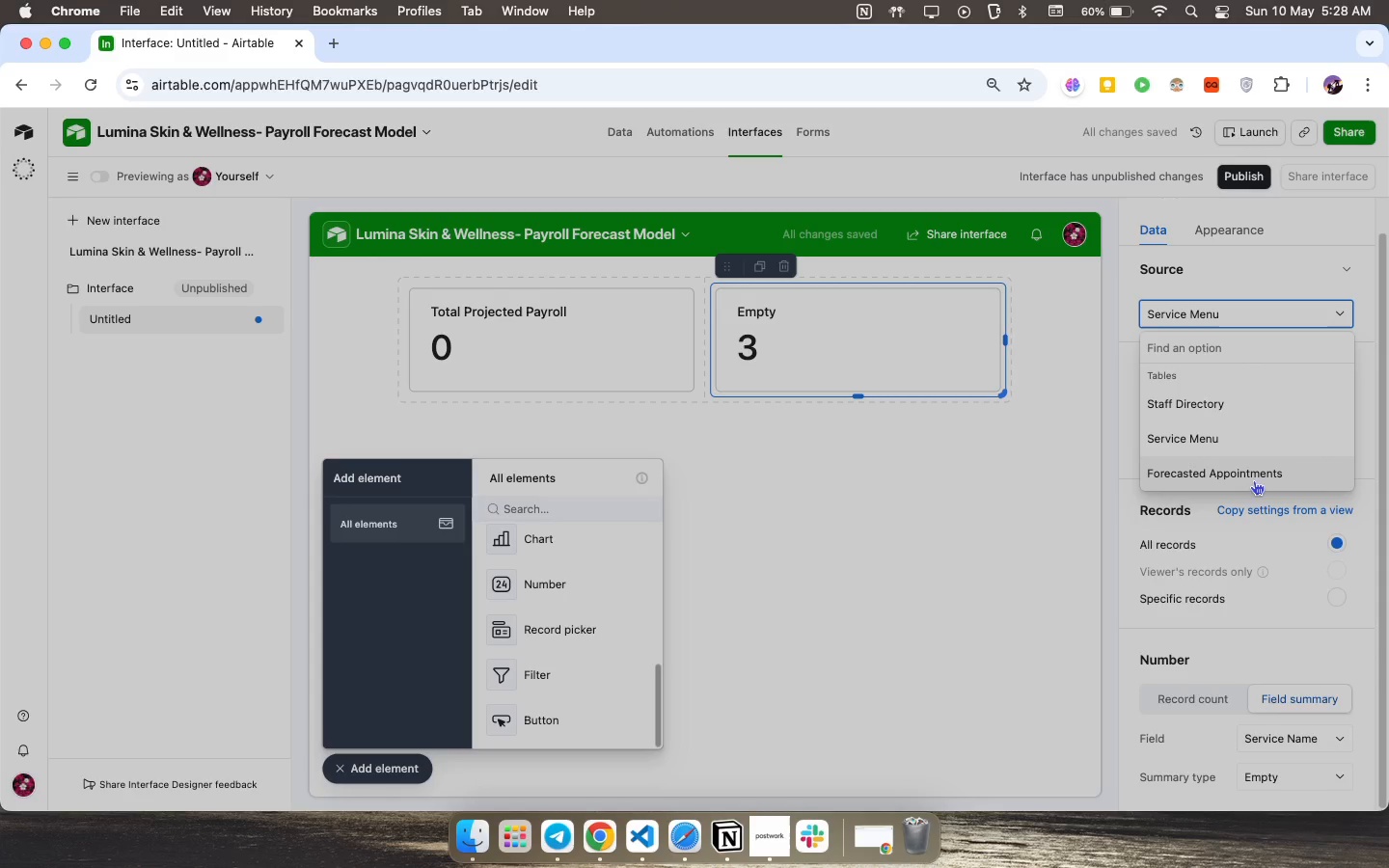 
left_click([1256, 475])
 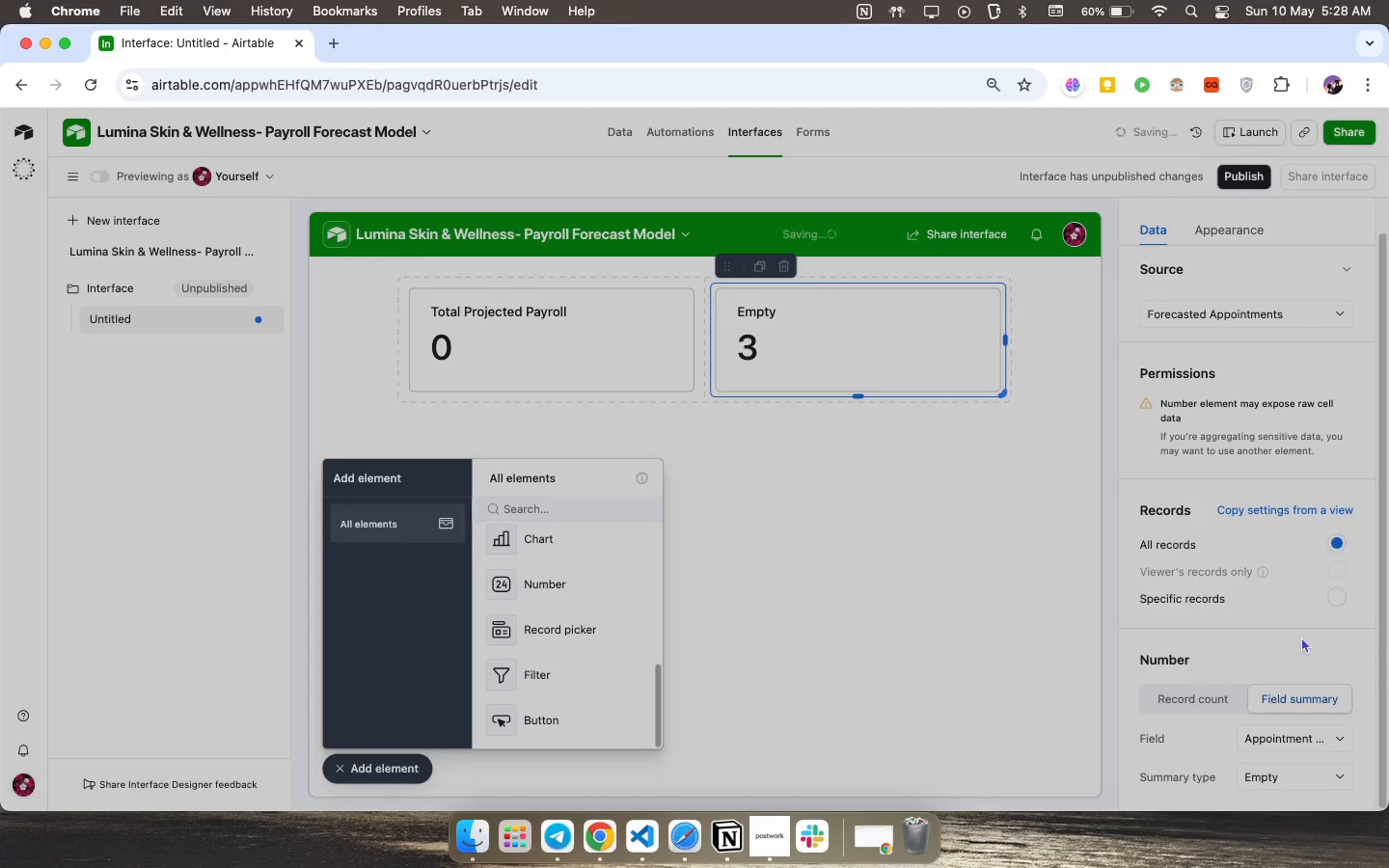 
left_click([1295, 742])
 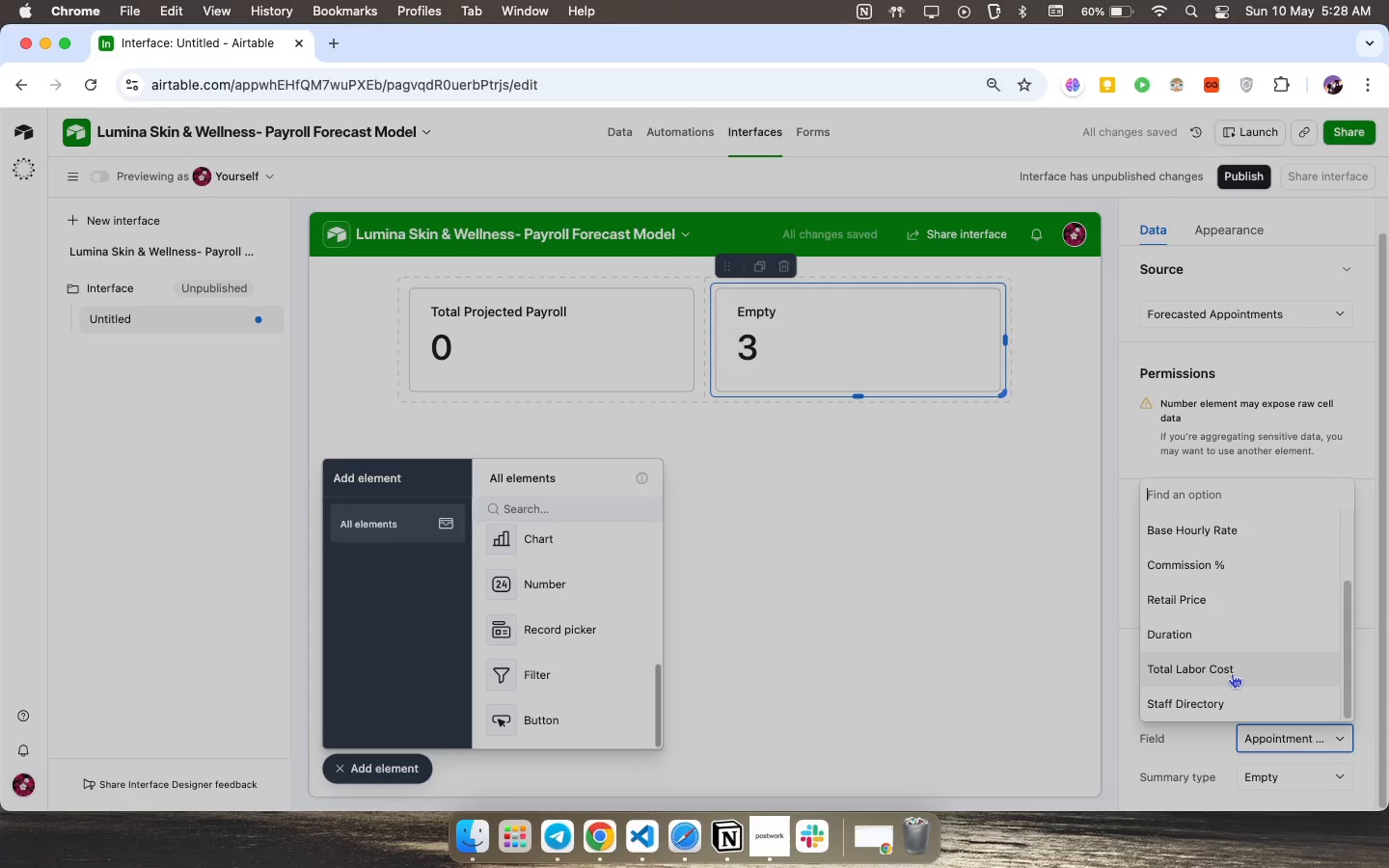 
left_click([1219, 672])
 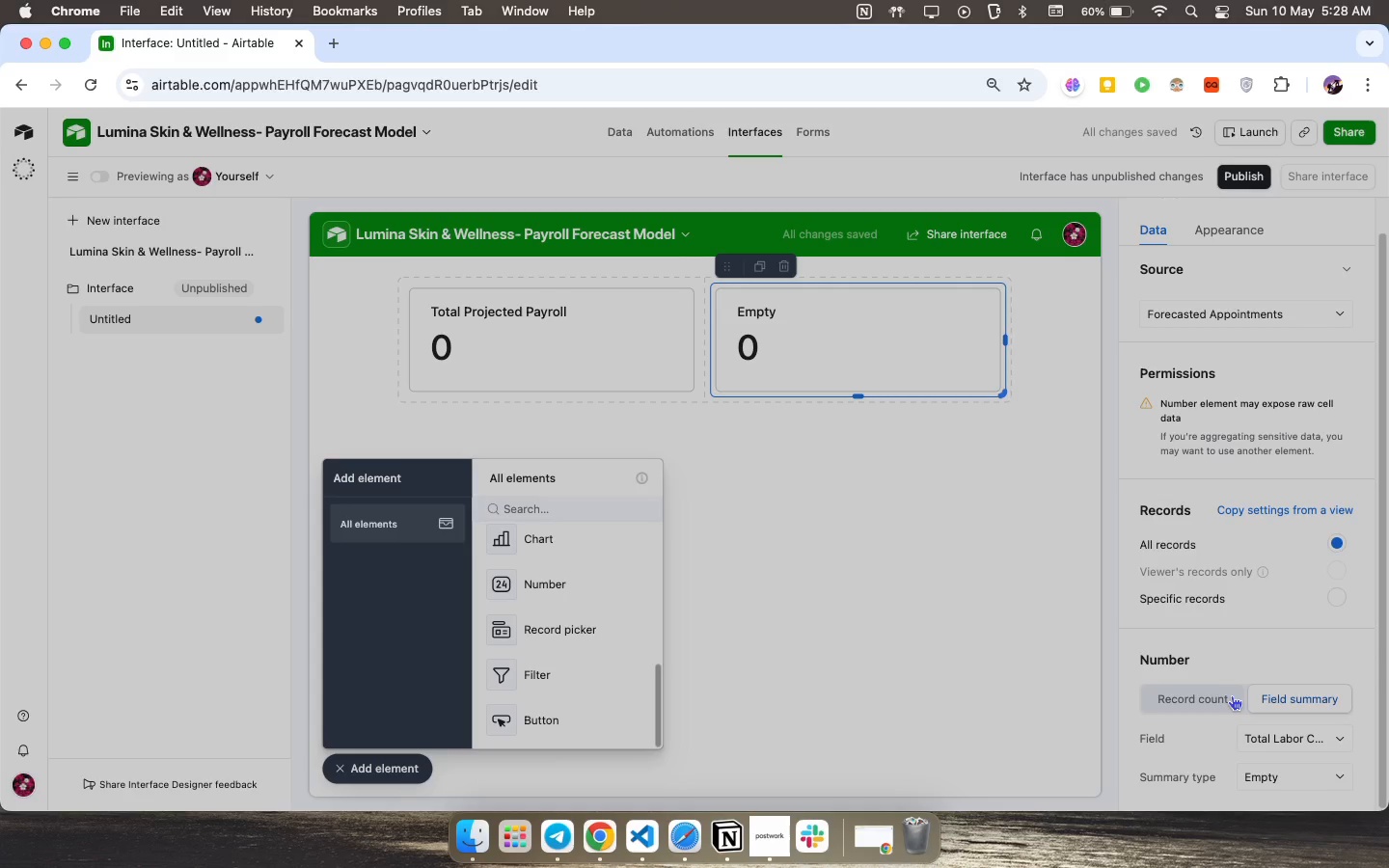 
scroll: coordinate [1281, 742], scroll_direction: down, amount: 27.0
 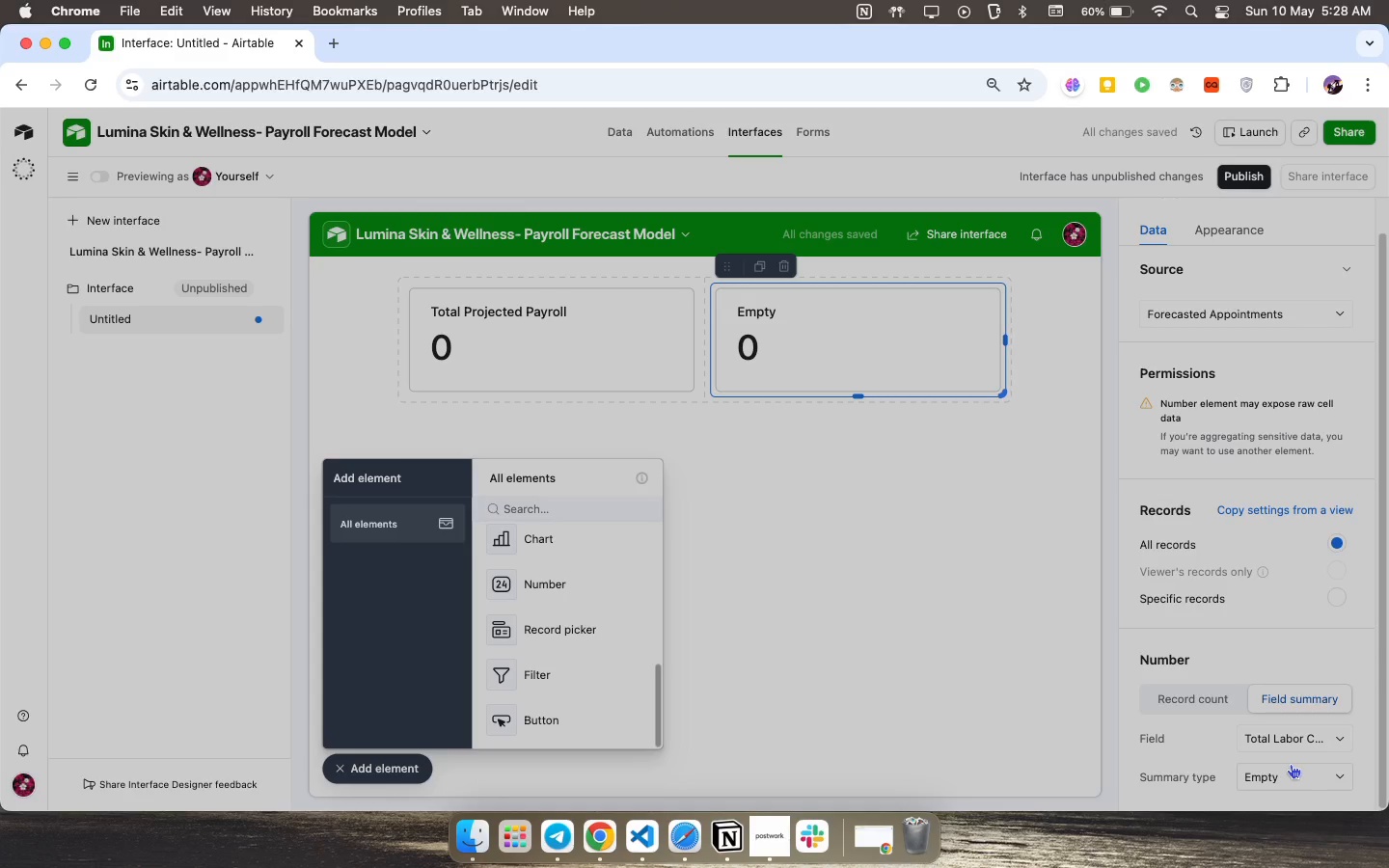 
left_click([1294, 770])
 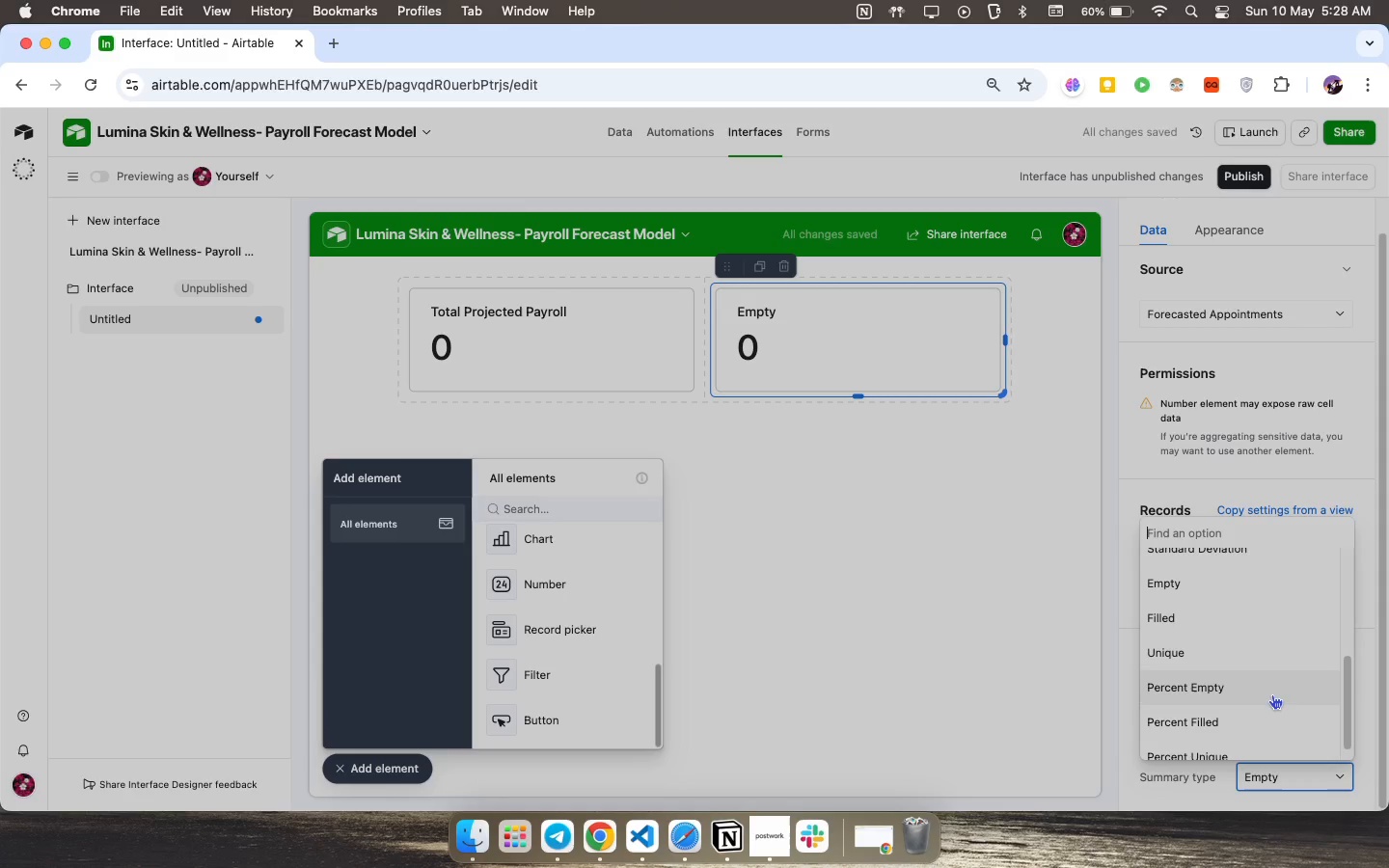 
scroll: coordinate [1272, 693], scroll_direction: down, amount: 20.0
 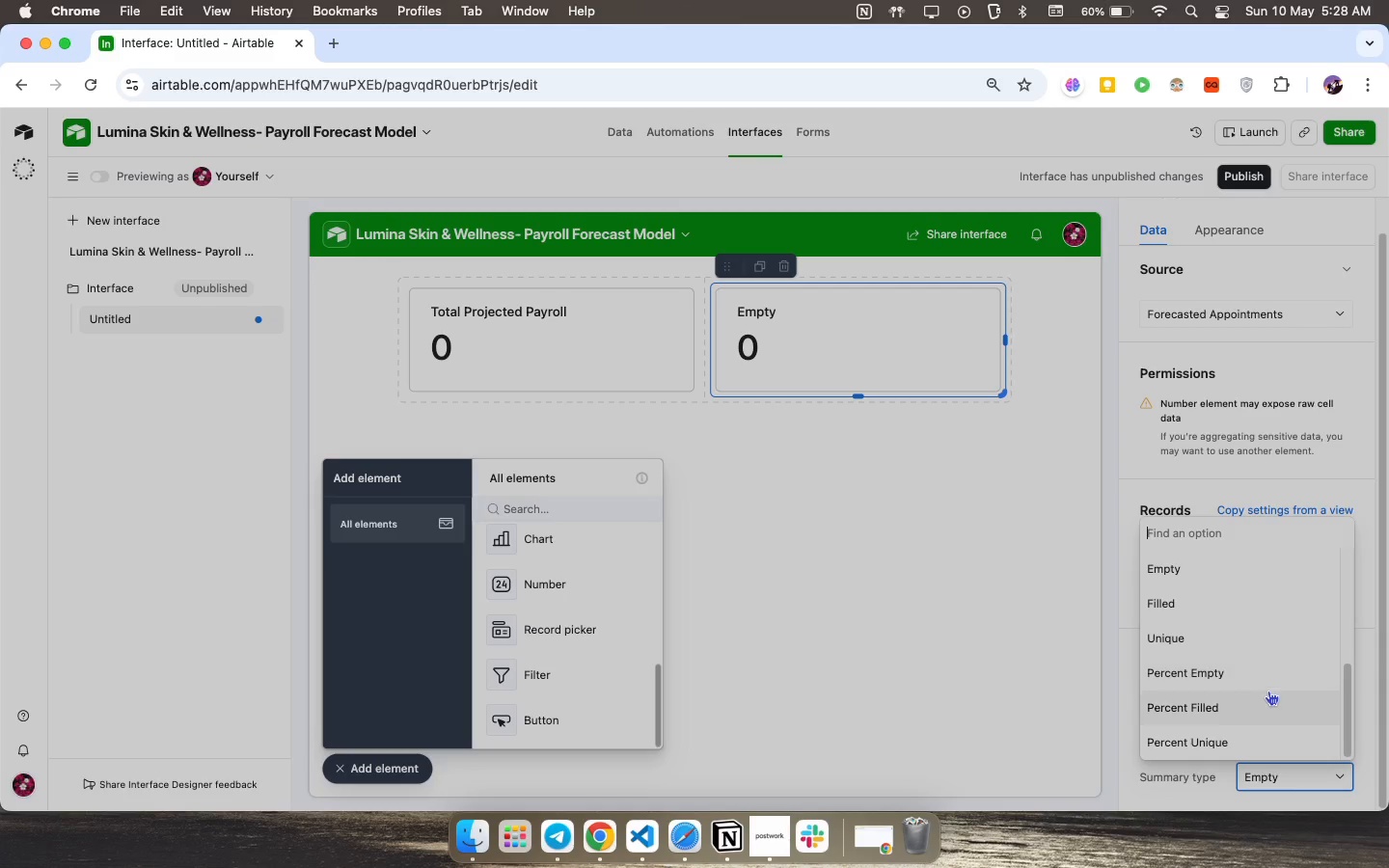 
left_click([1250, 648])
 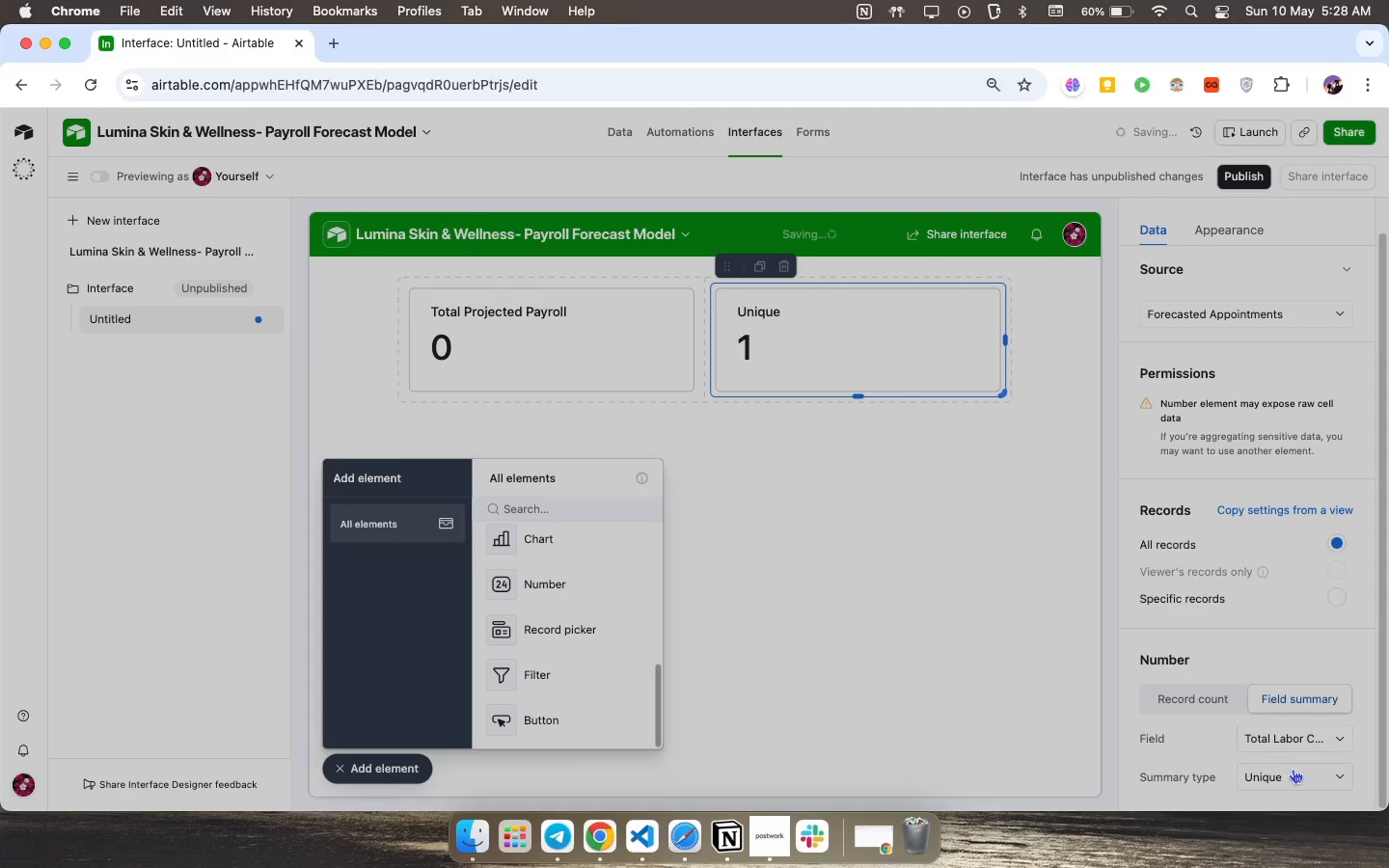 
scroll: coordinate [1266, 738], scroll_direction: down, amount: 22.0
 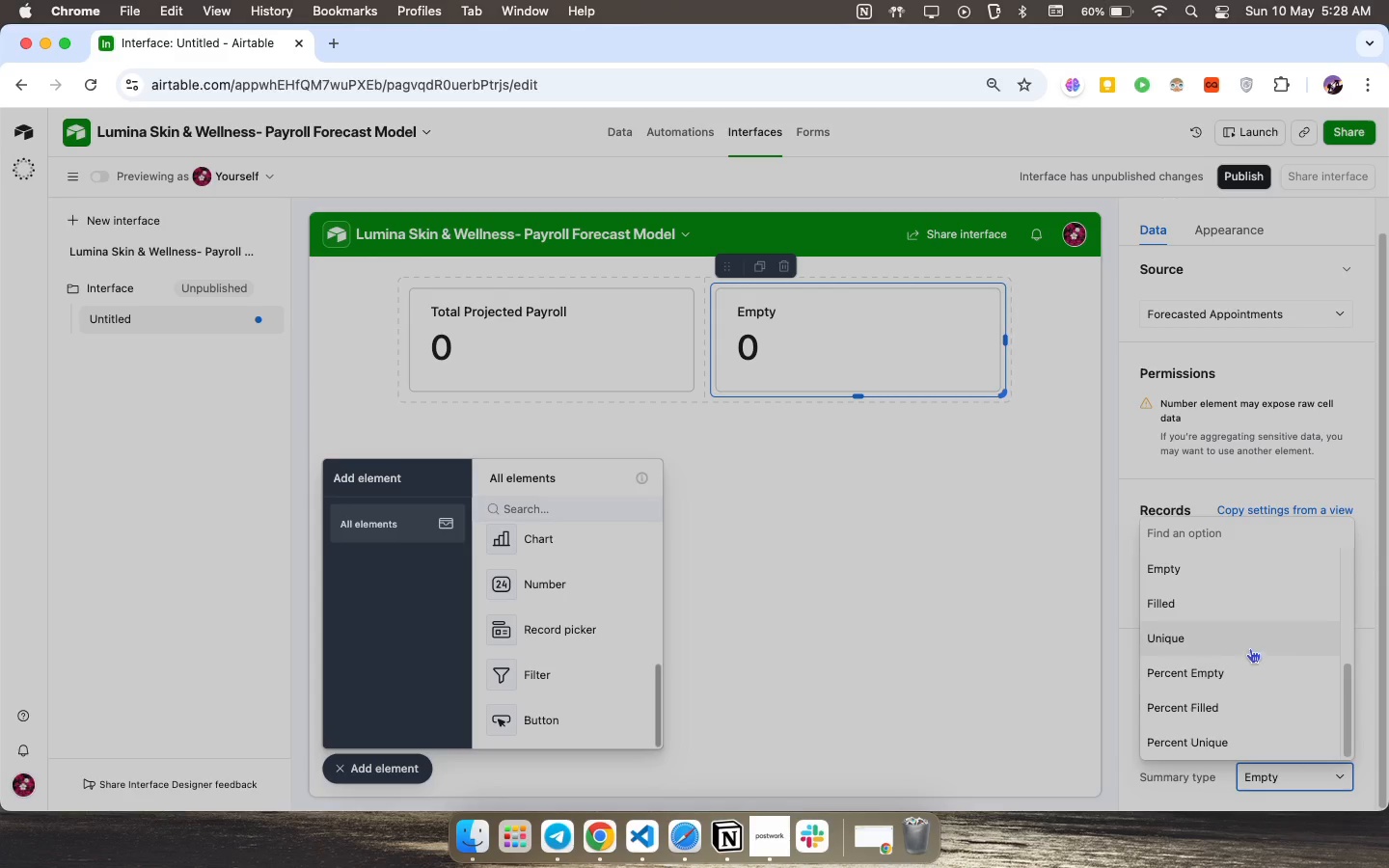 
left_click([1294, 769])
 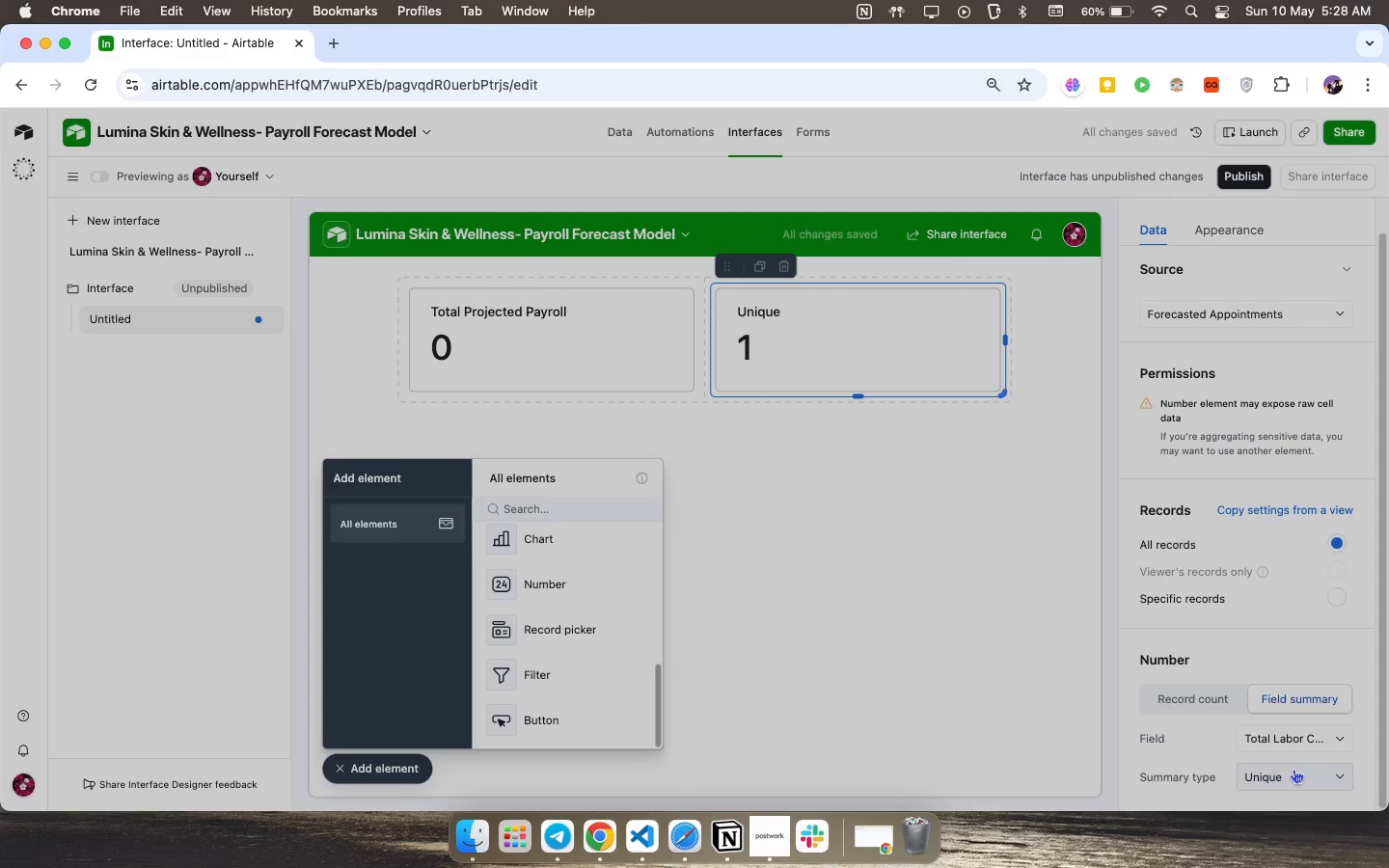 
scroll: coordinate [1265, 726], scroll_direction: down, amount: 31.0
 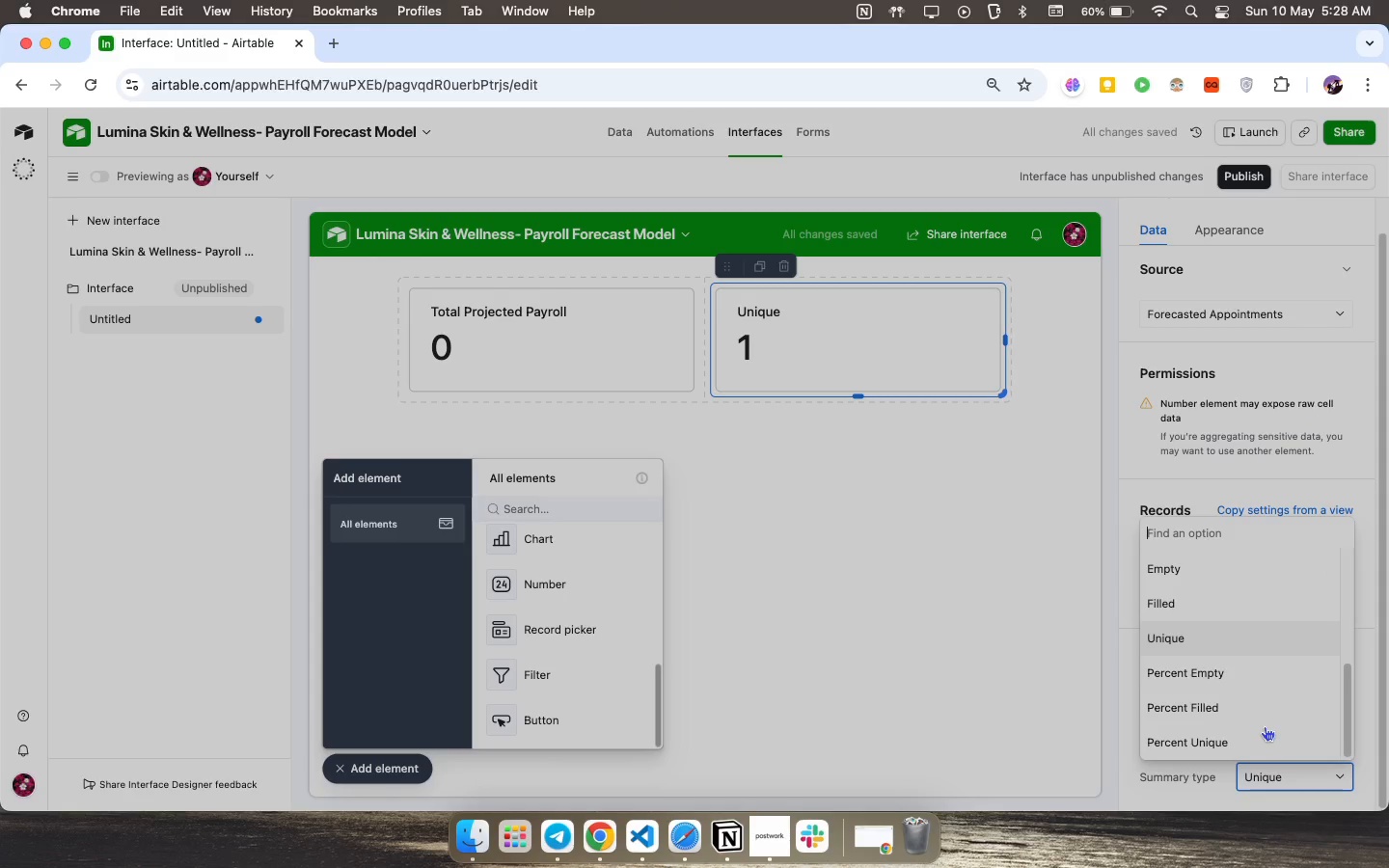 
scroll: coordinate [1224, 692], scroll_direction: up, amount: 25.0
 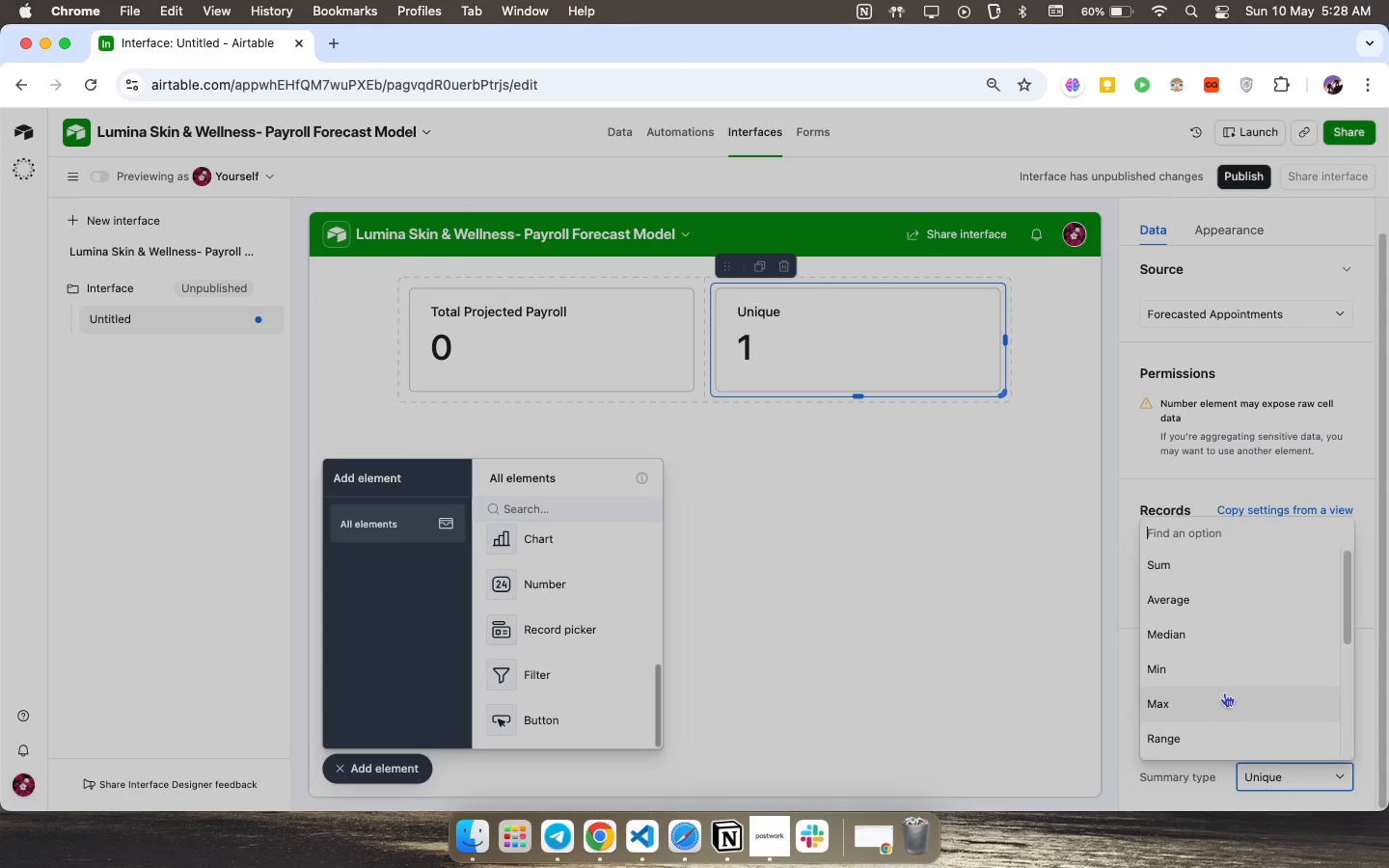 
scroll: coordinate [1224, 692], scroll_direction: down, amount: 13.0
 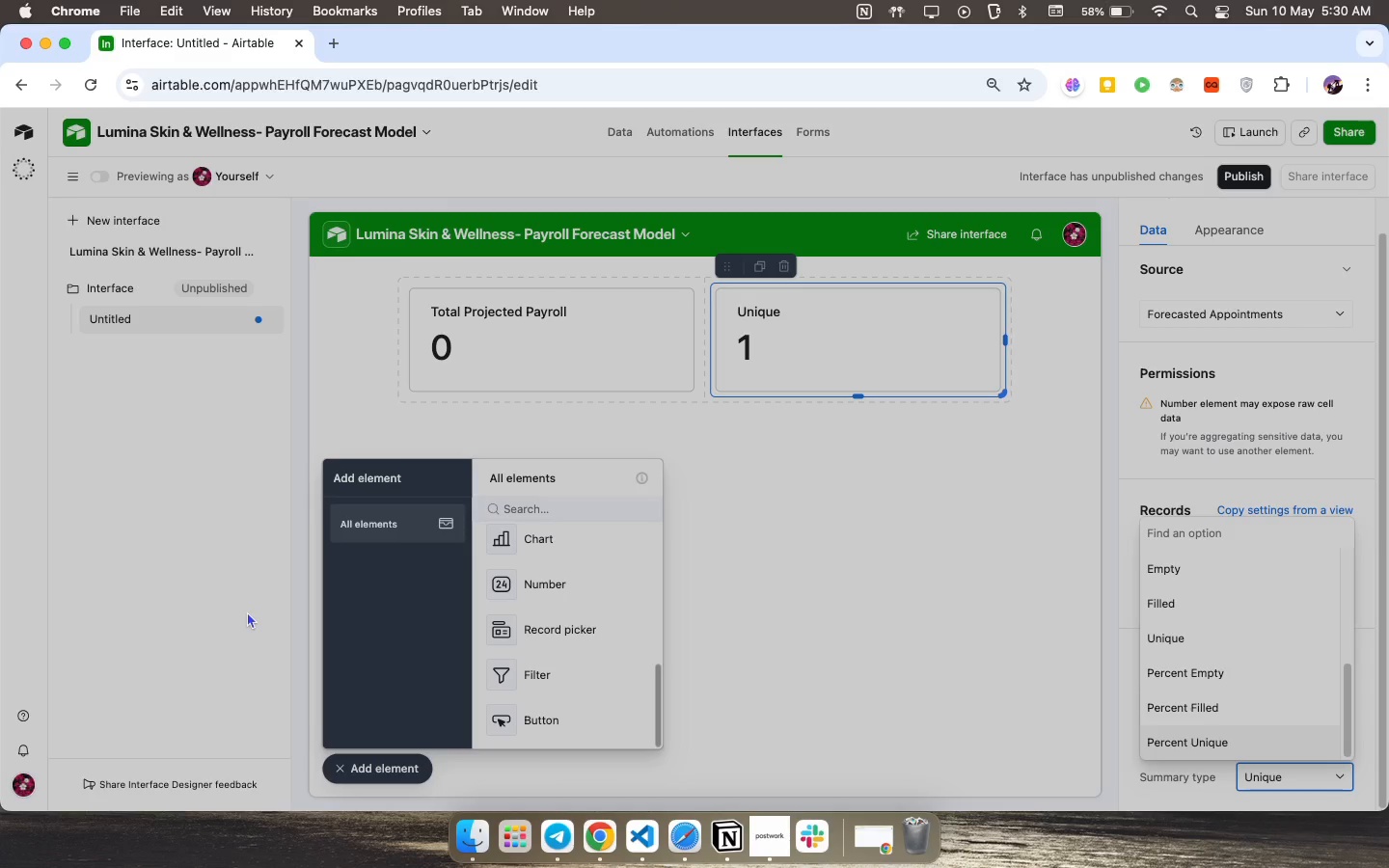 
wait(130.49)
 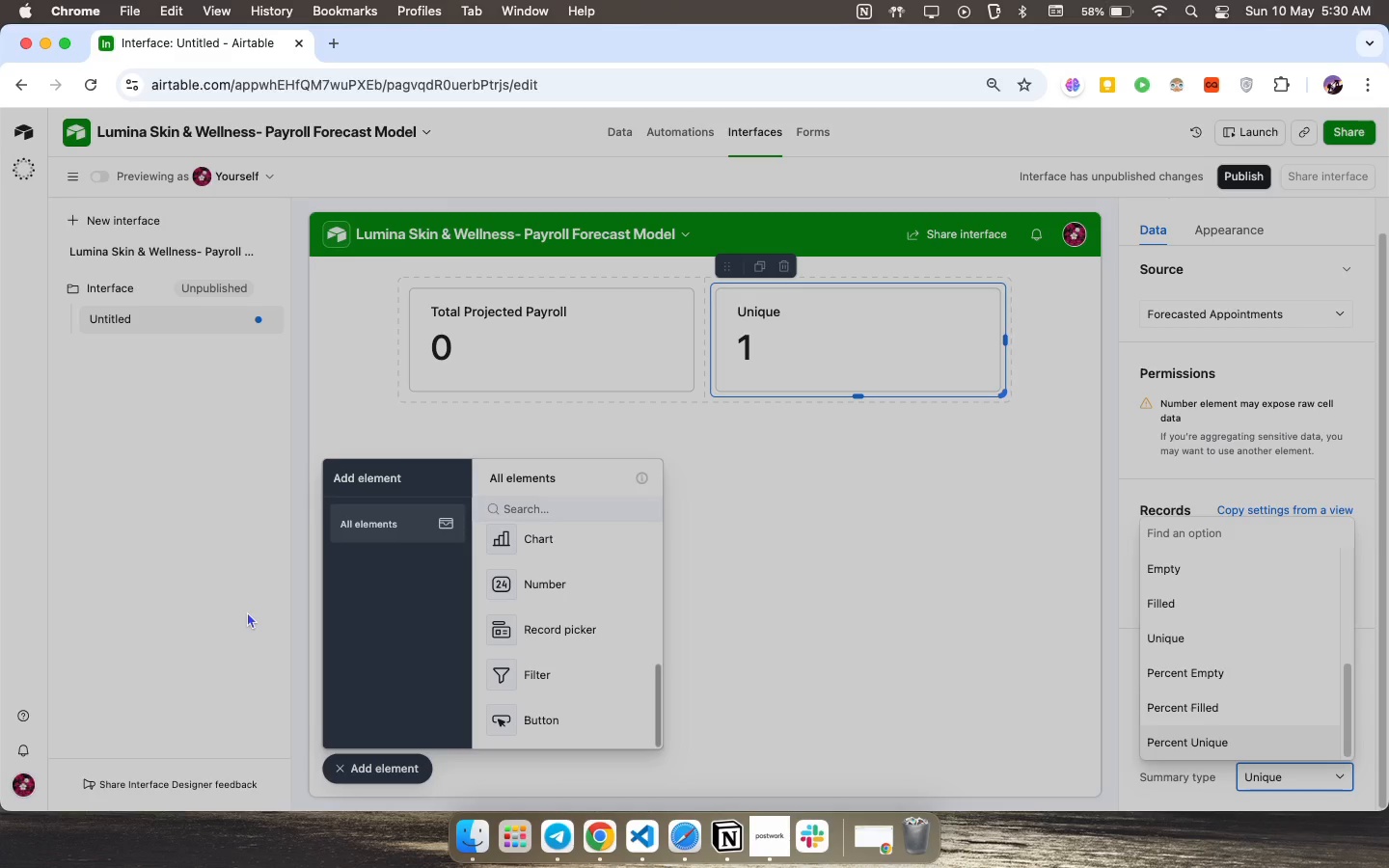 
left_click([247, 611])
 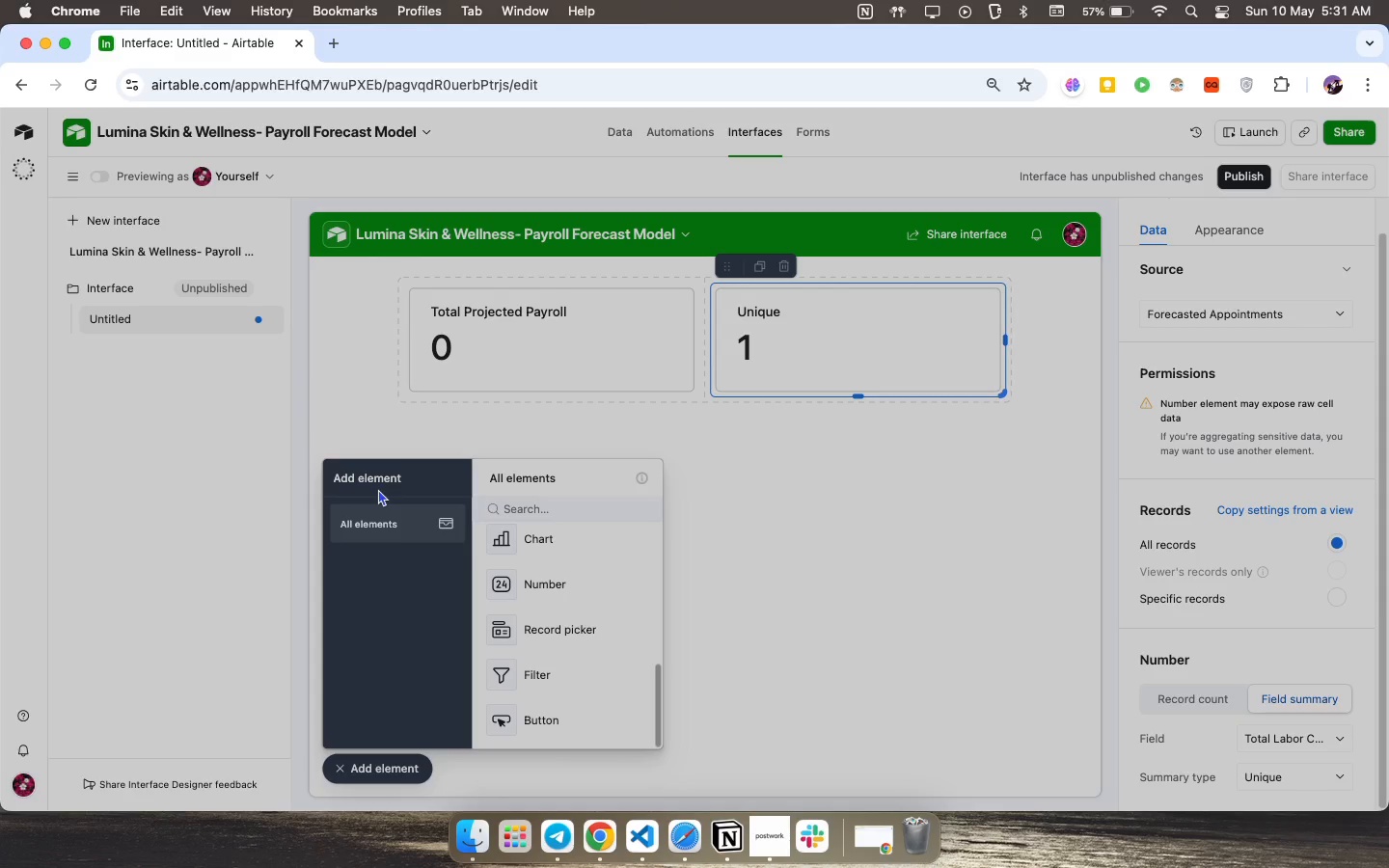 
wait(16.84)
 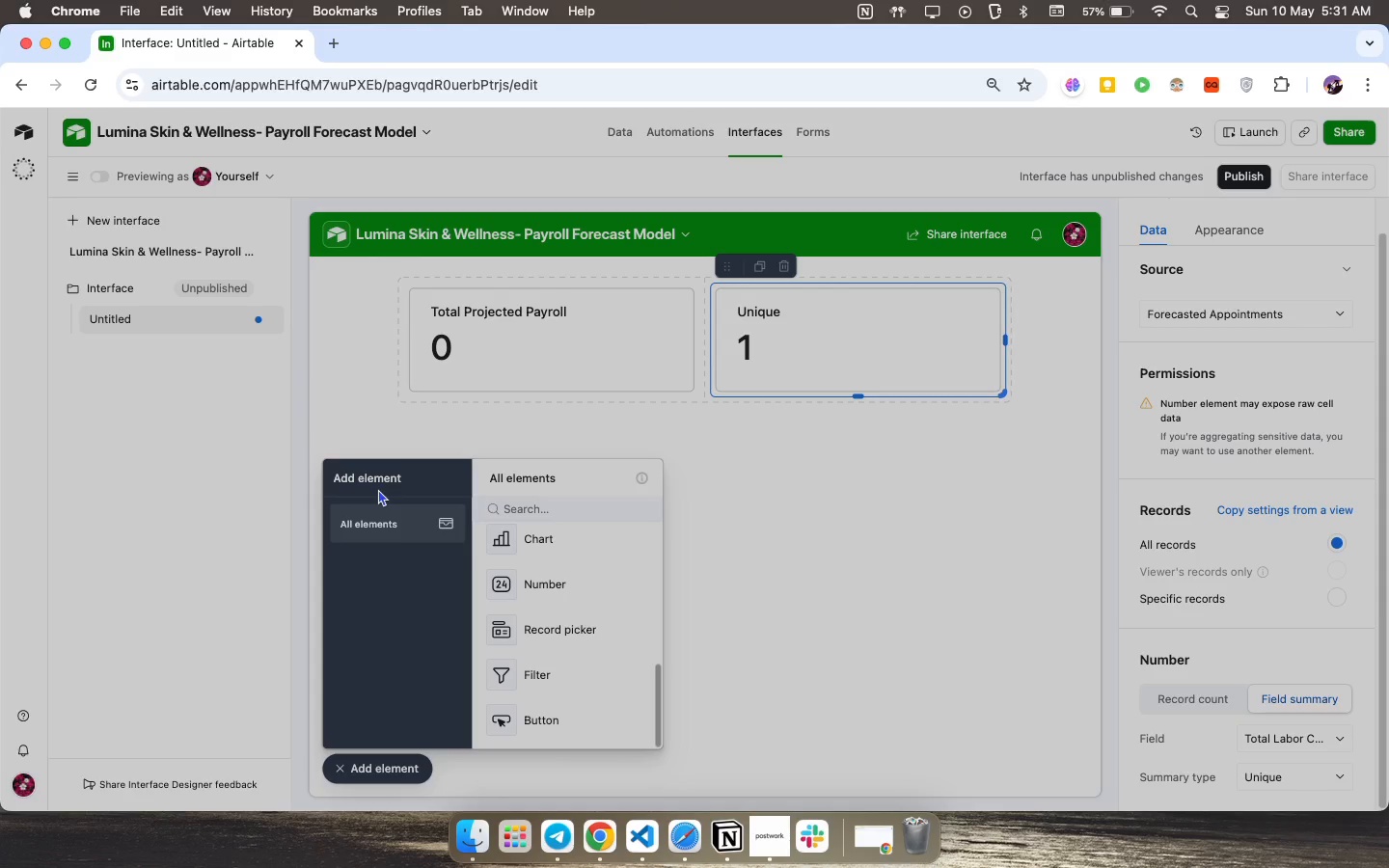 
left_click([1326, 783])
 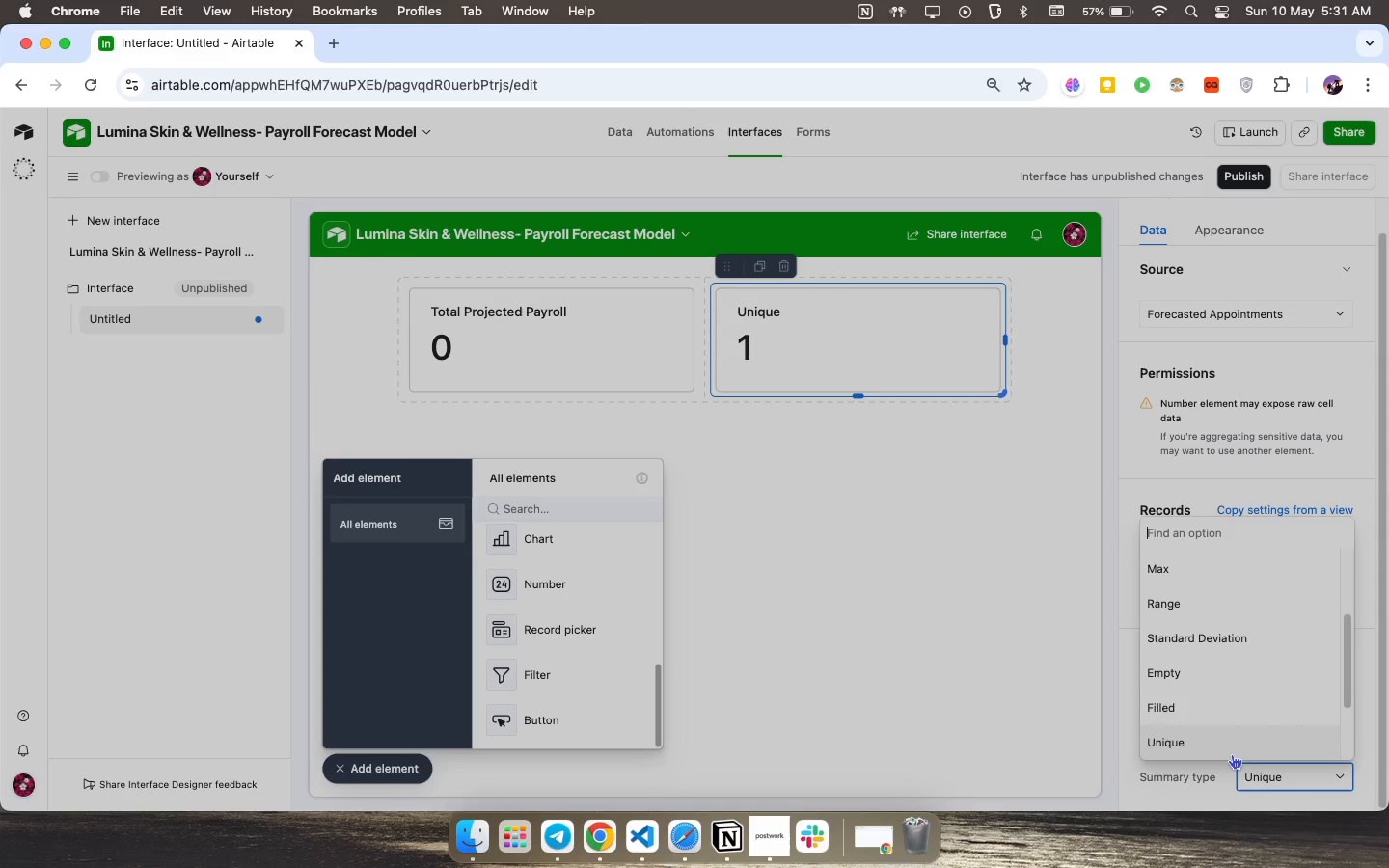 
scroll: coordinate [1188, 678], scroll_direction: down, amount: 3.0
 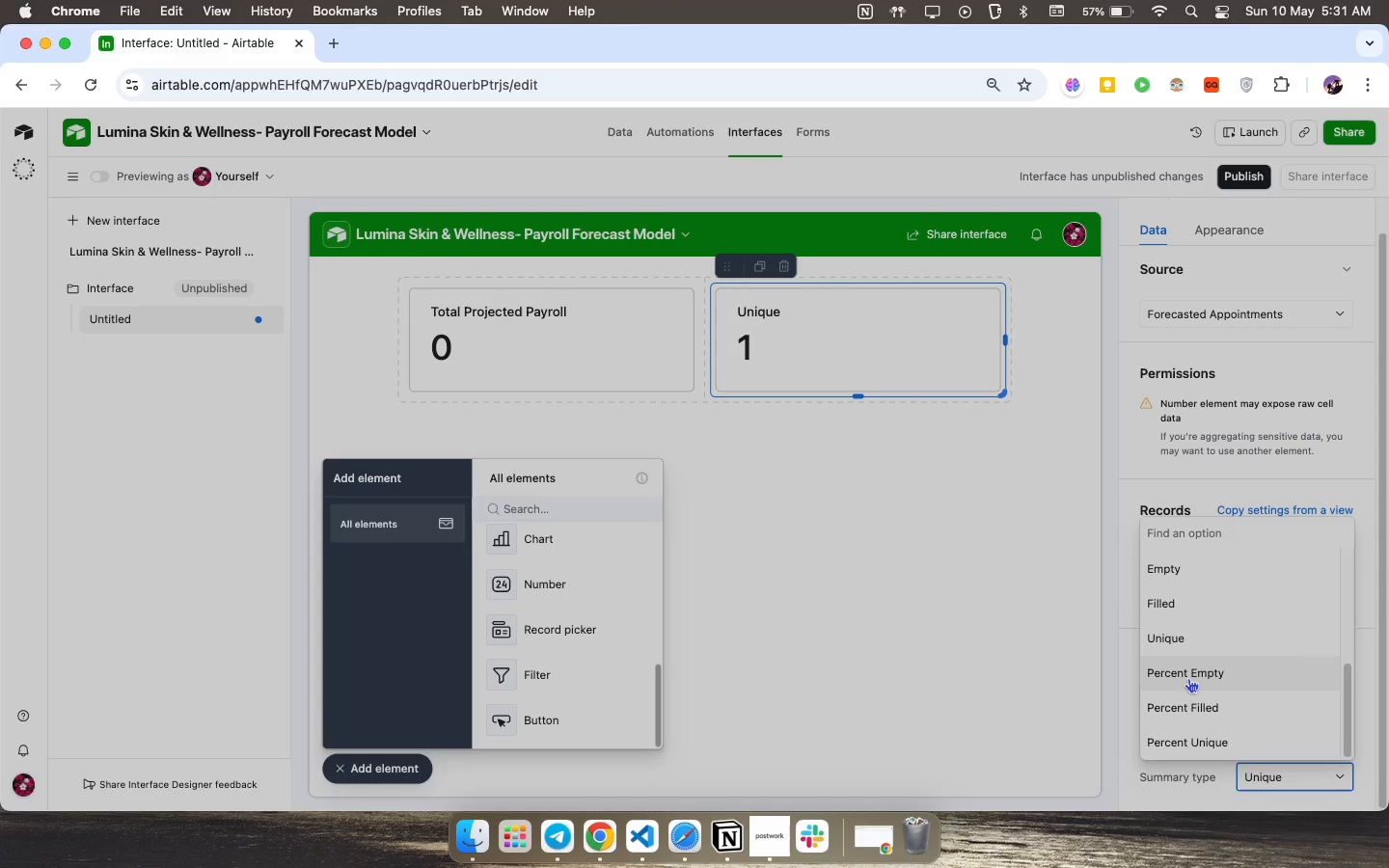 
key(VolumeUp)
 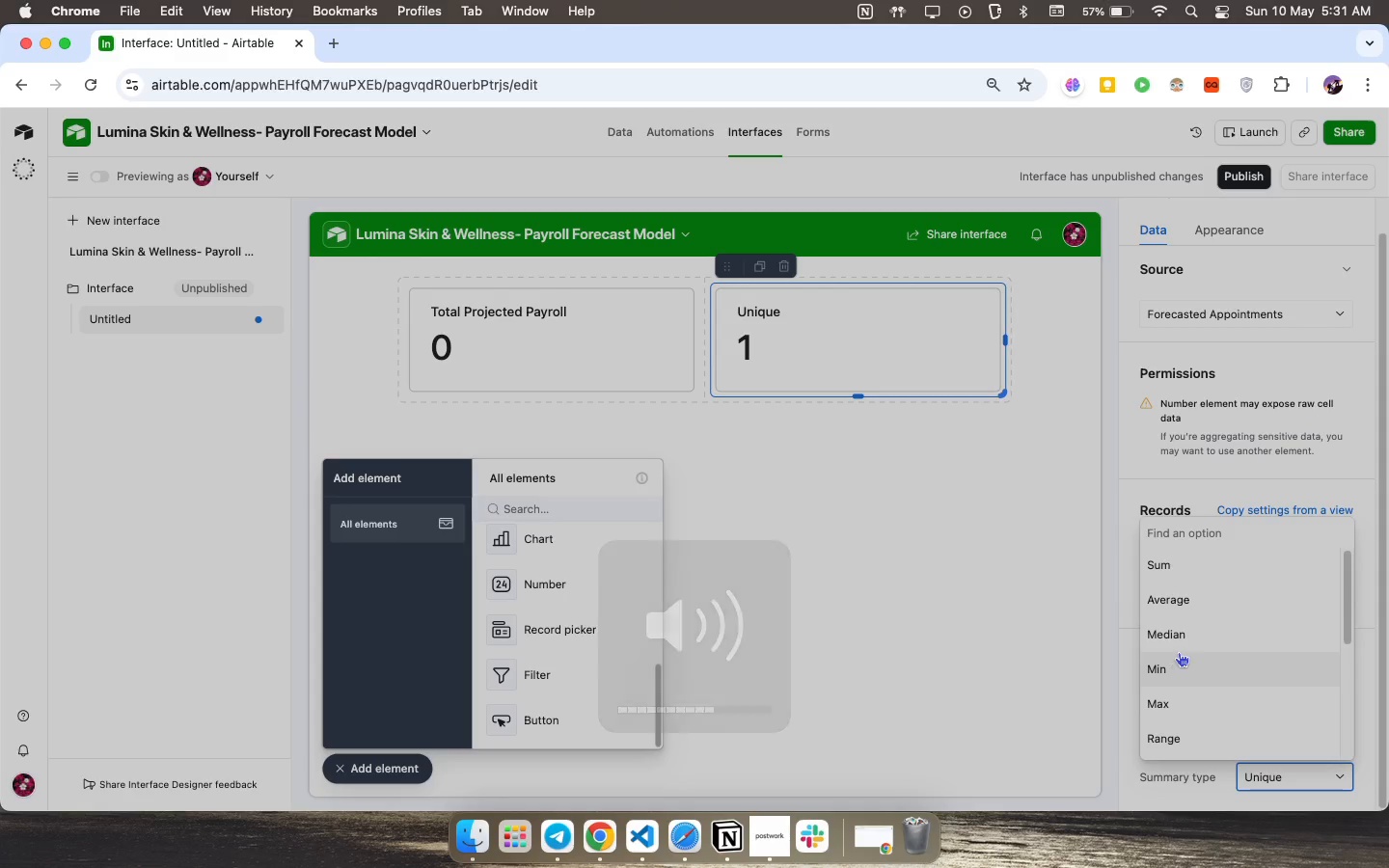 
scroll: coordinate [1188, 678], scroll_direction: up, amount: 27.0
 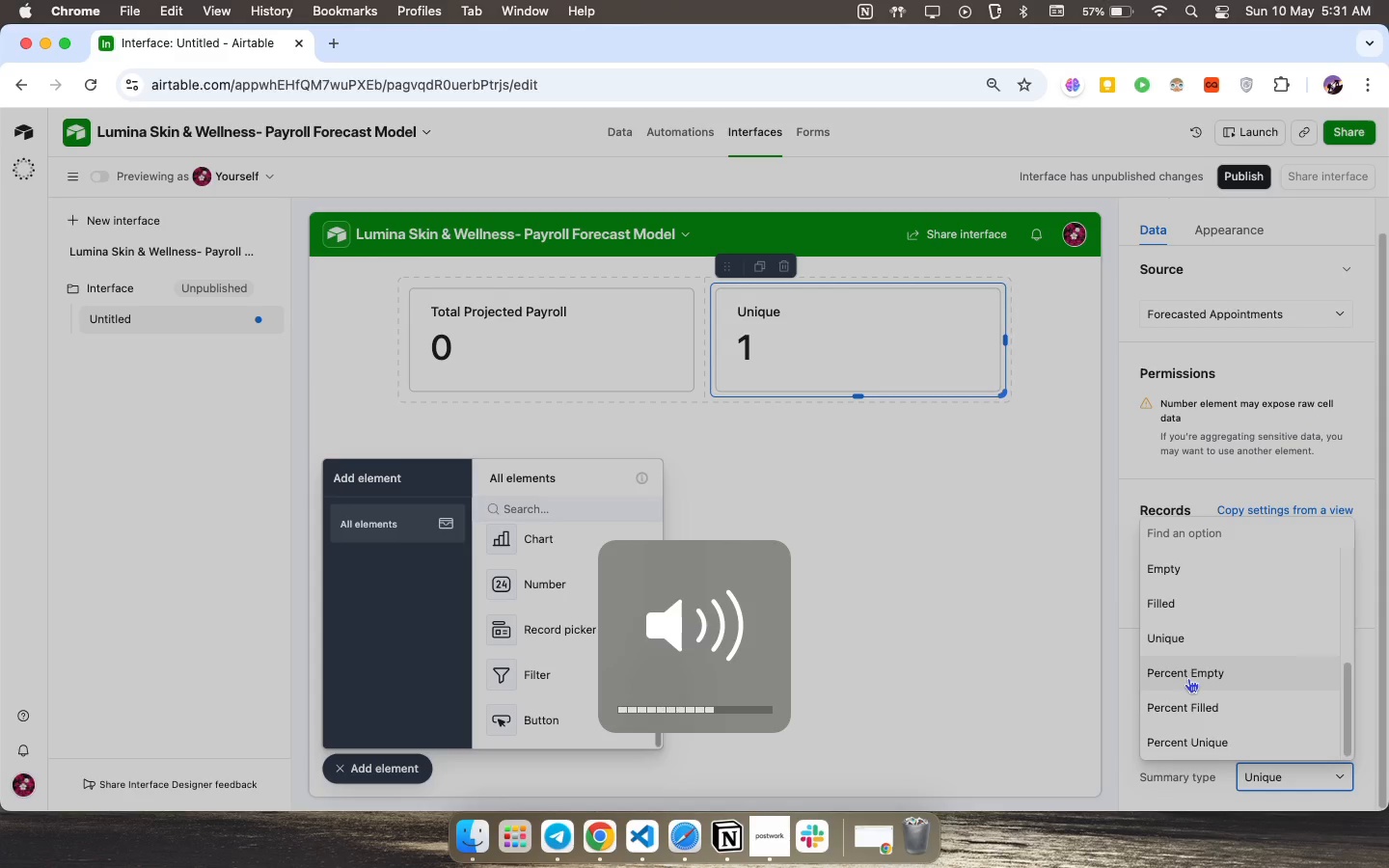 
left_click([1178, 595])
 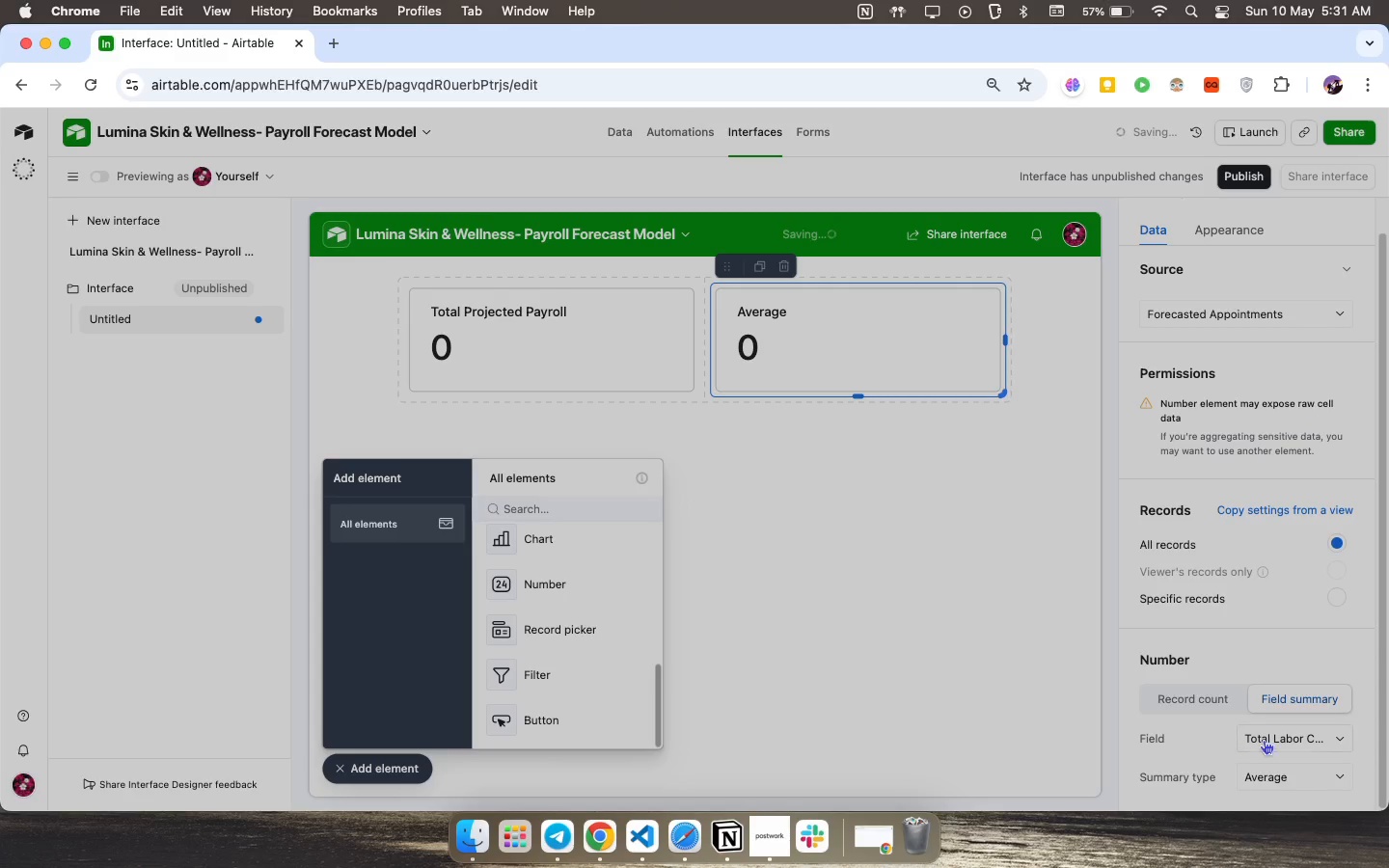 
left_click([1301, 736])
 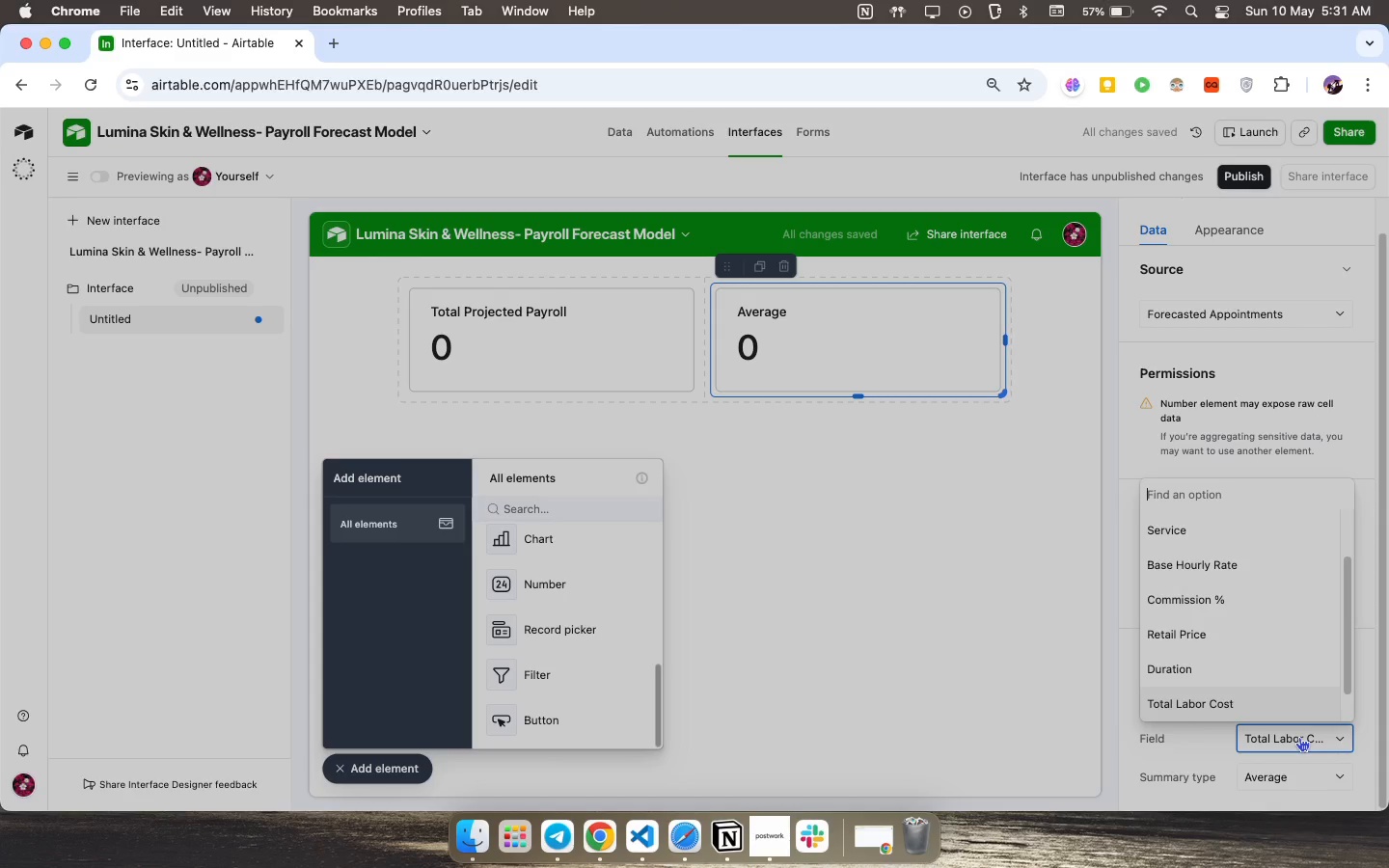 
wait(8.37)
 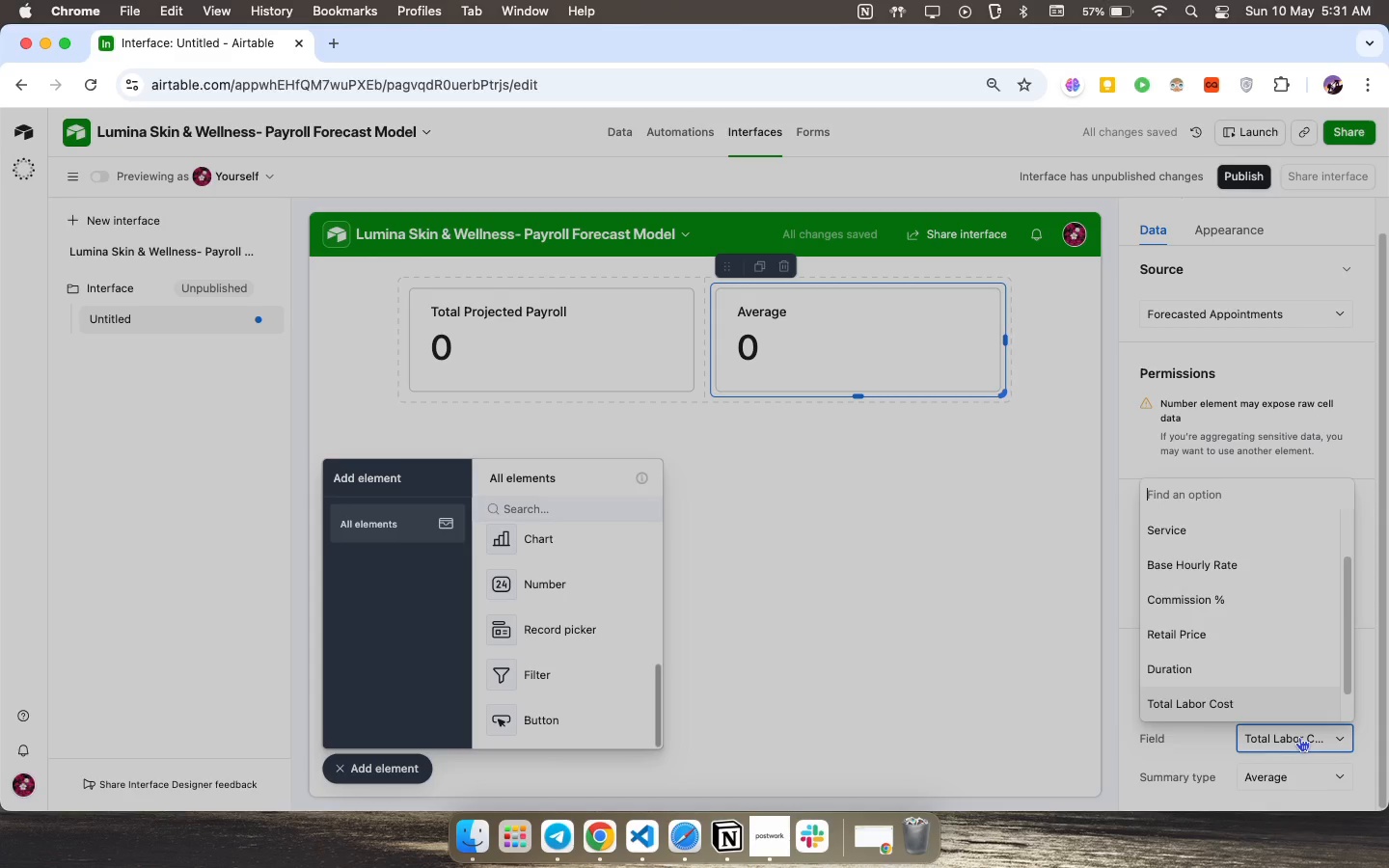 
left_click([1298, 737])
 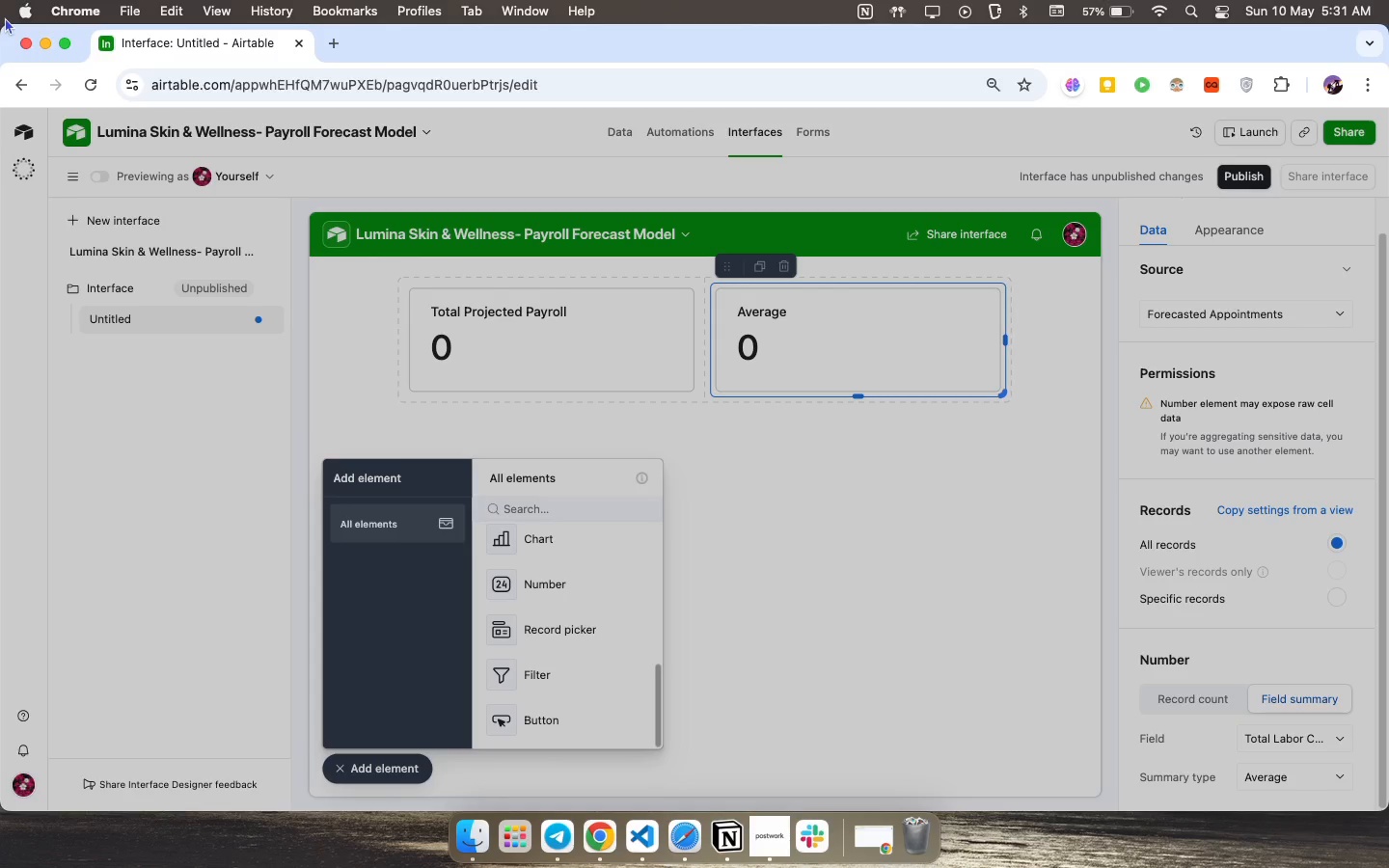 
scroll: coordinate [1298, 737], scroll_direction: down, amount: 20.0
 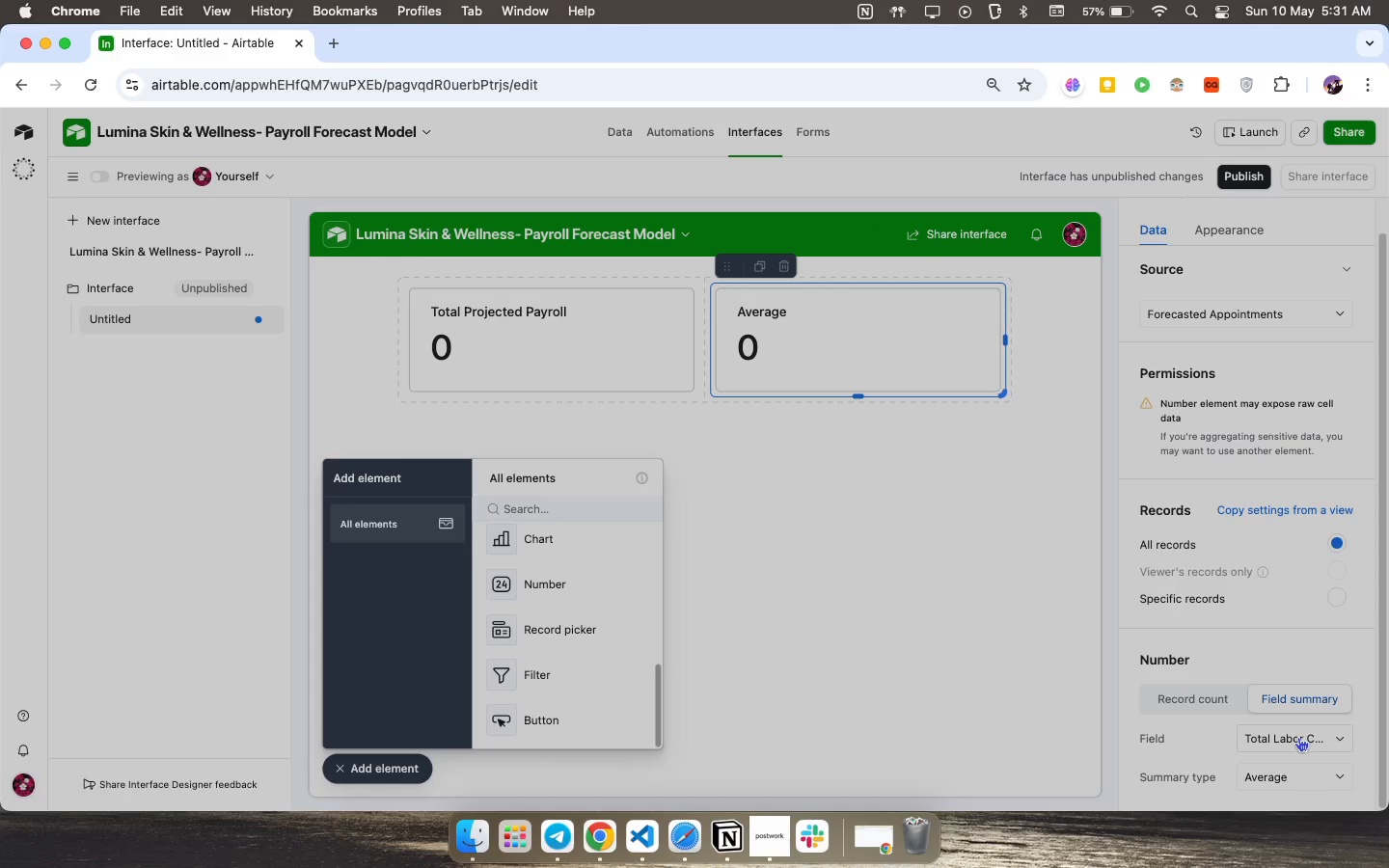 
wait(23.57)
 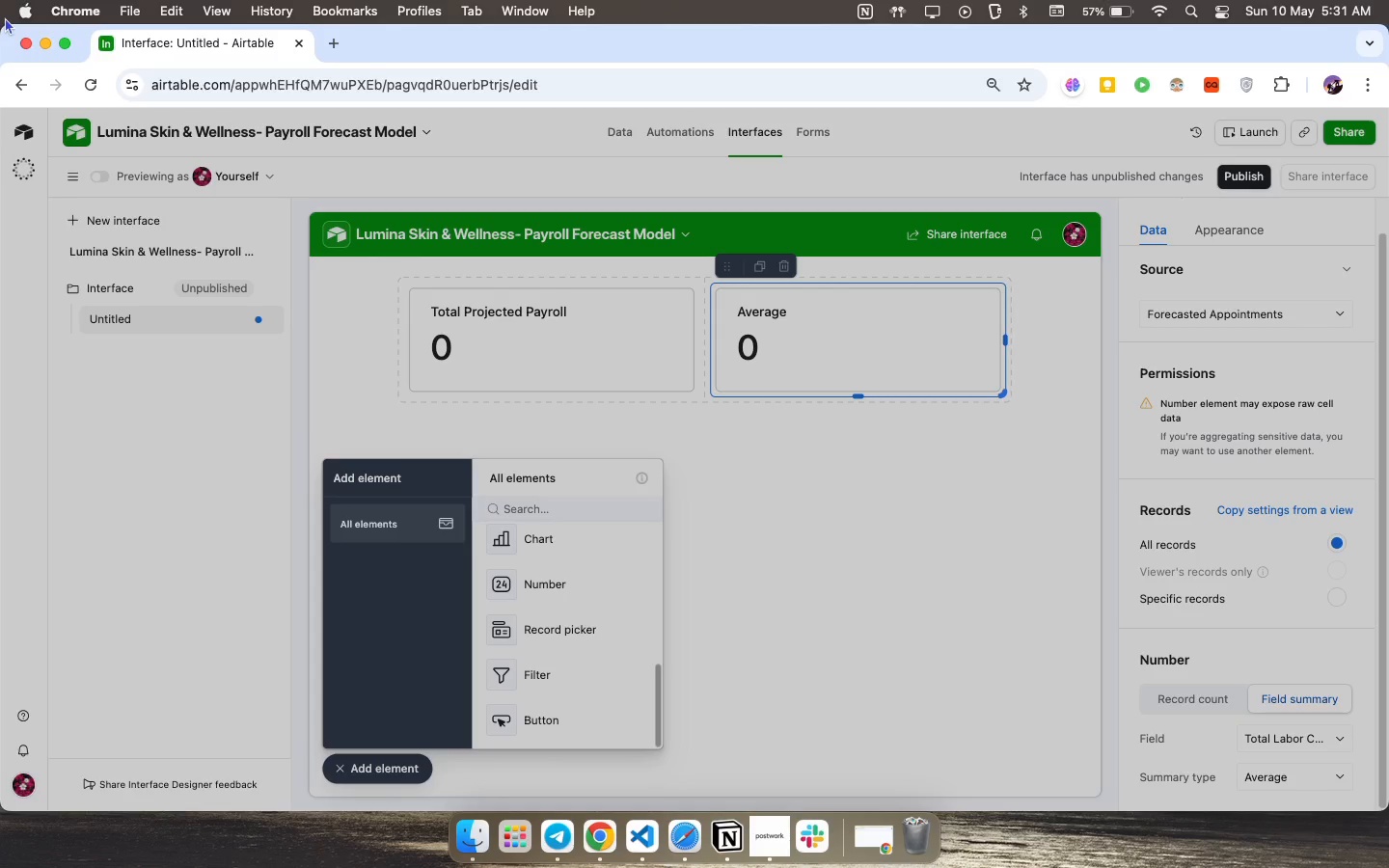 
left_click([531, 545])
 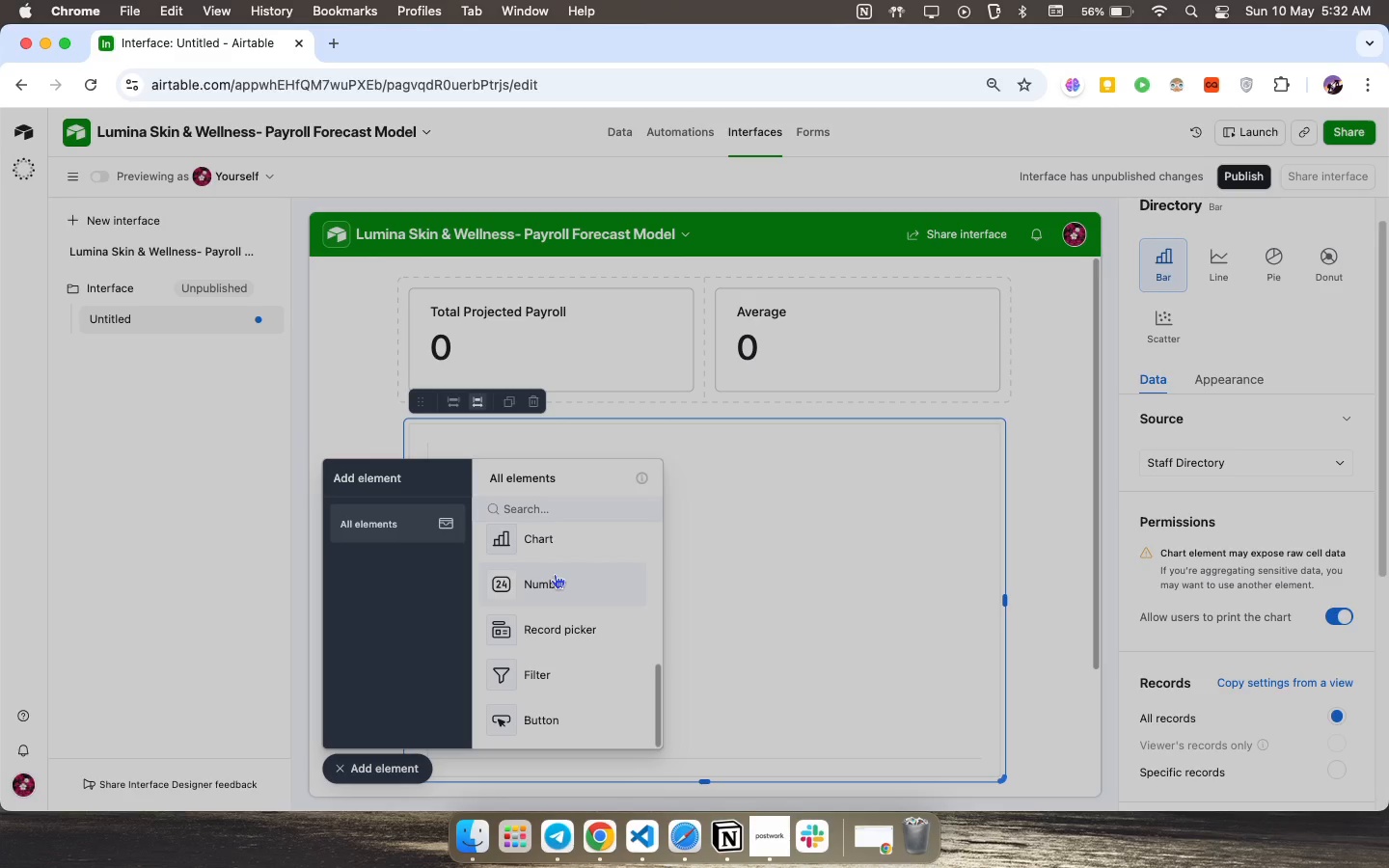 
wait(28.93)
 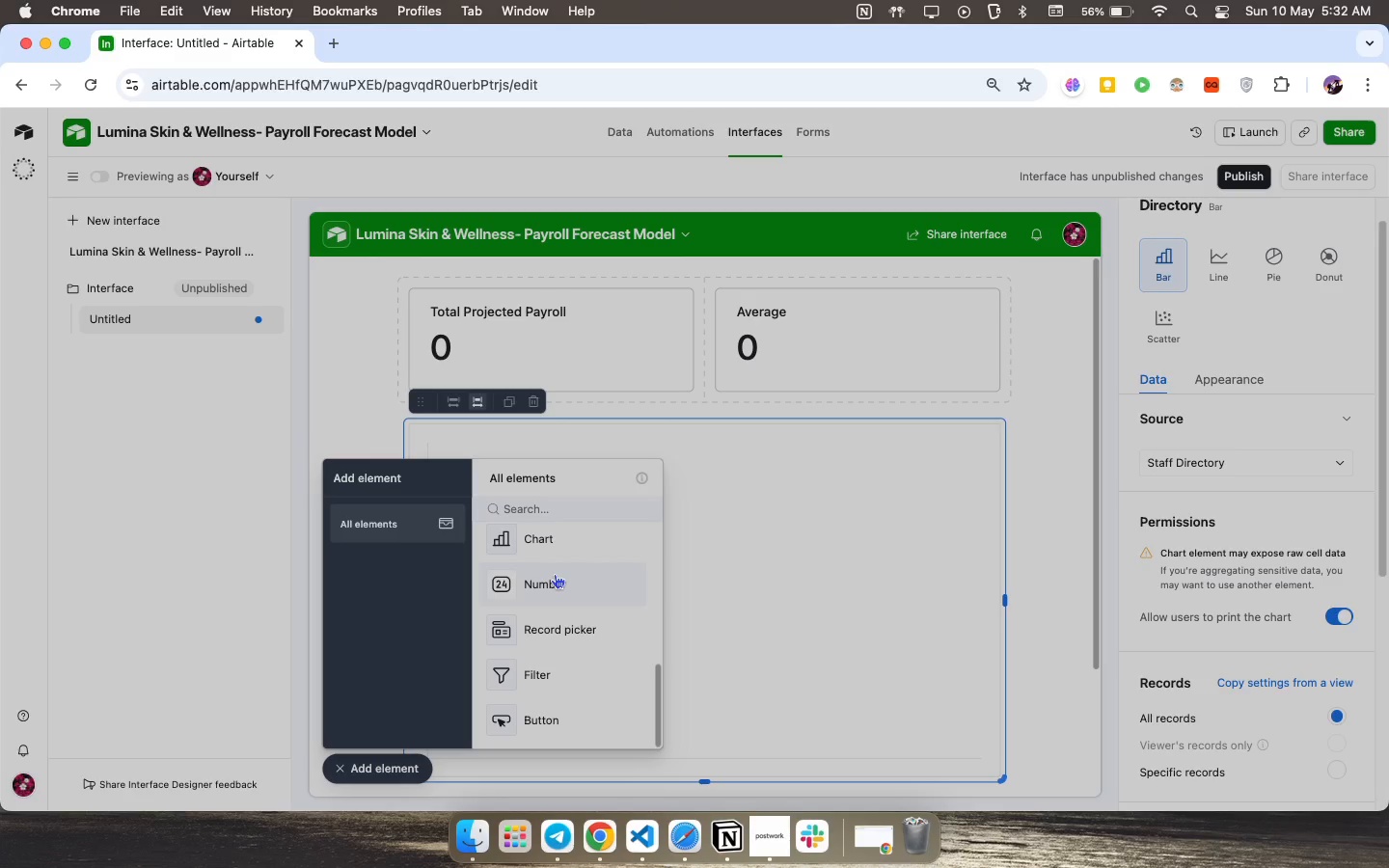 
left_click([394, 775])
 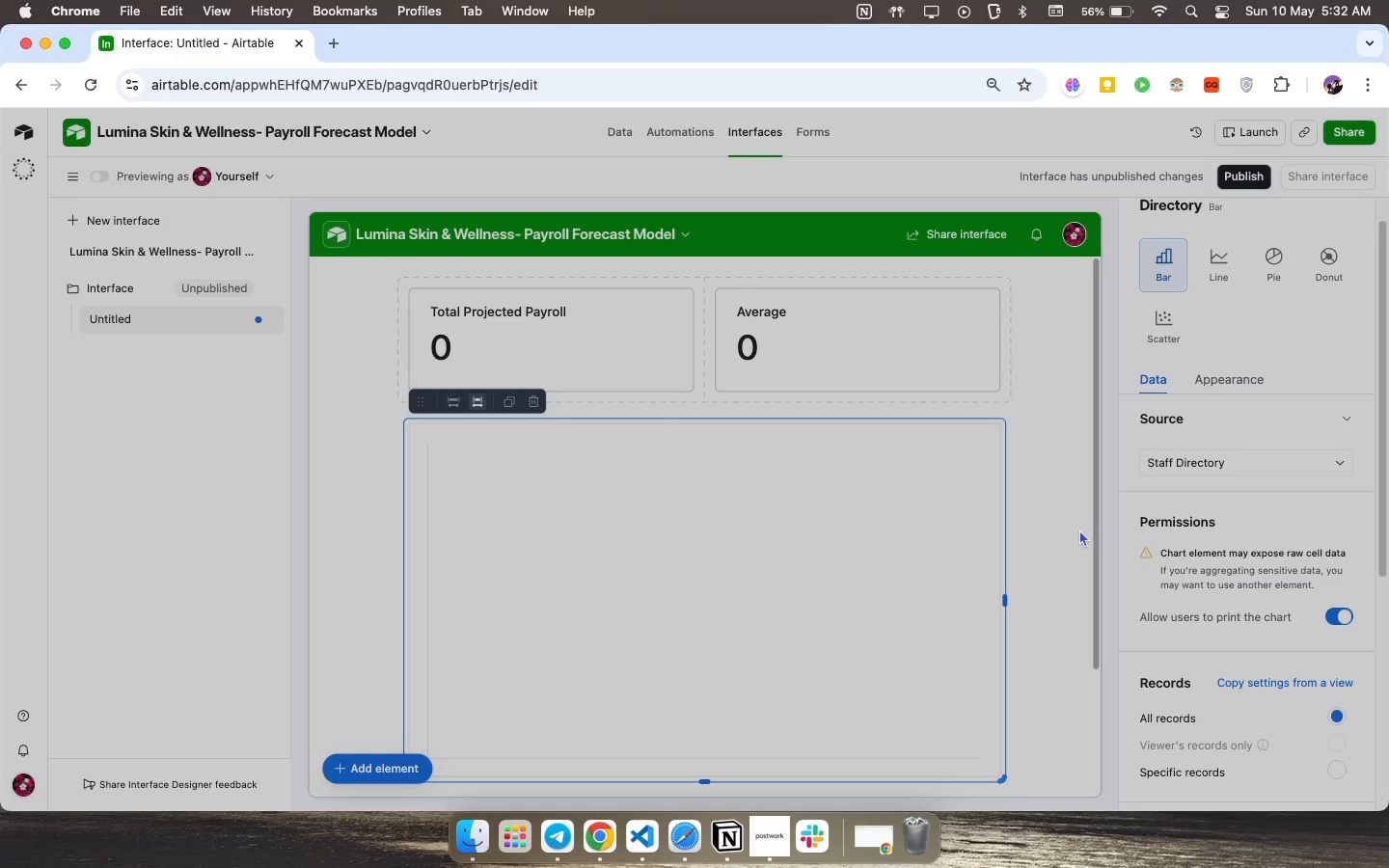 
wait(21.52)
 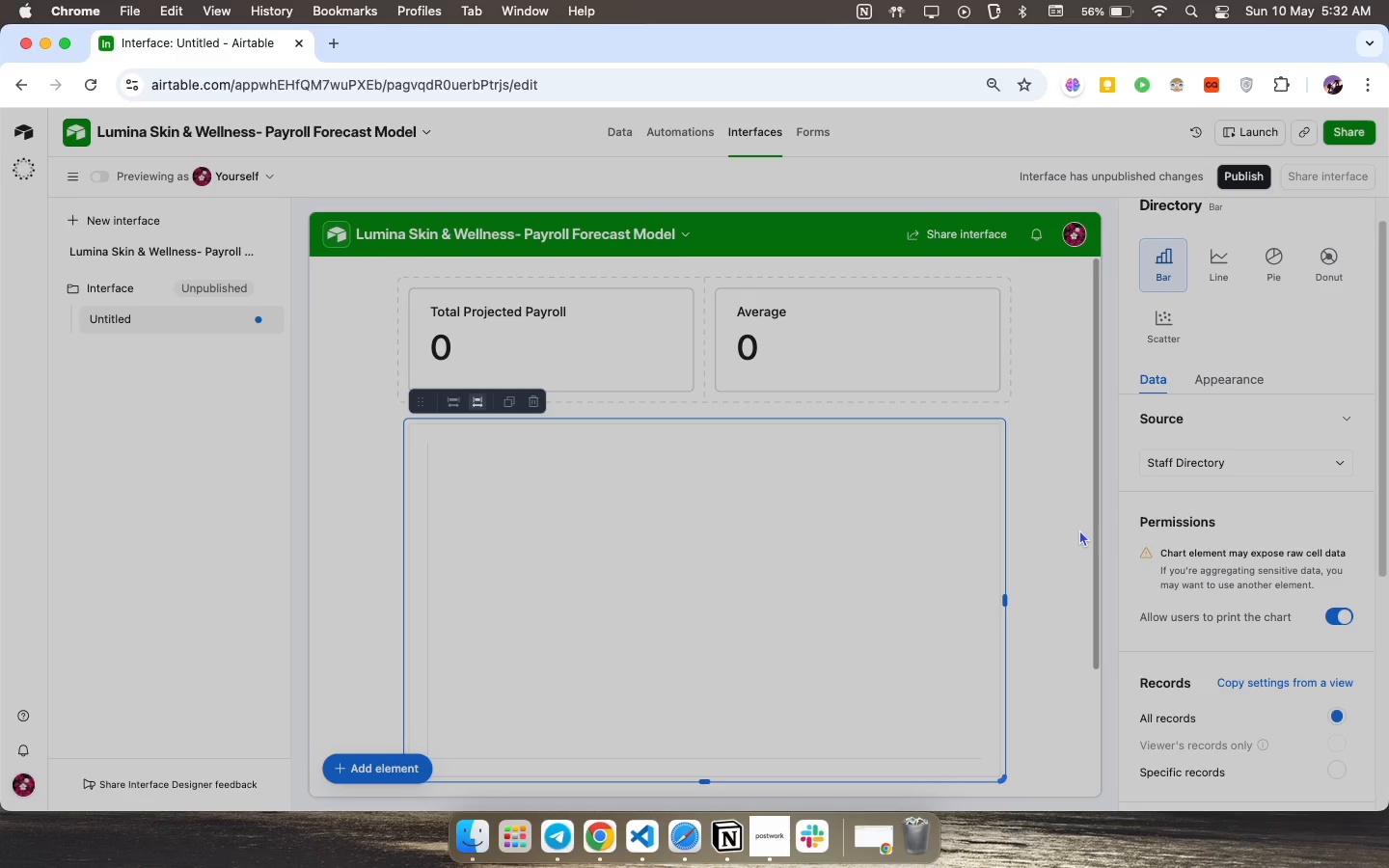 
scroll: coordinate [1310, 556], scroll_direction: down, amount: 16.0
 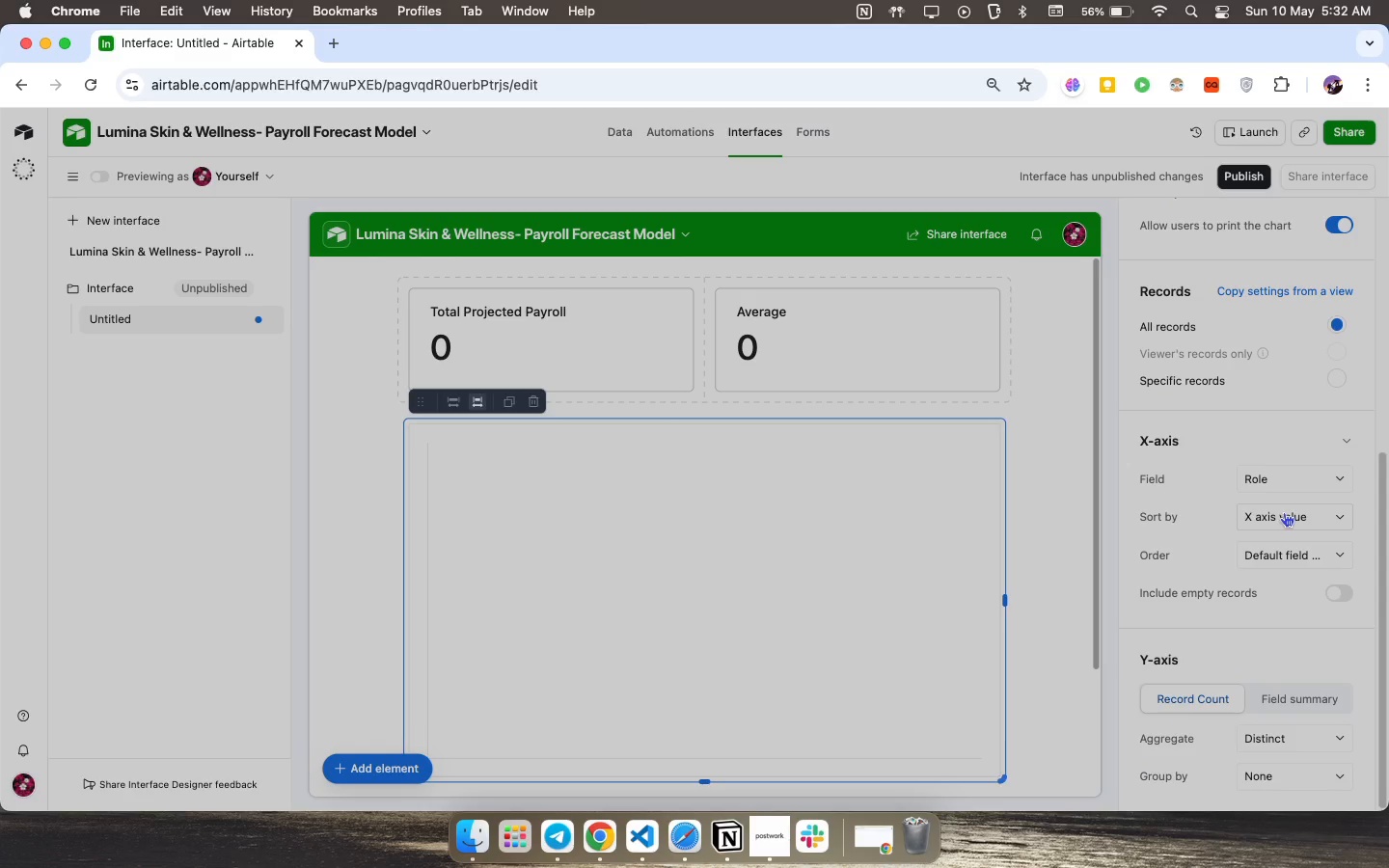 
left_click([1279, 480])
 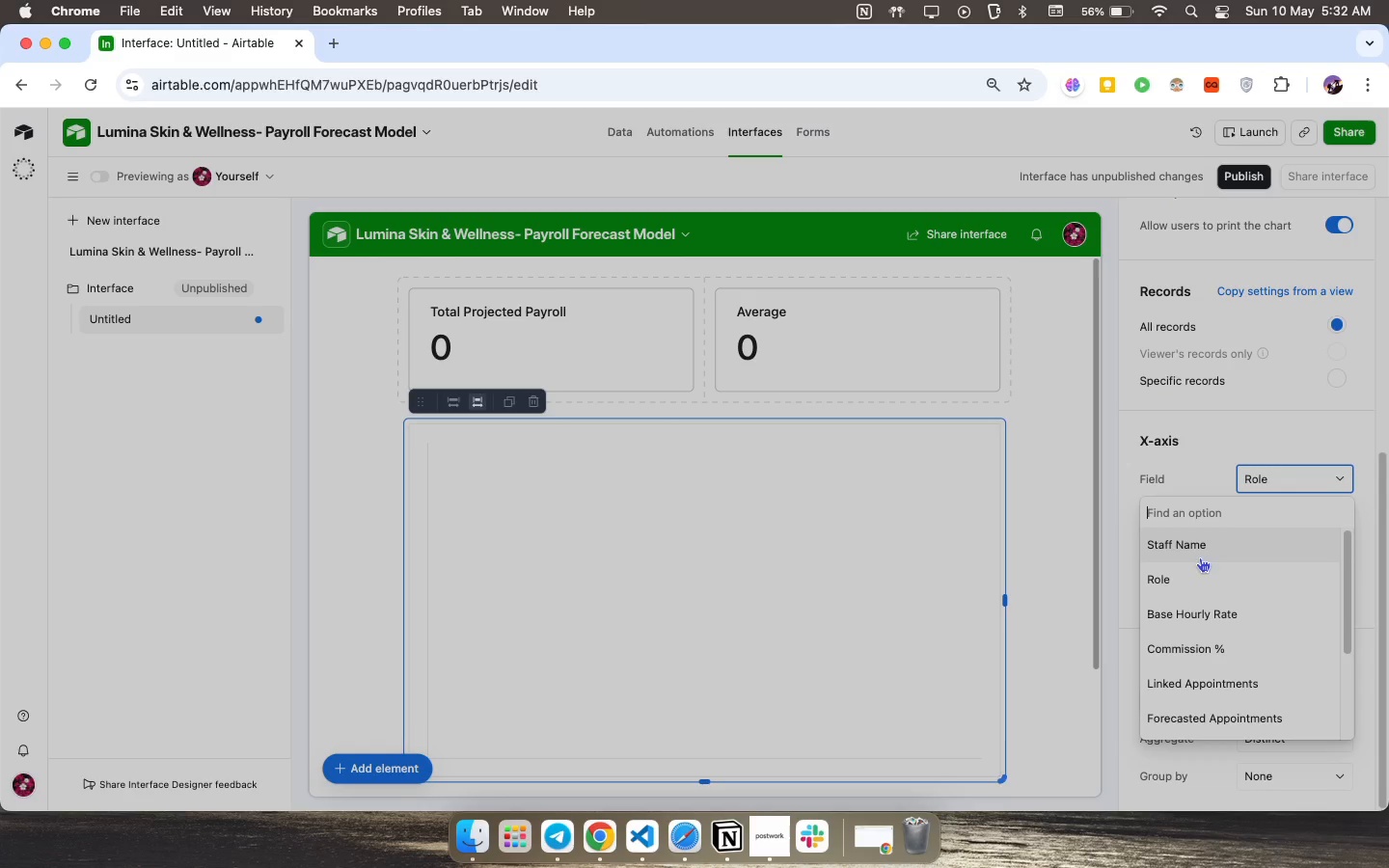 
left_click([1207, 547])
 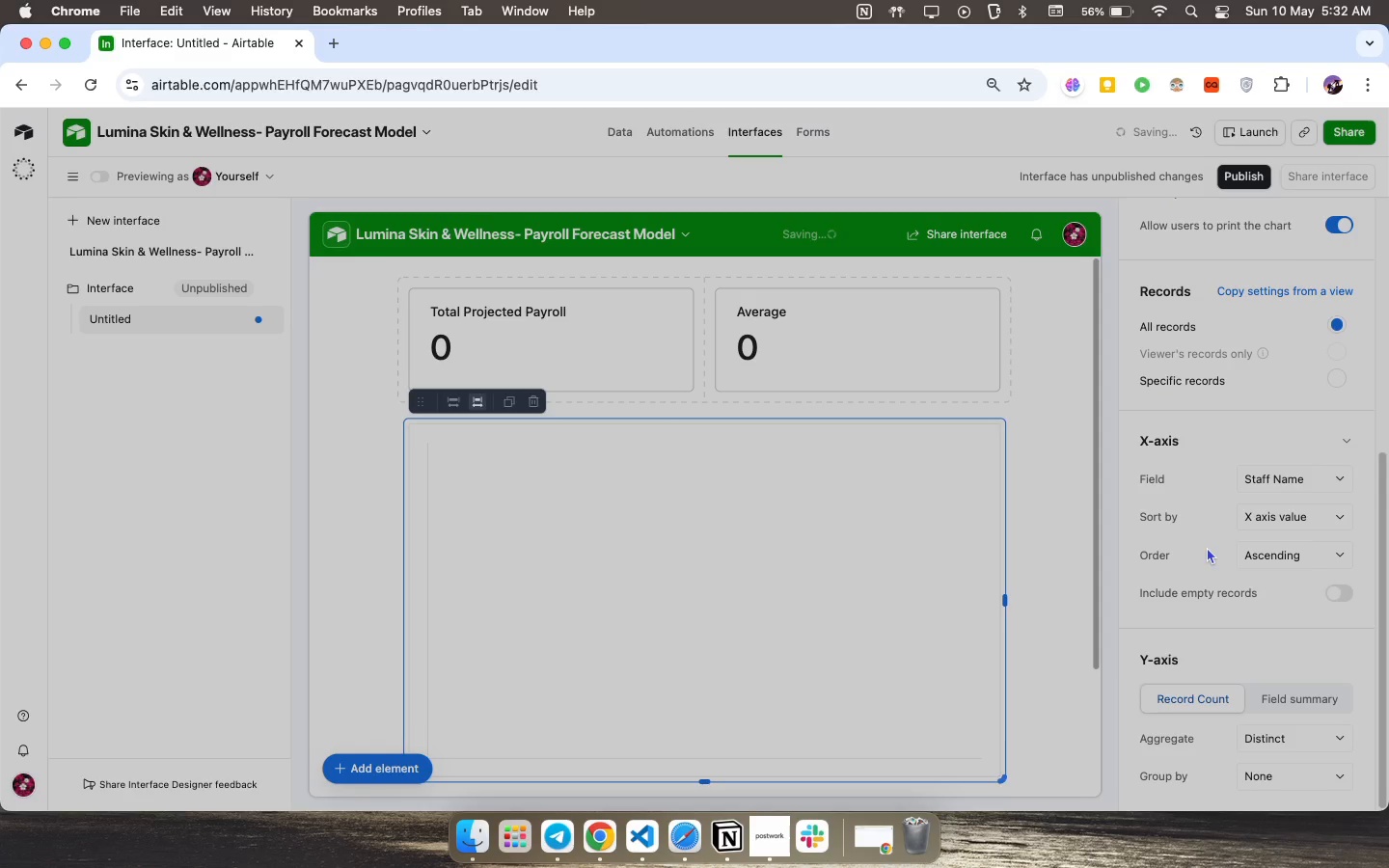 
scroll: coordinate [1246, 651], scroll_direction: down, amount: 37.0
 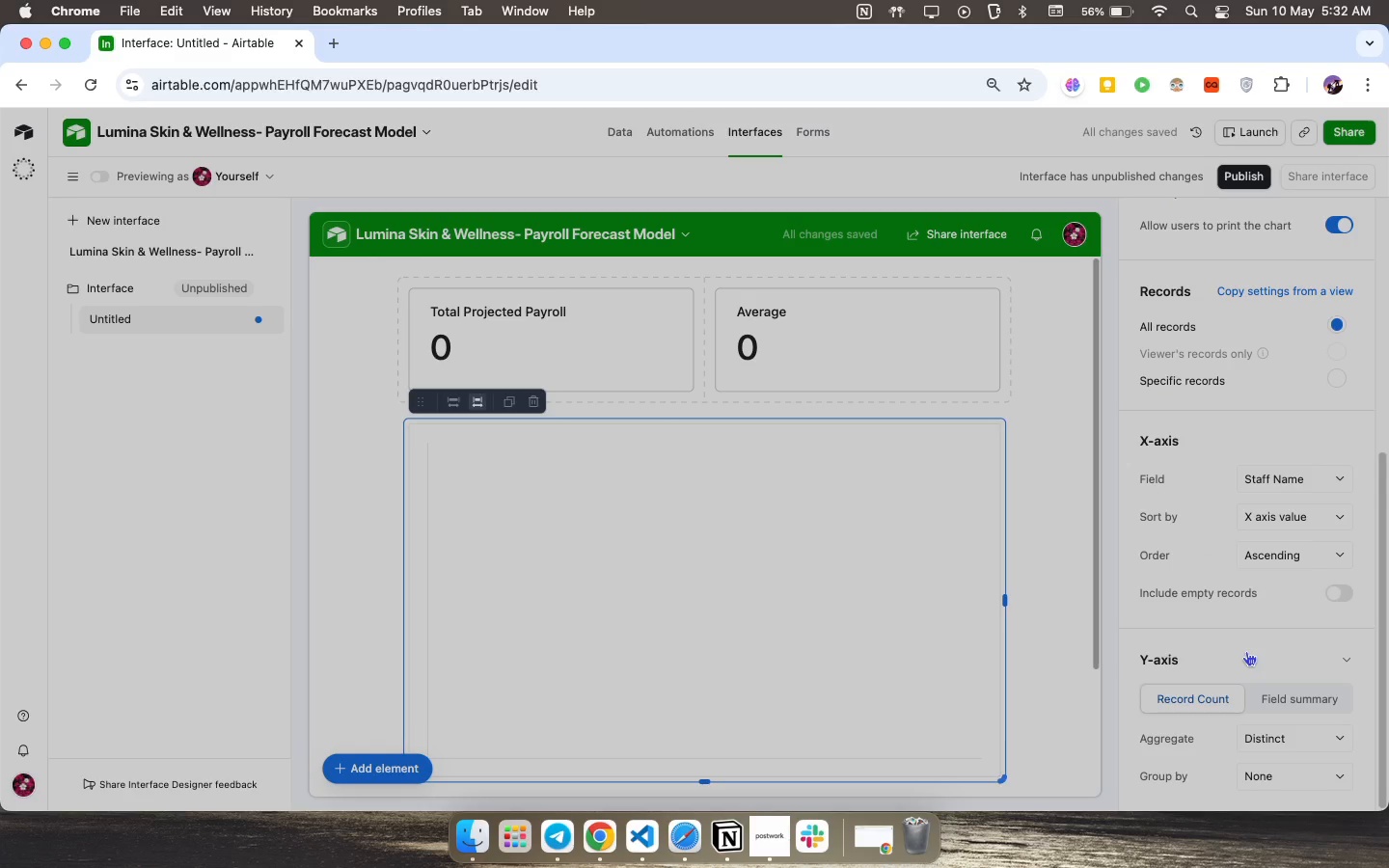 
left_click([1267, 632])
 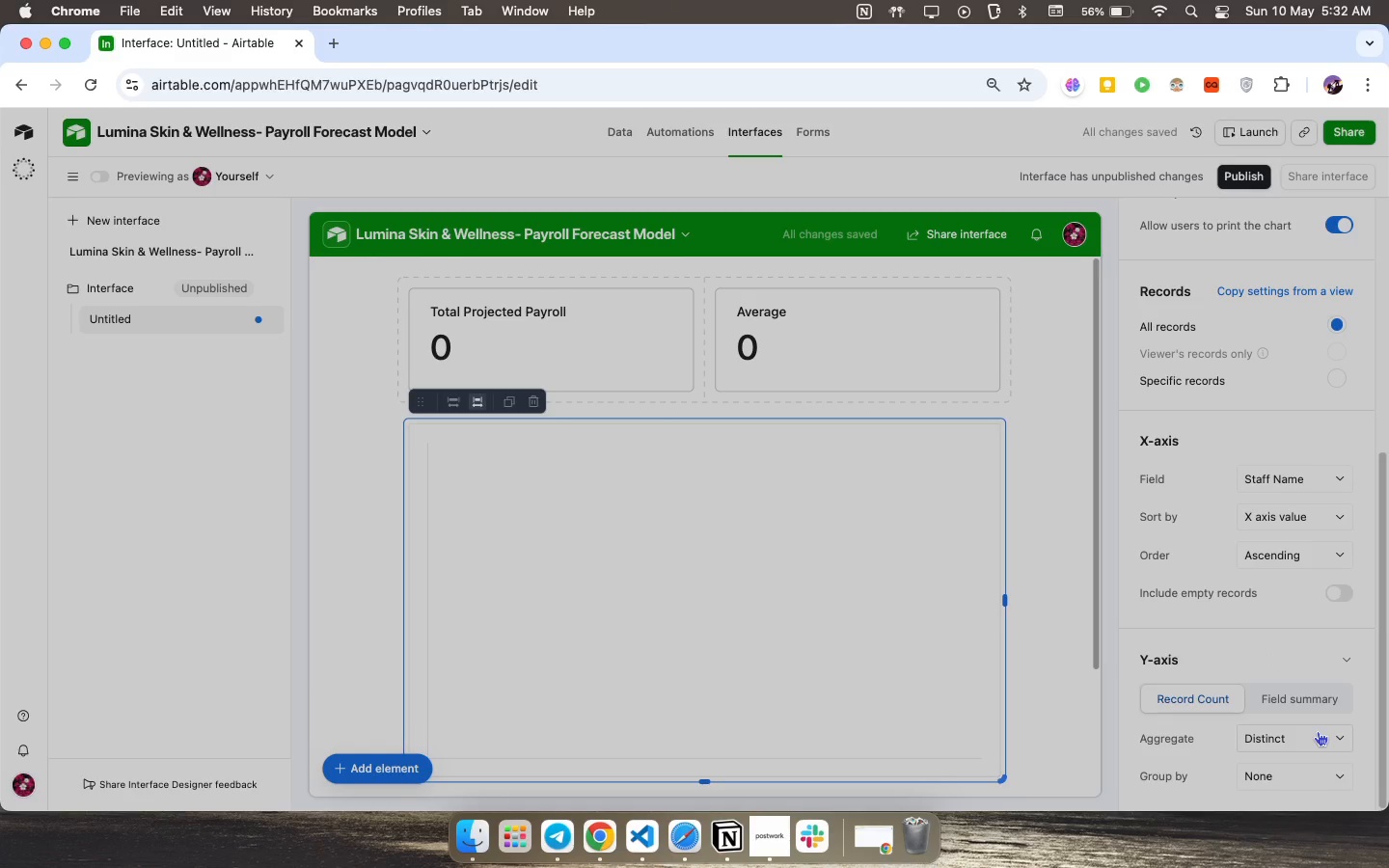 
scroll: coordinate [1267, 632], scroll_direction: down, amount: 10.0
 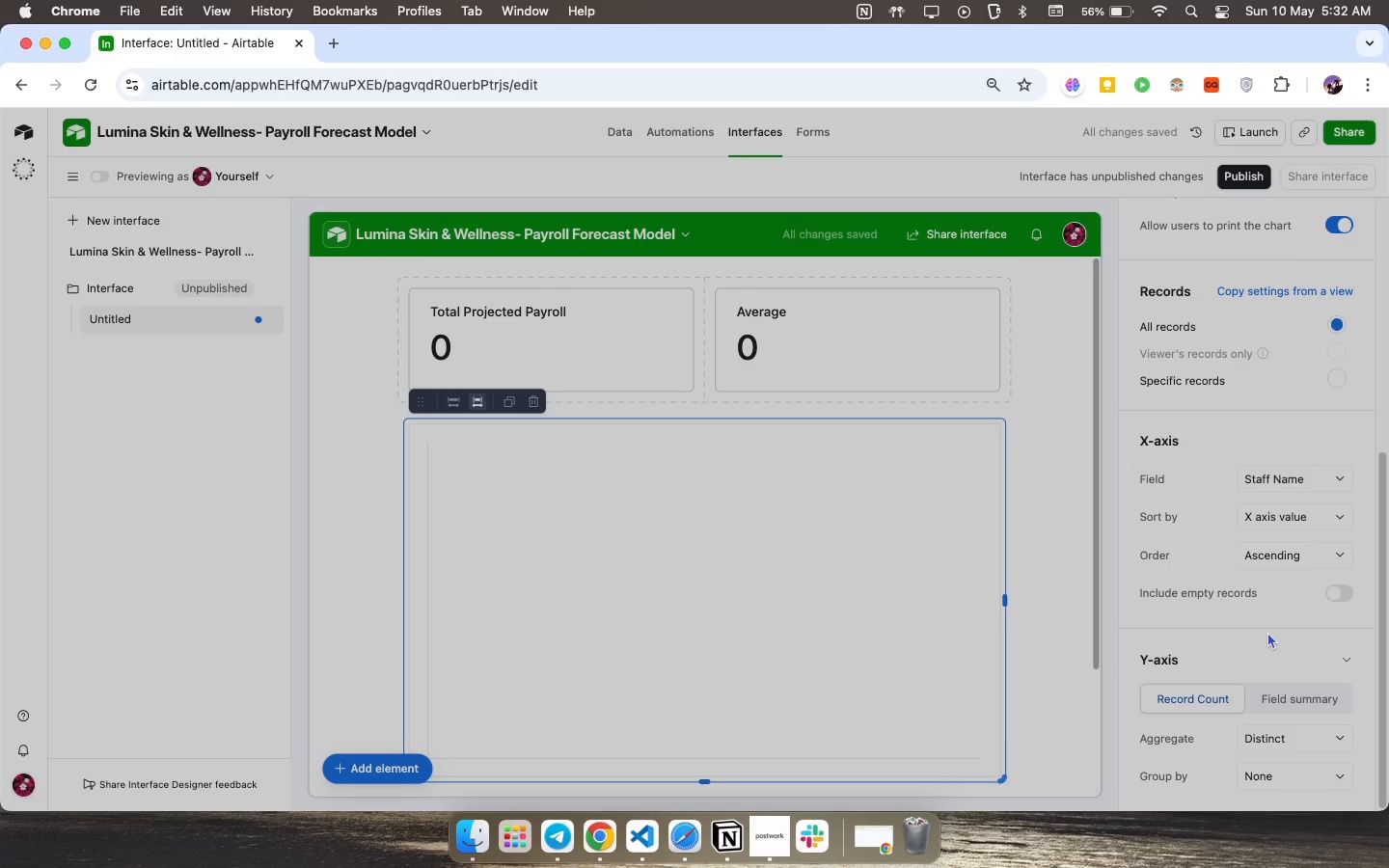 
left_click([1277, 697])
 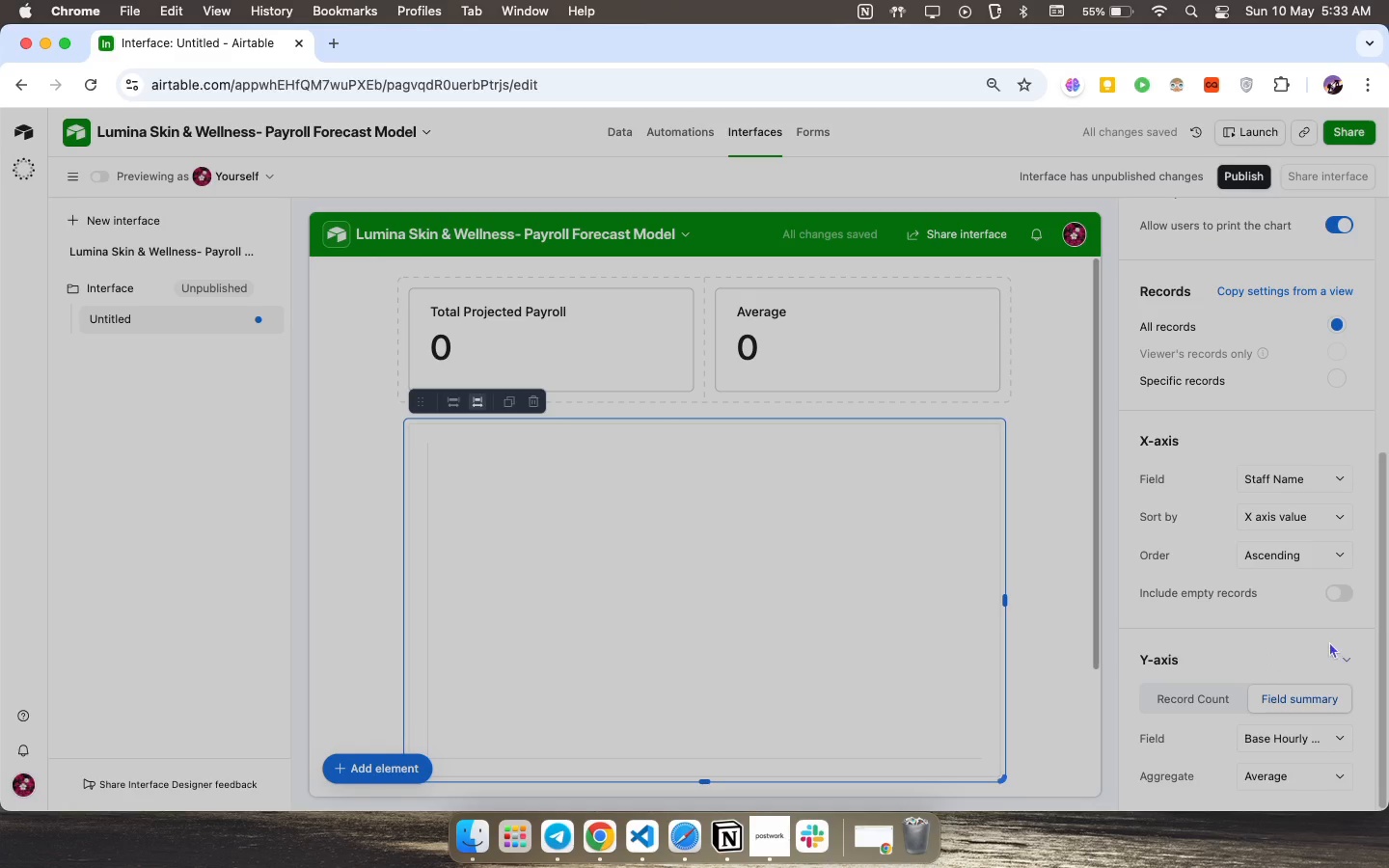 
scroll: coordinate [1277, 697], scroll_direction: down, amount: 22.0
 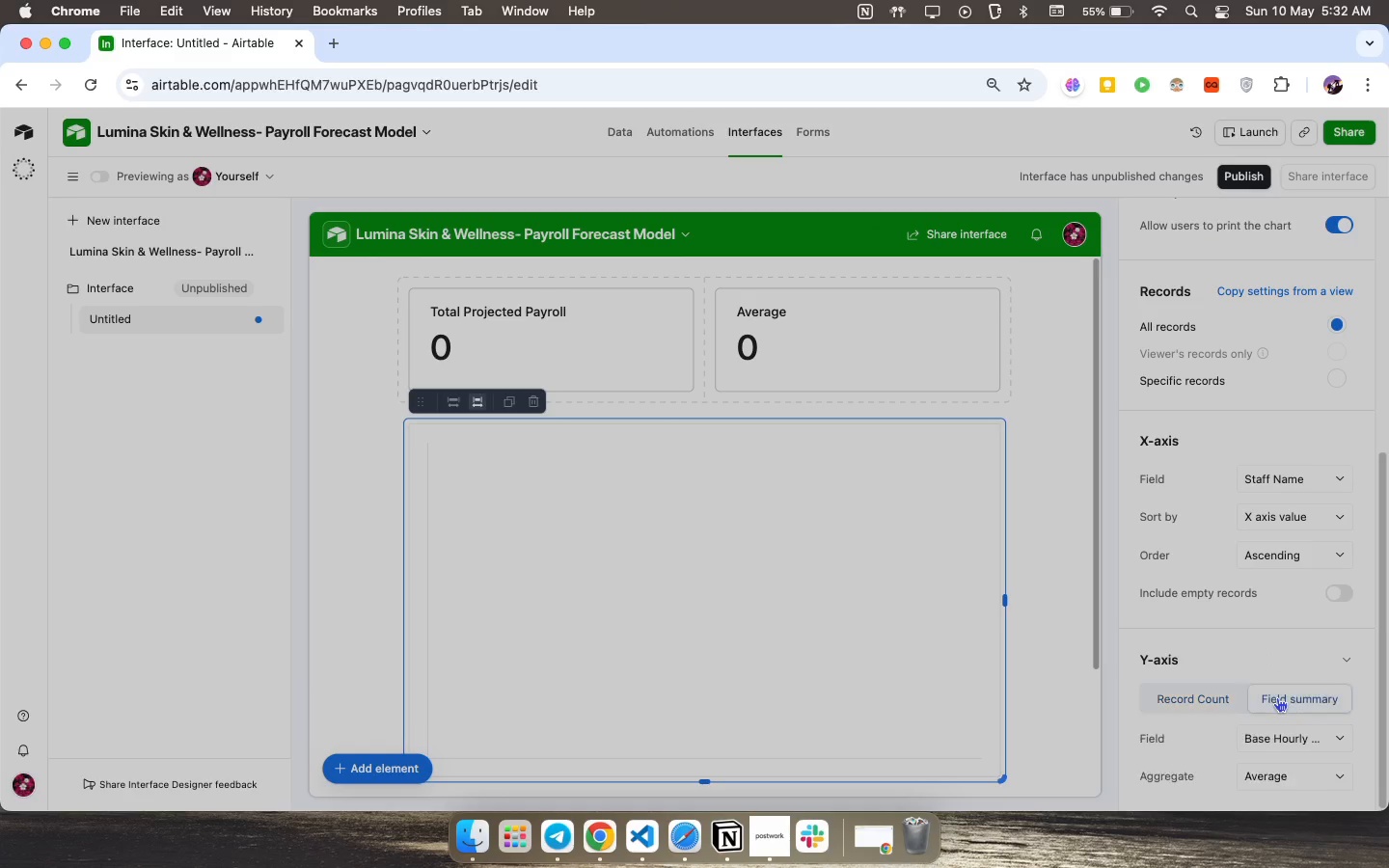 
wait(7.48)
 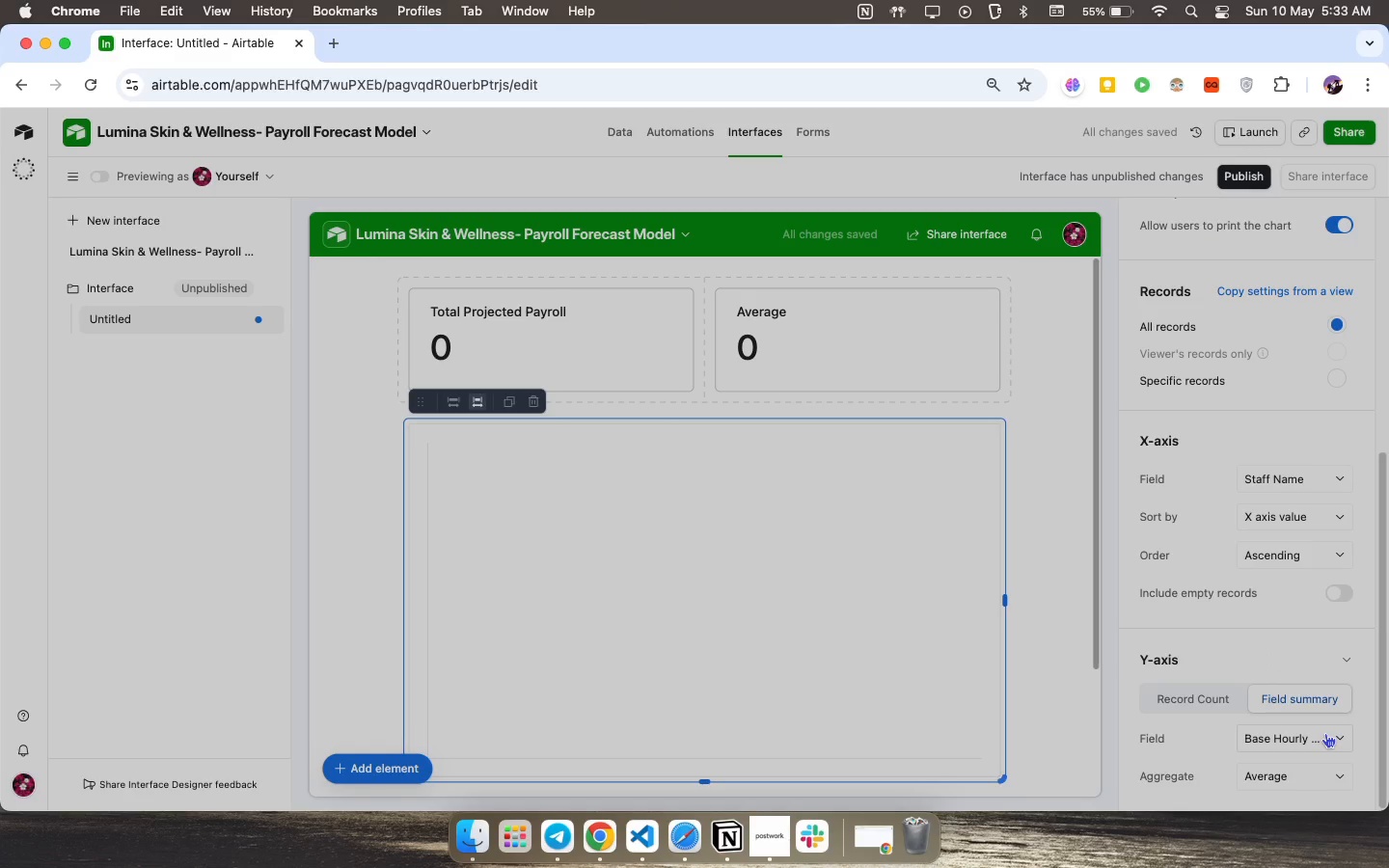 
scroll: coordinate [1288, 703], scroll_direction: down, amount: 13.0
 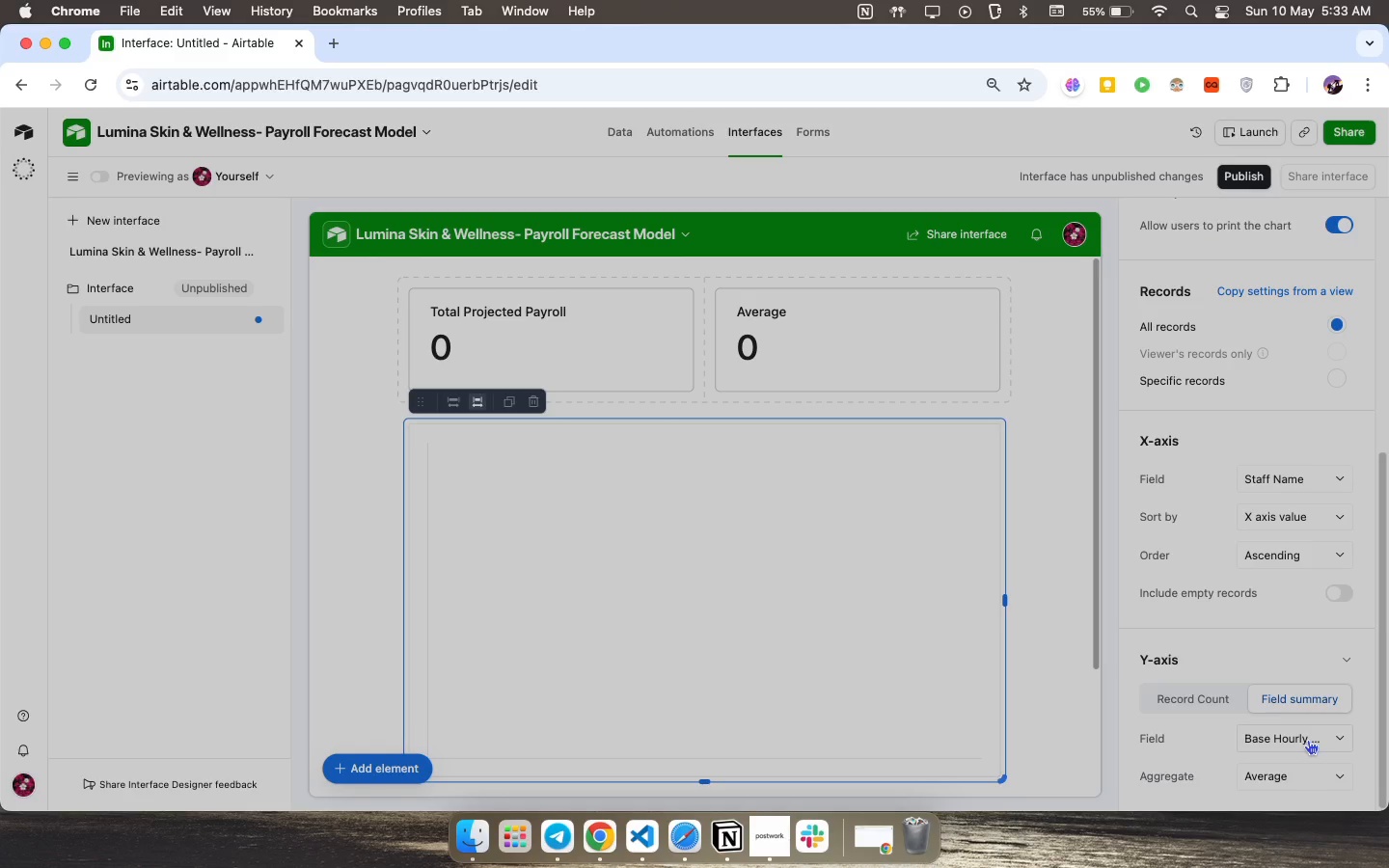 
left_click([1339, 652])
 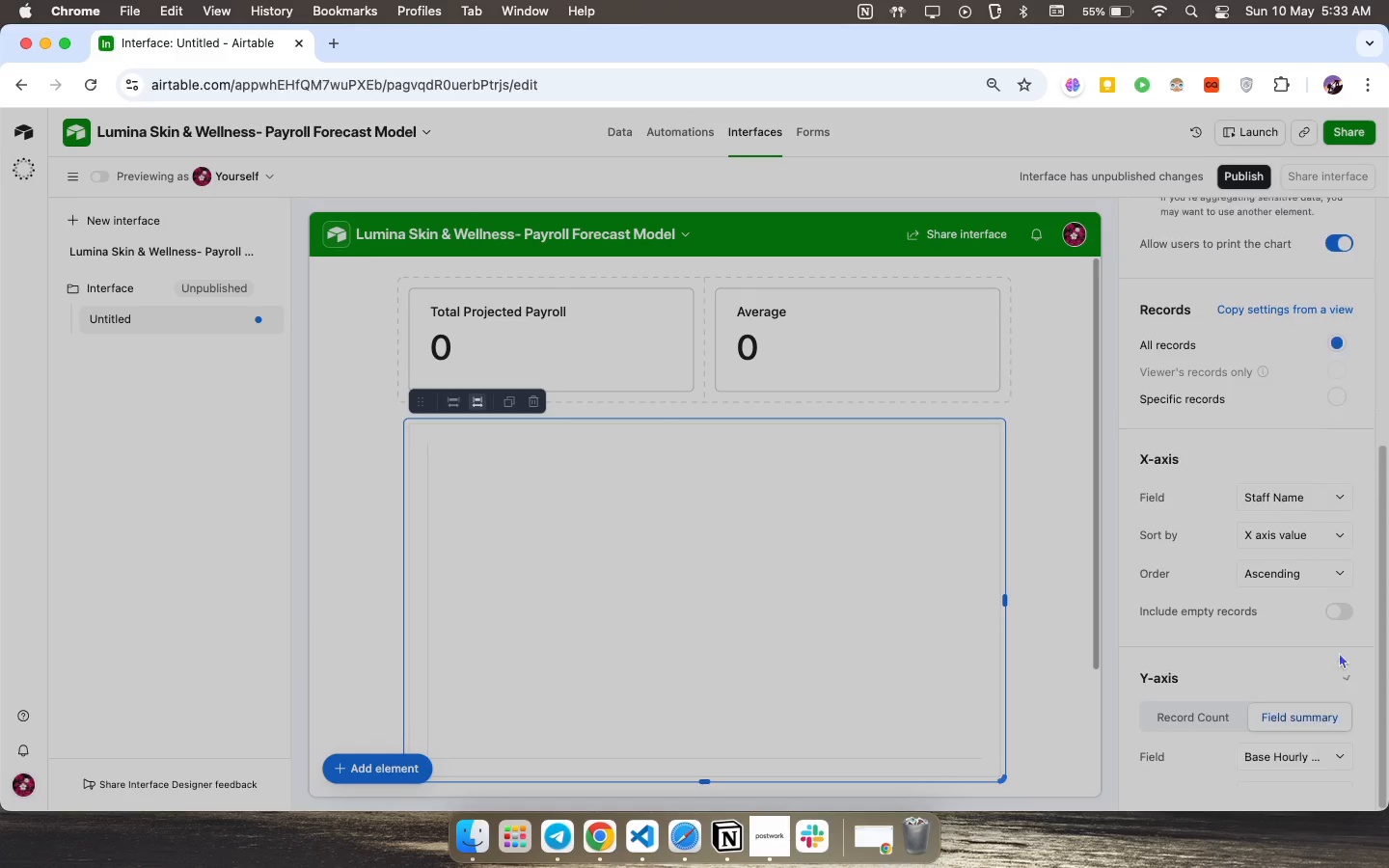 
scroll: coordinate [1312, 770], scroll_direction: down, amount: 22.0
 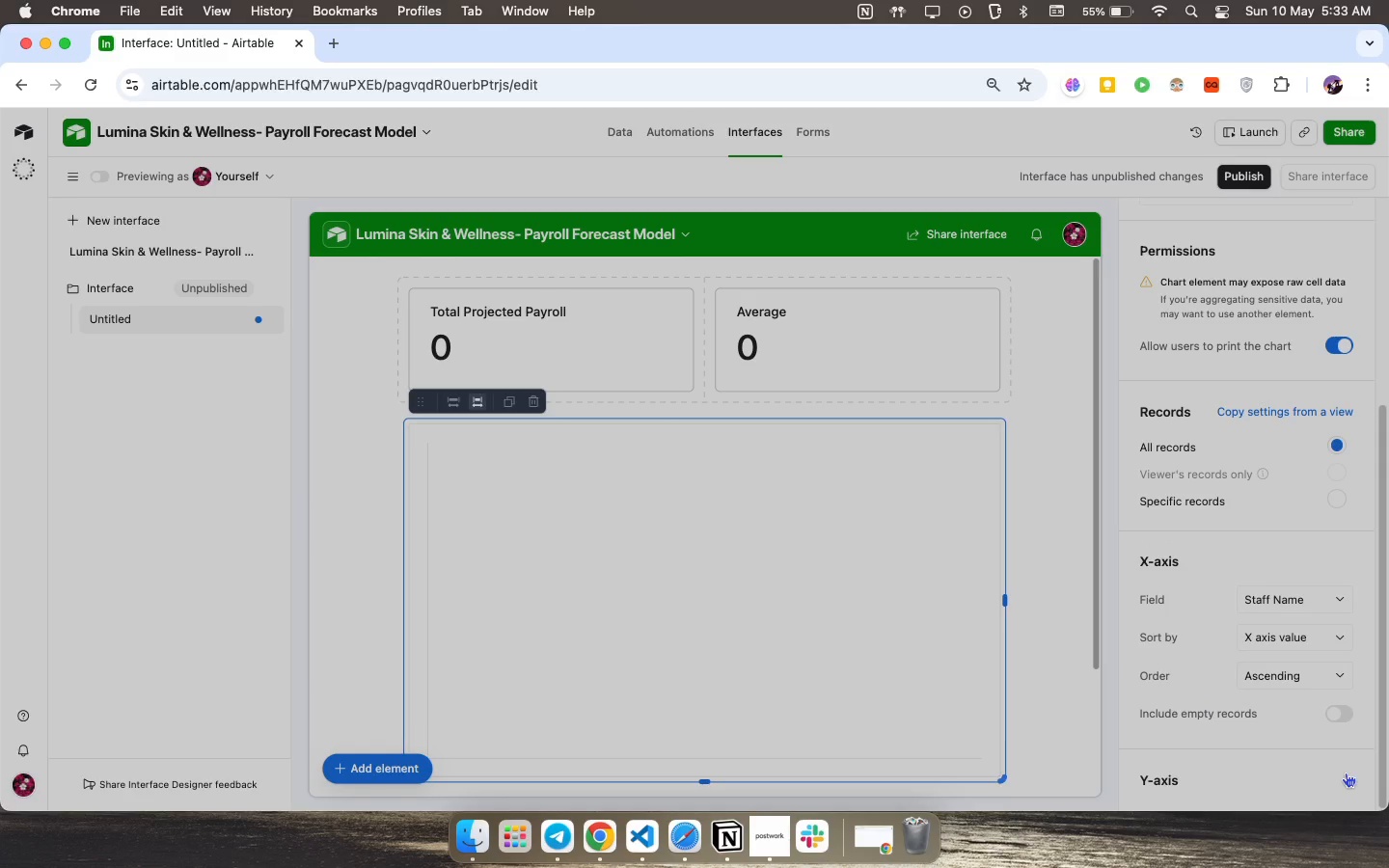 
left_click([1346, 773])
 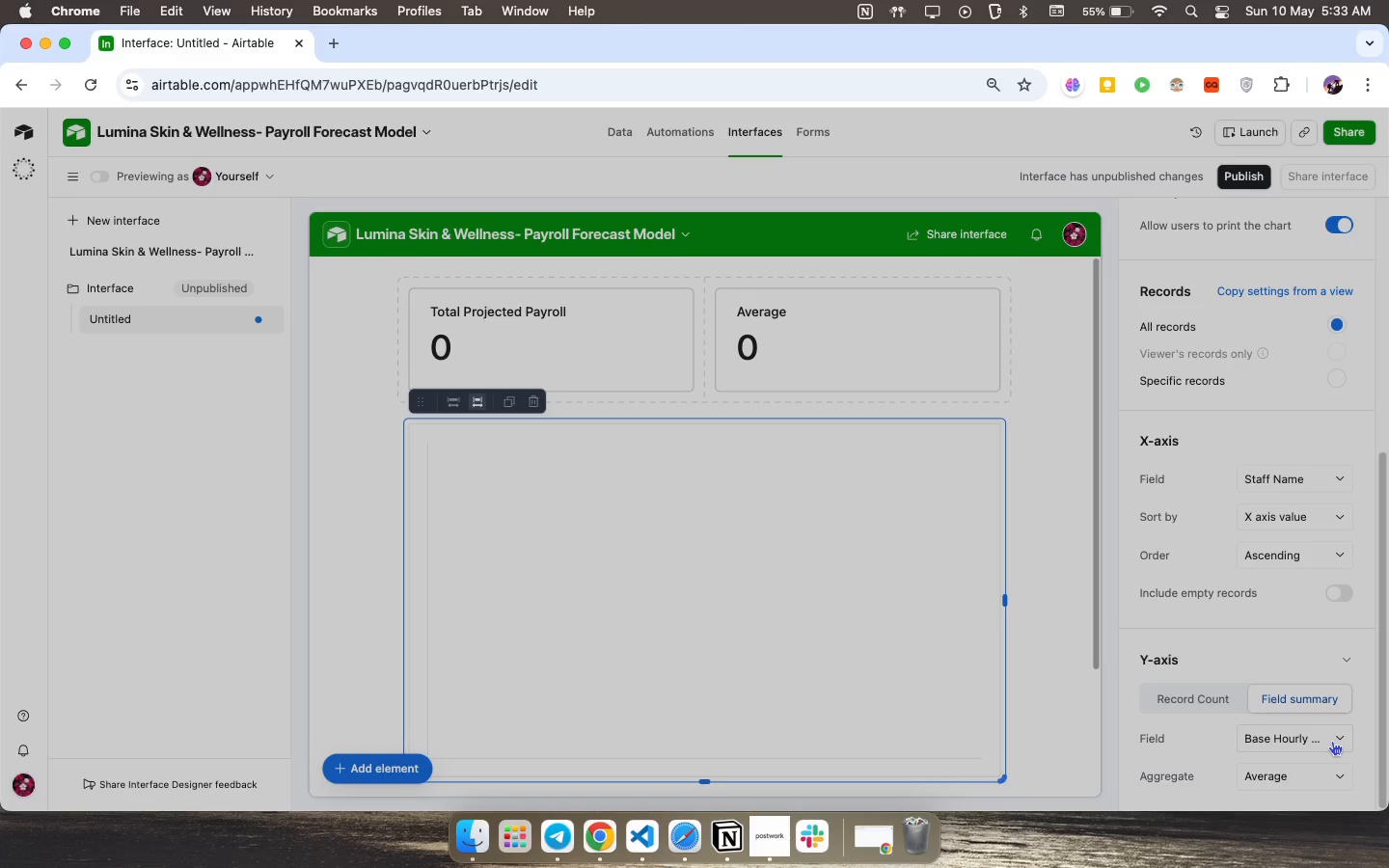 
left_click([1332, 741])
 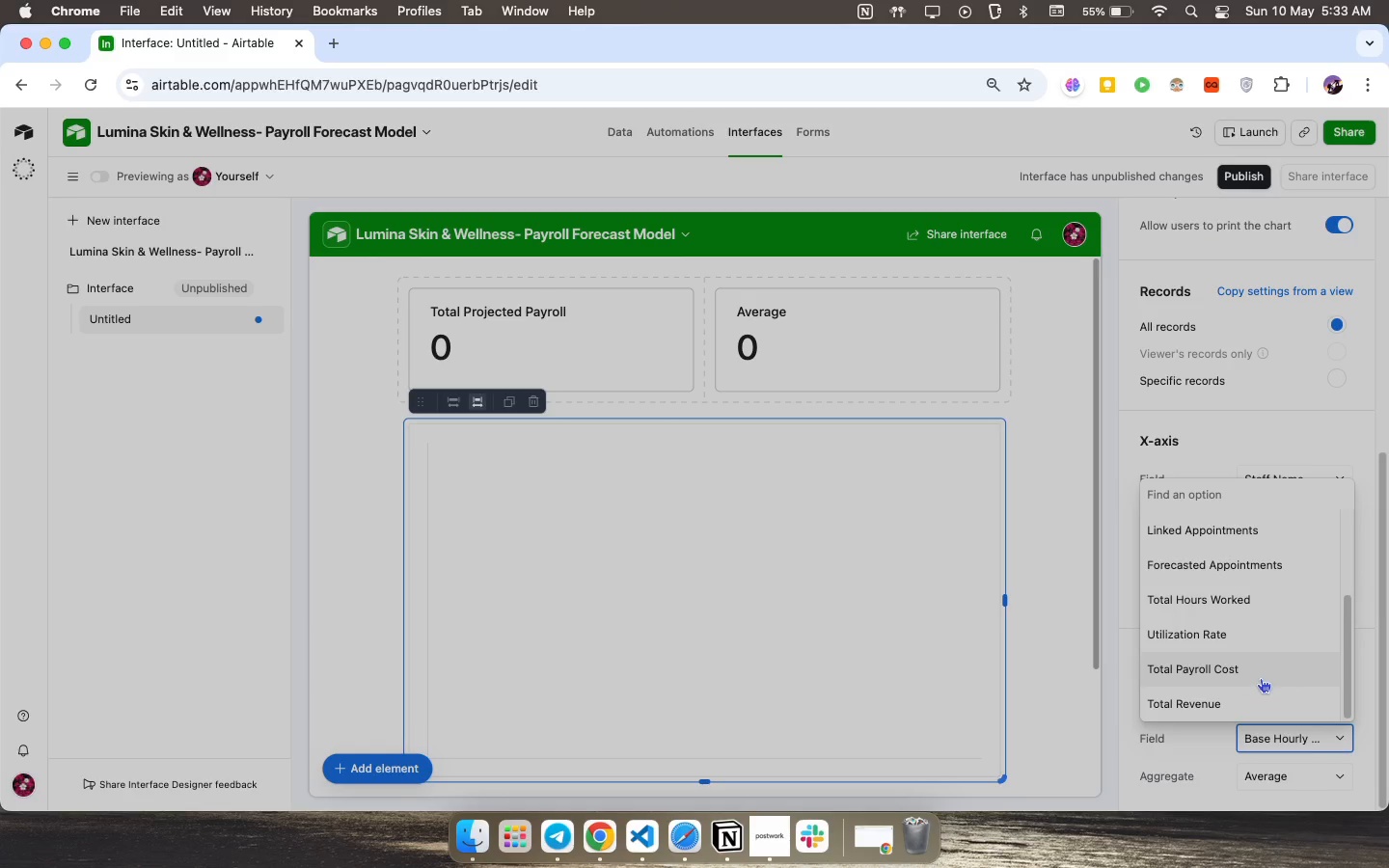 
scroll: coordinate [1290, 663], scroll_direction: down, amount: 7.0
 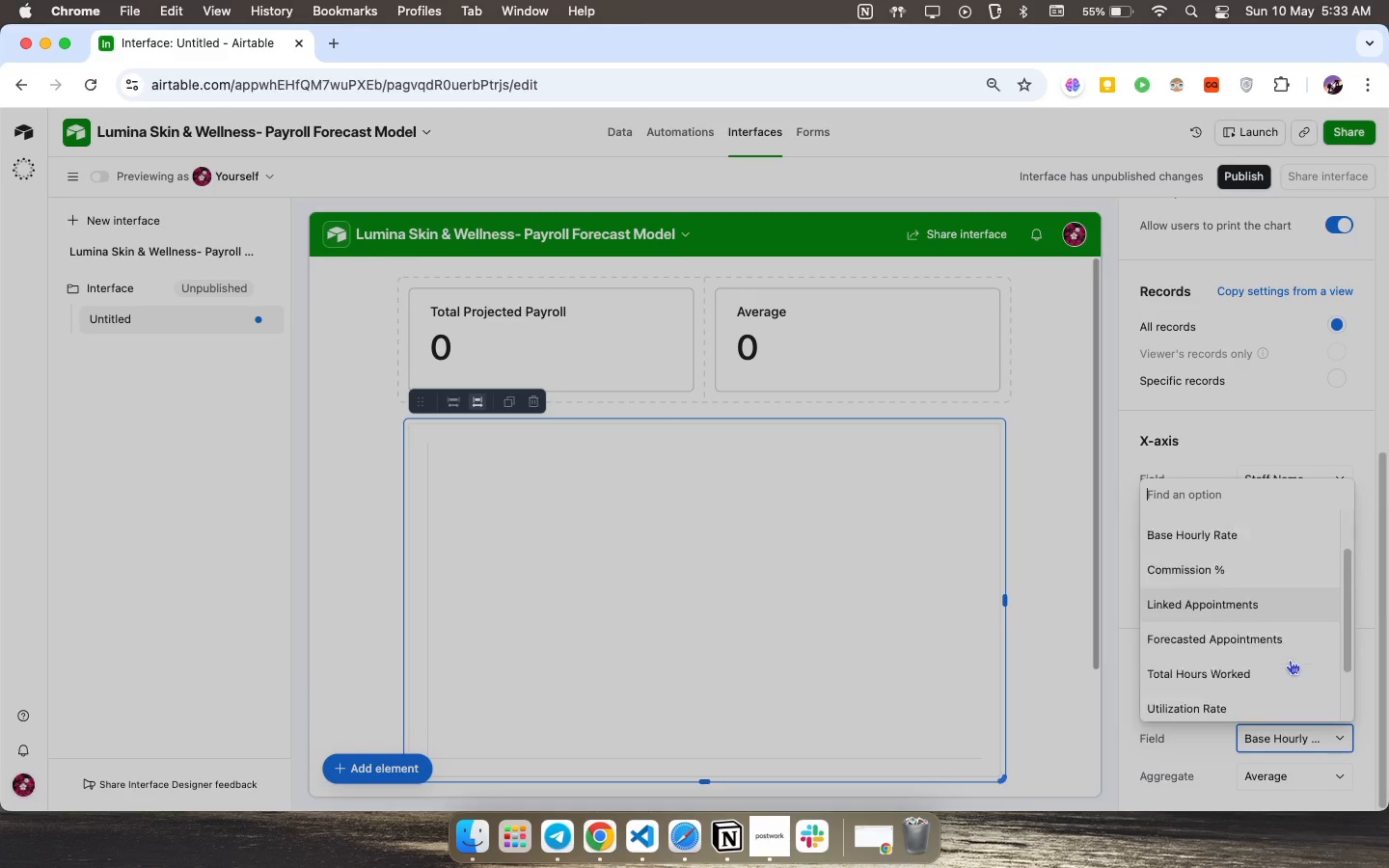 
left_click([1261, 674])
 